 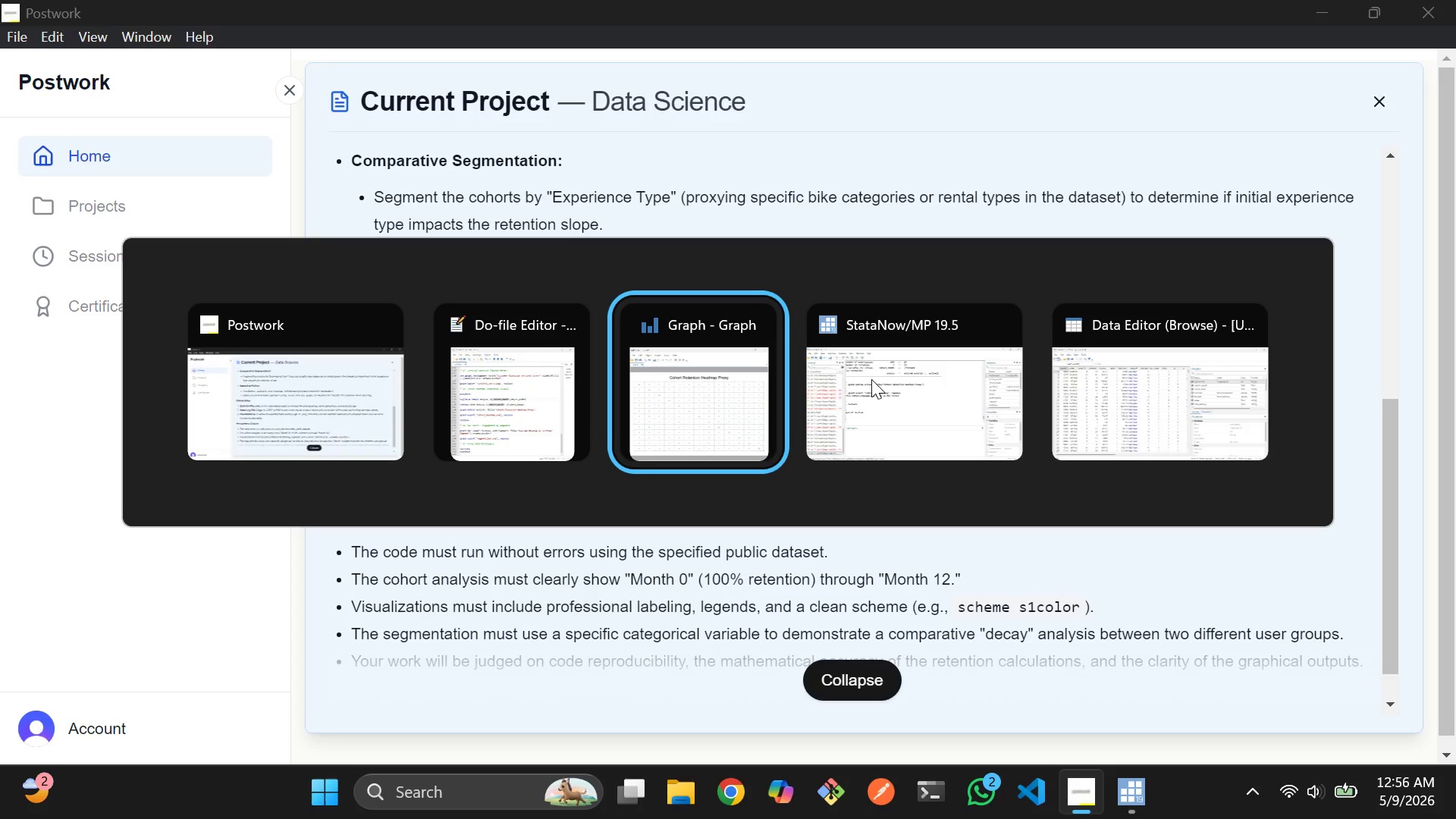 
key(Alt+Tab)
 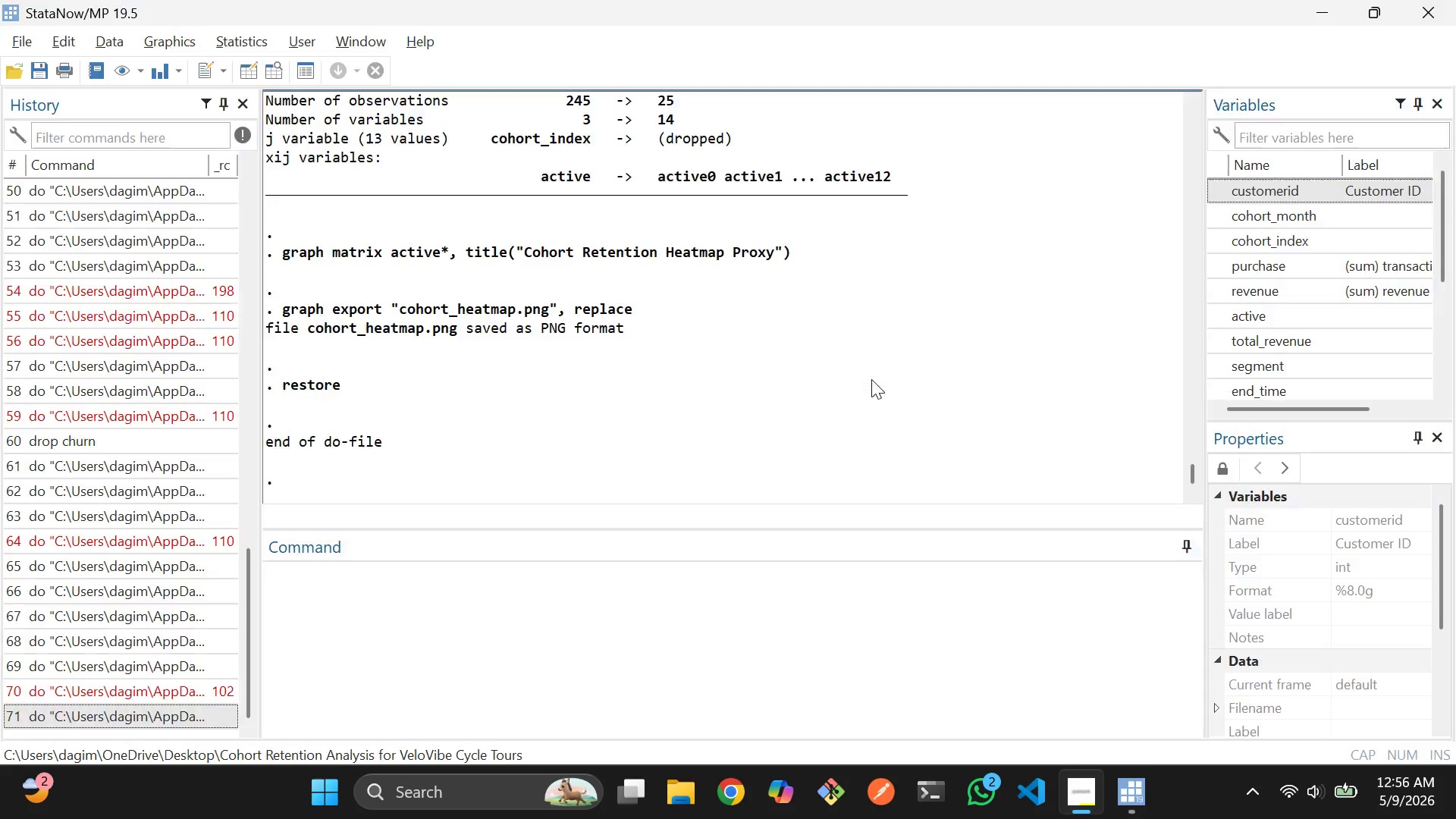 
key(Alt+Tab)
 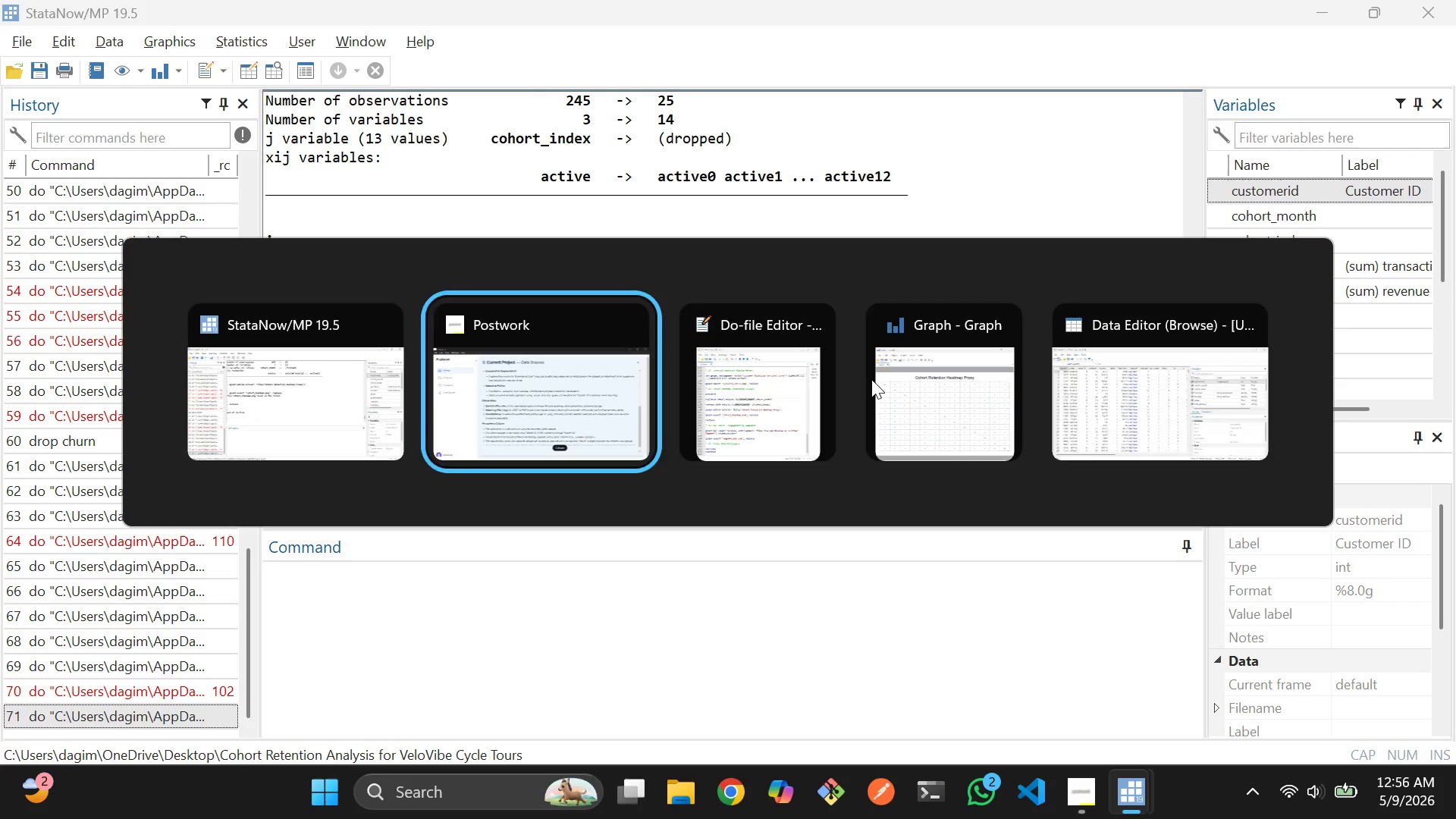 
key(Alt+Tab)
 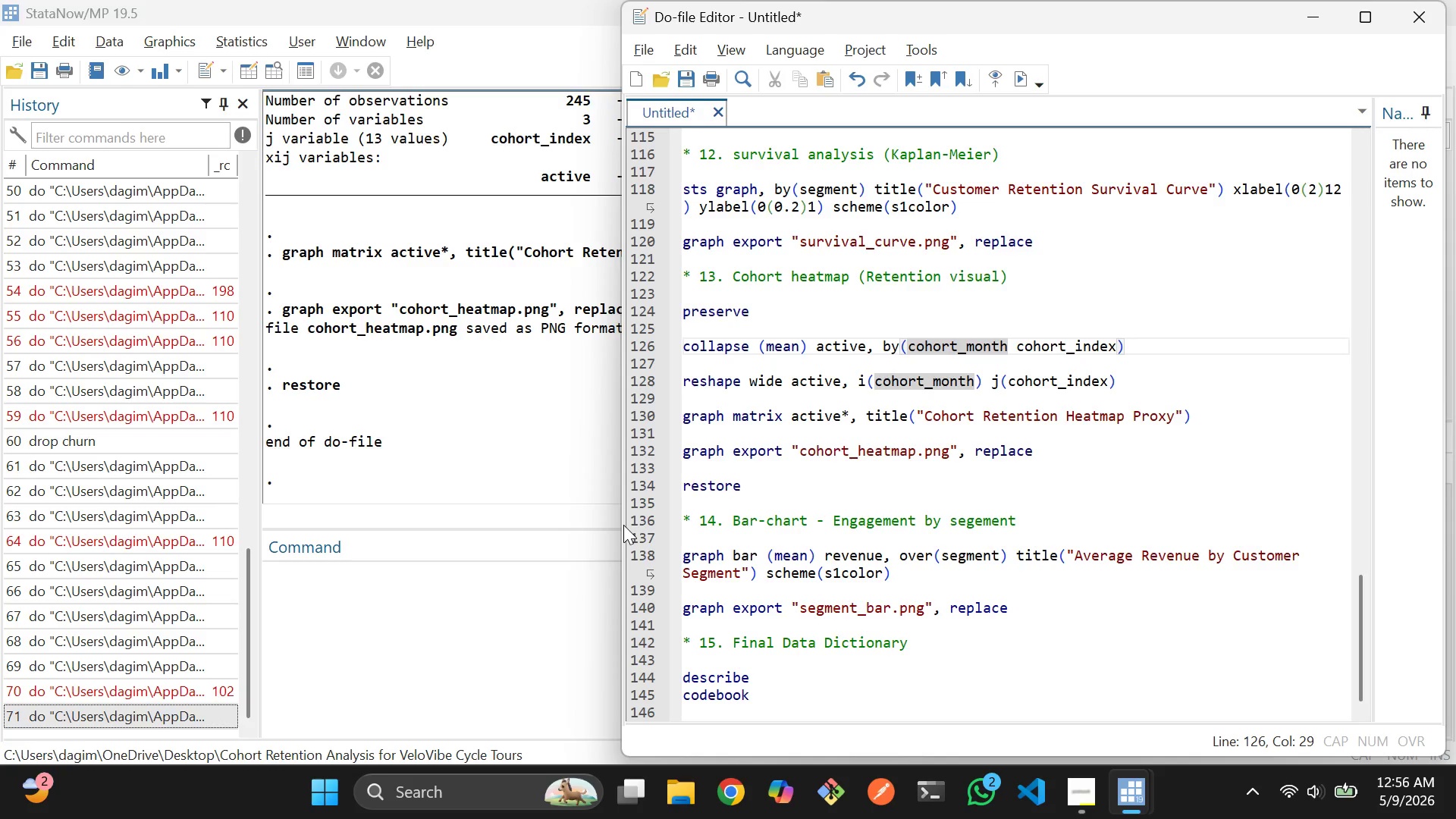 
wait(18.09)
 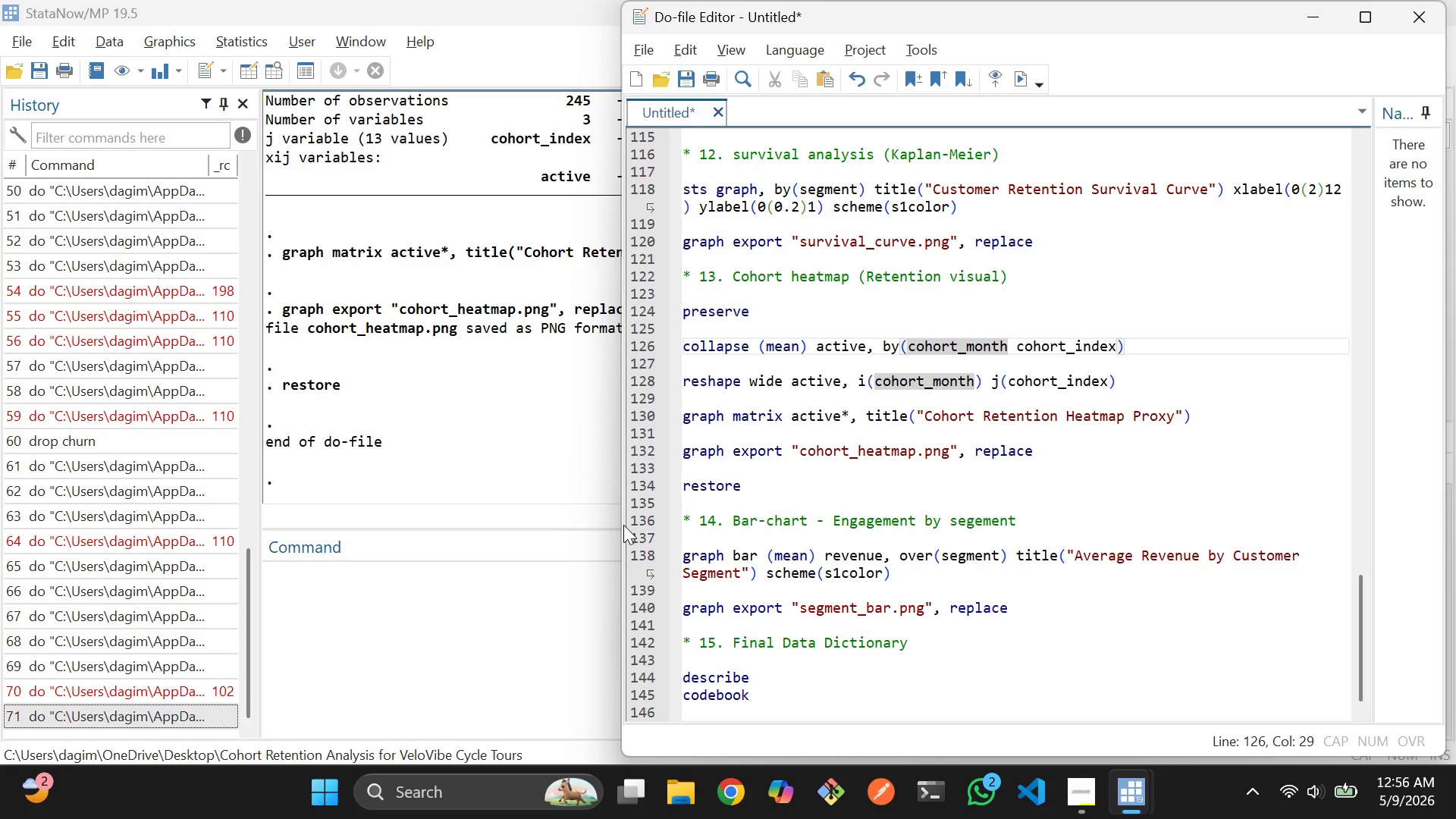 
left_click([891, 333])
 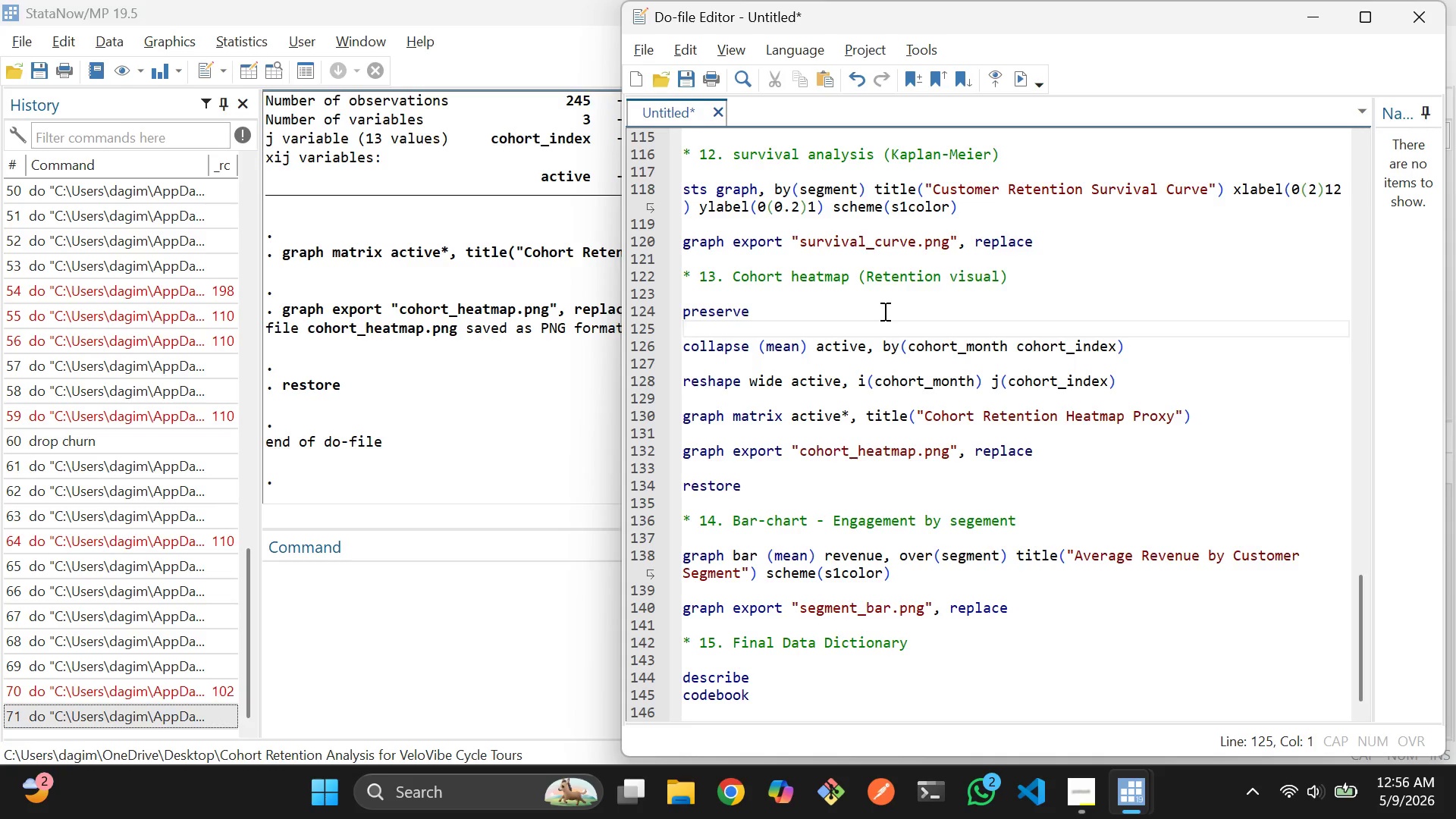 
left_click([883, 311])
 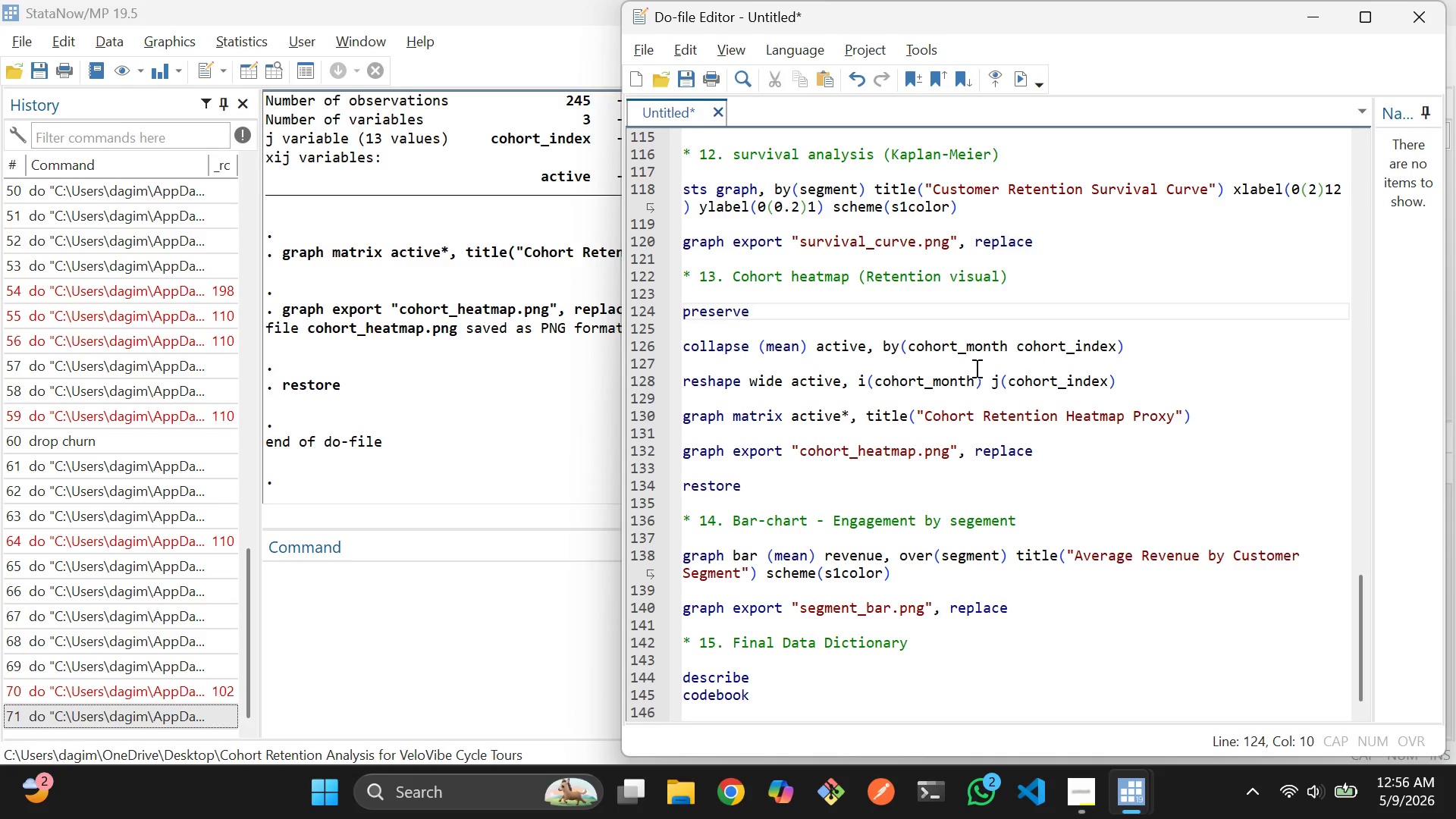 
wait(12.38)
 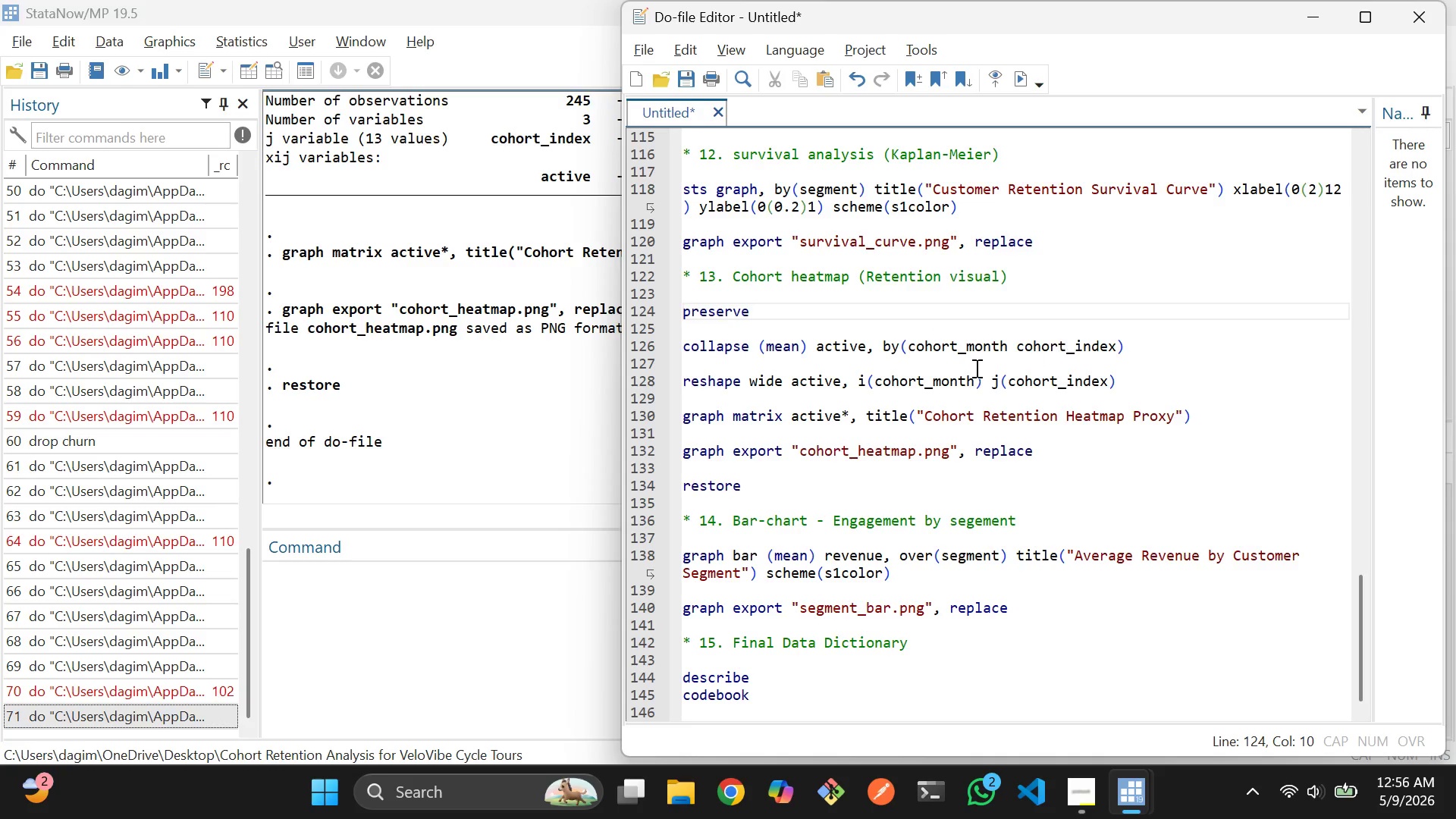 
left_click_drag(start_coordinate=[1192, 325], to_coordinate=[1153, 338])
 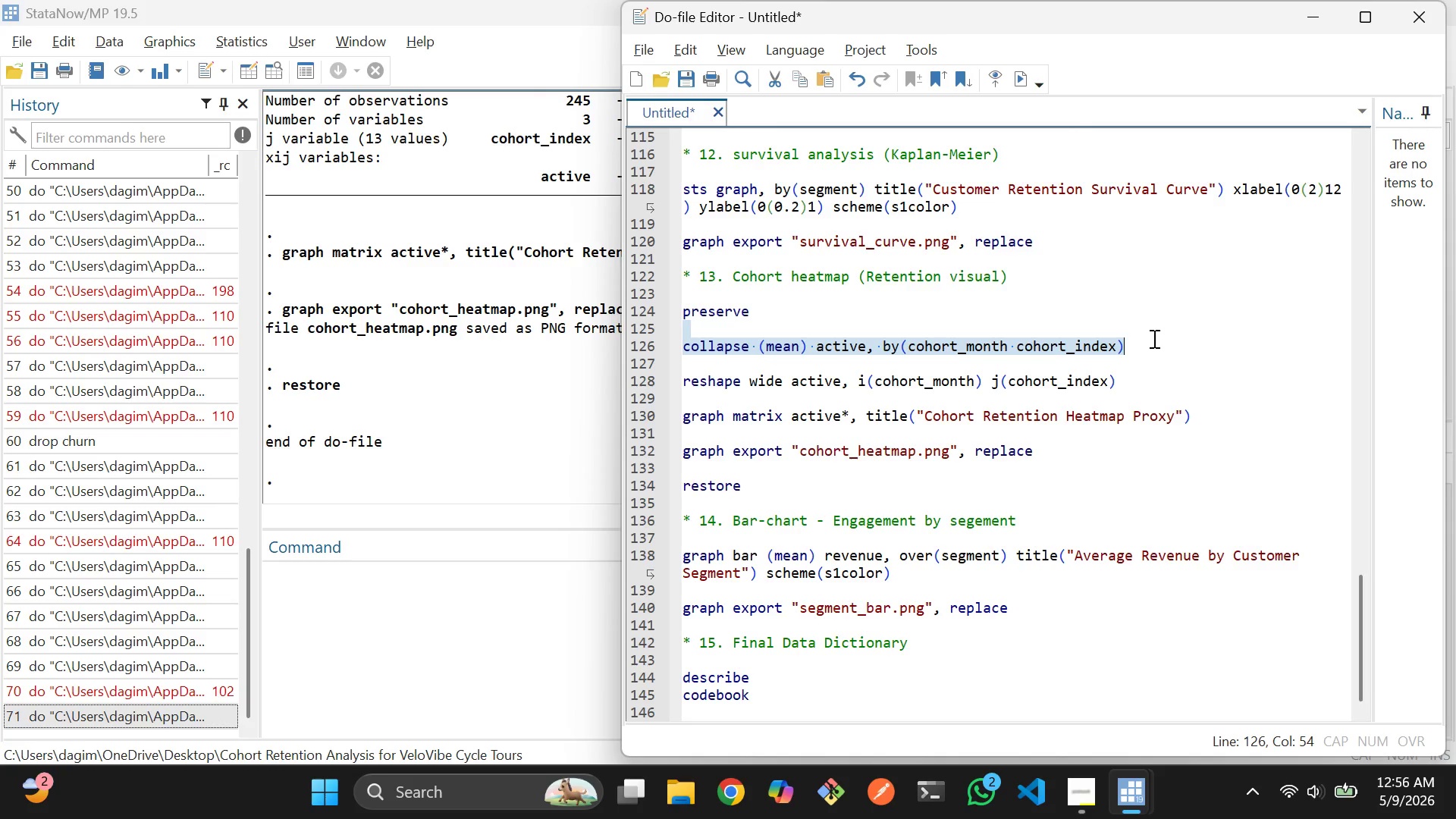 
left_click([1153, 338])
 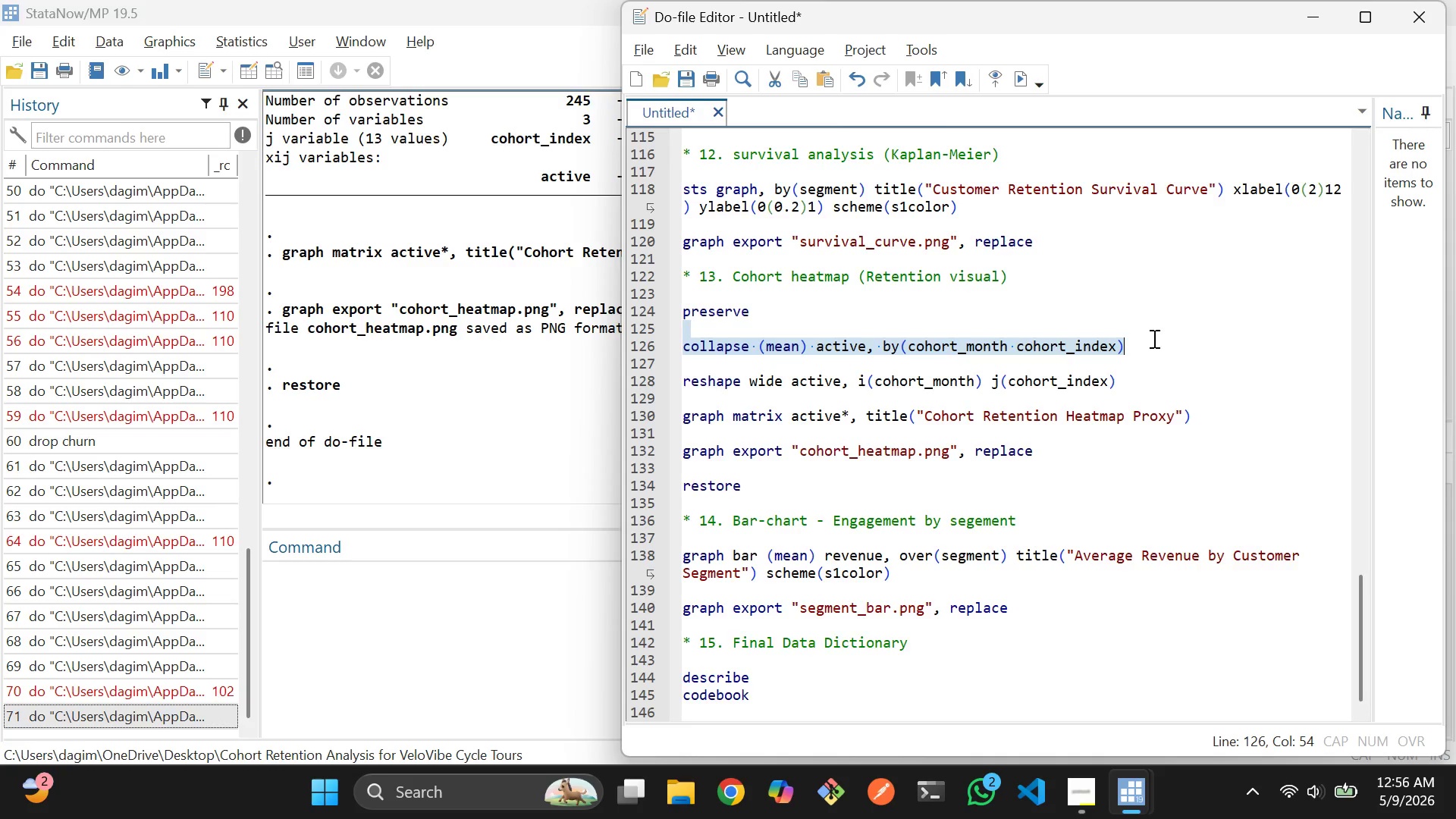 
key(Enter)
 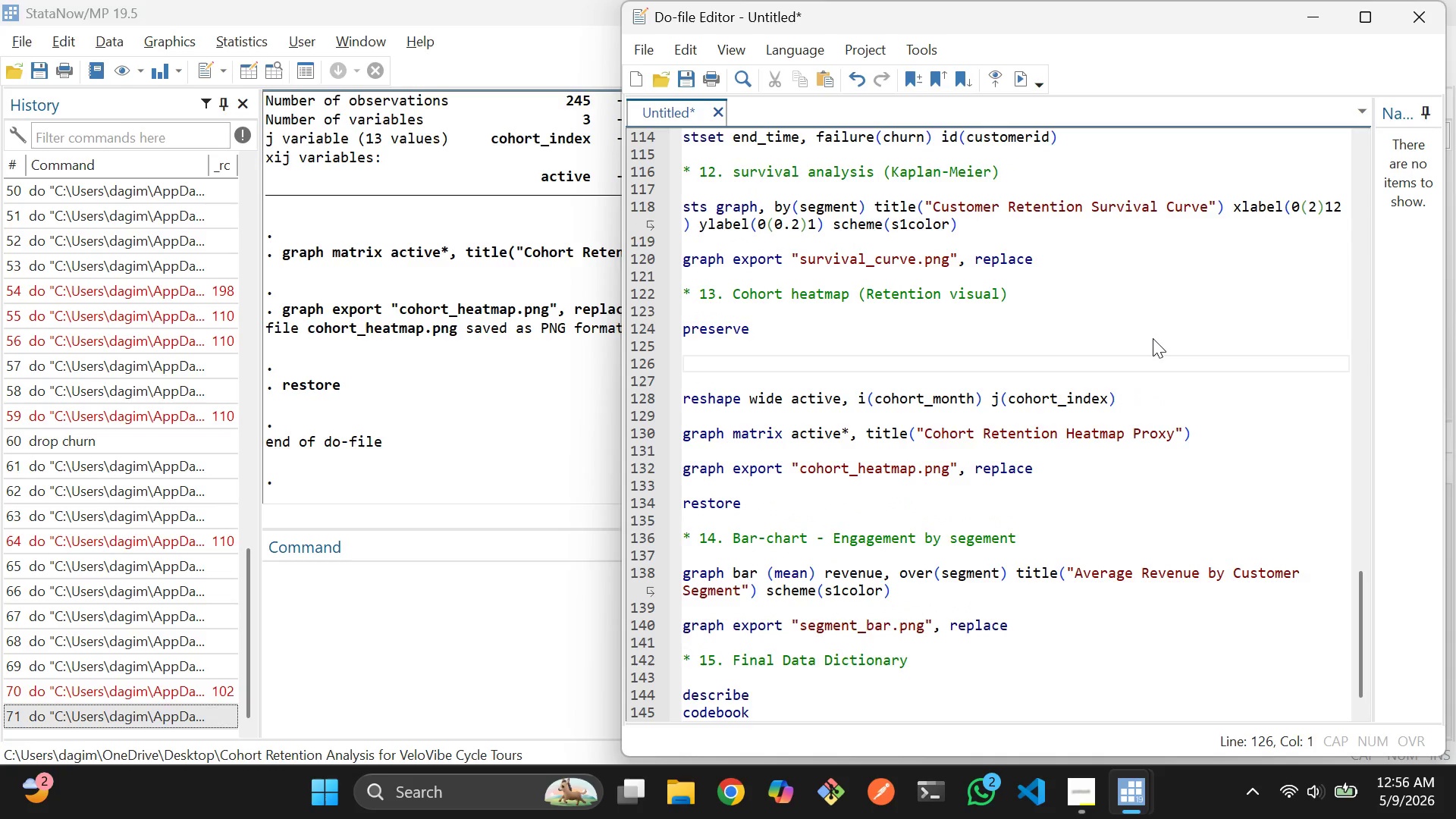 
key(Control+Z)
 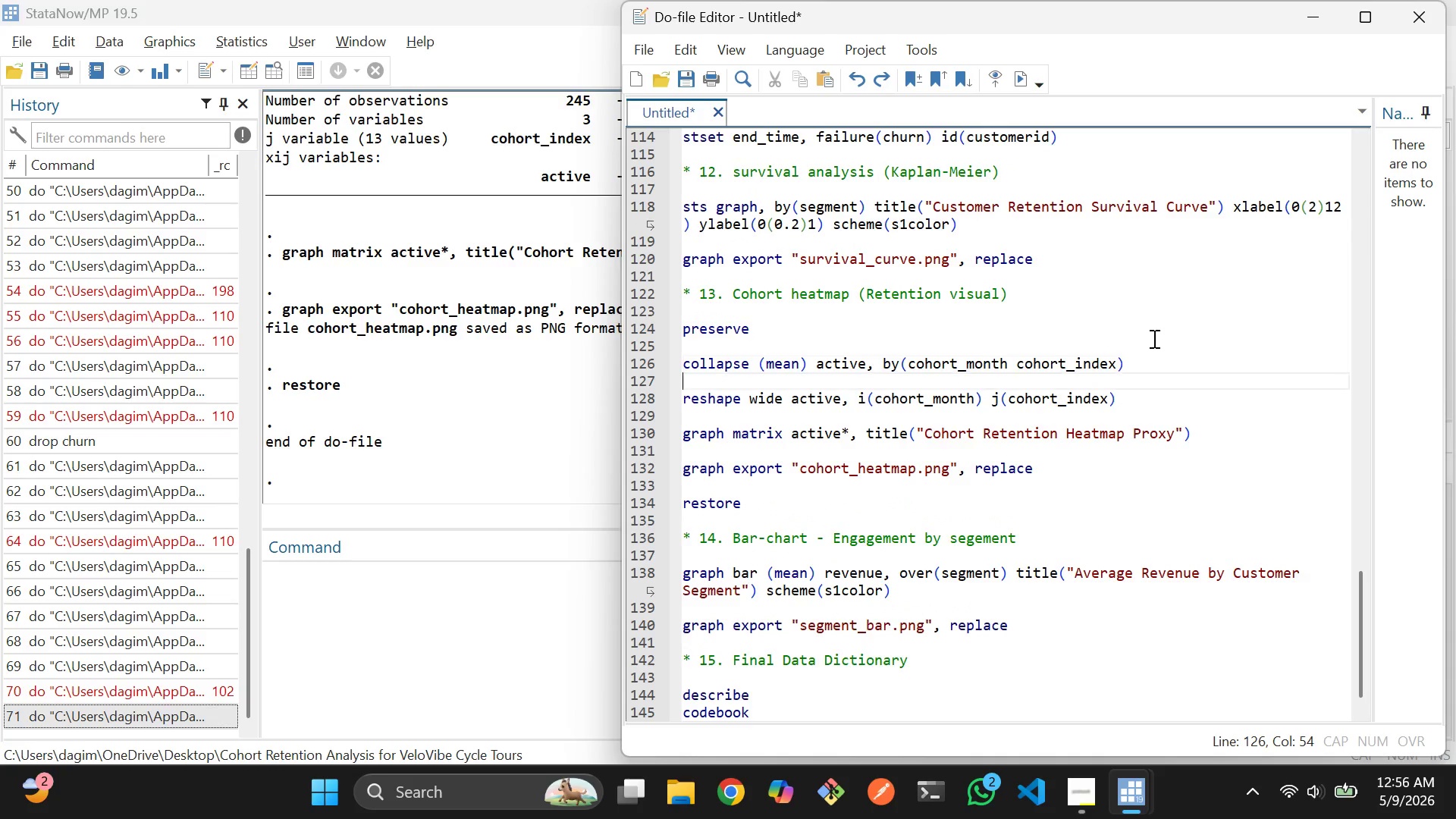 
key(ArrowRight)
 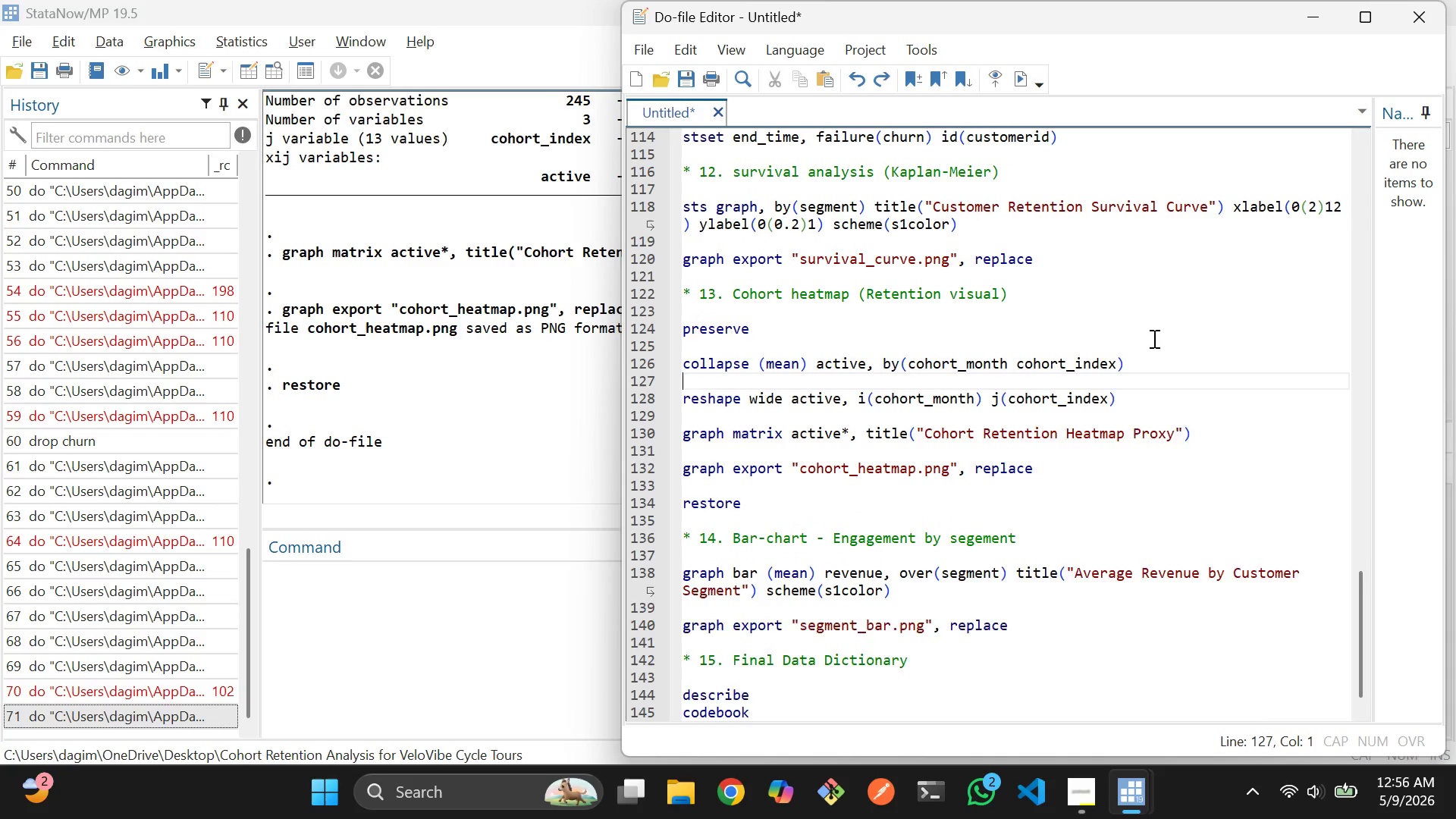 
key(Enter)
 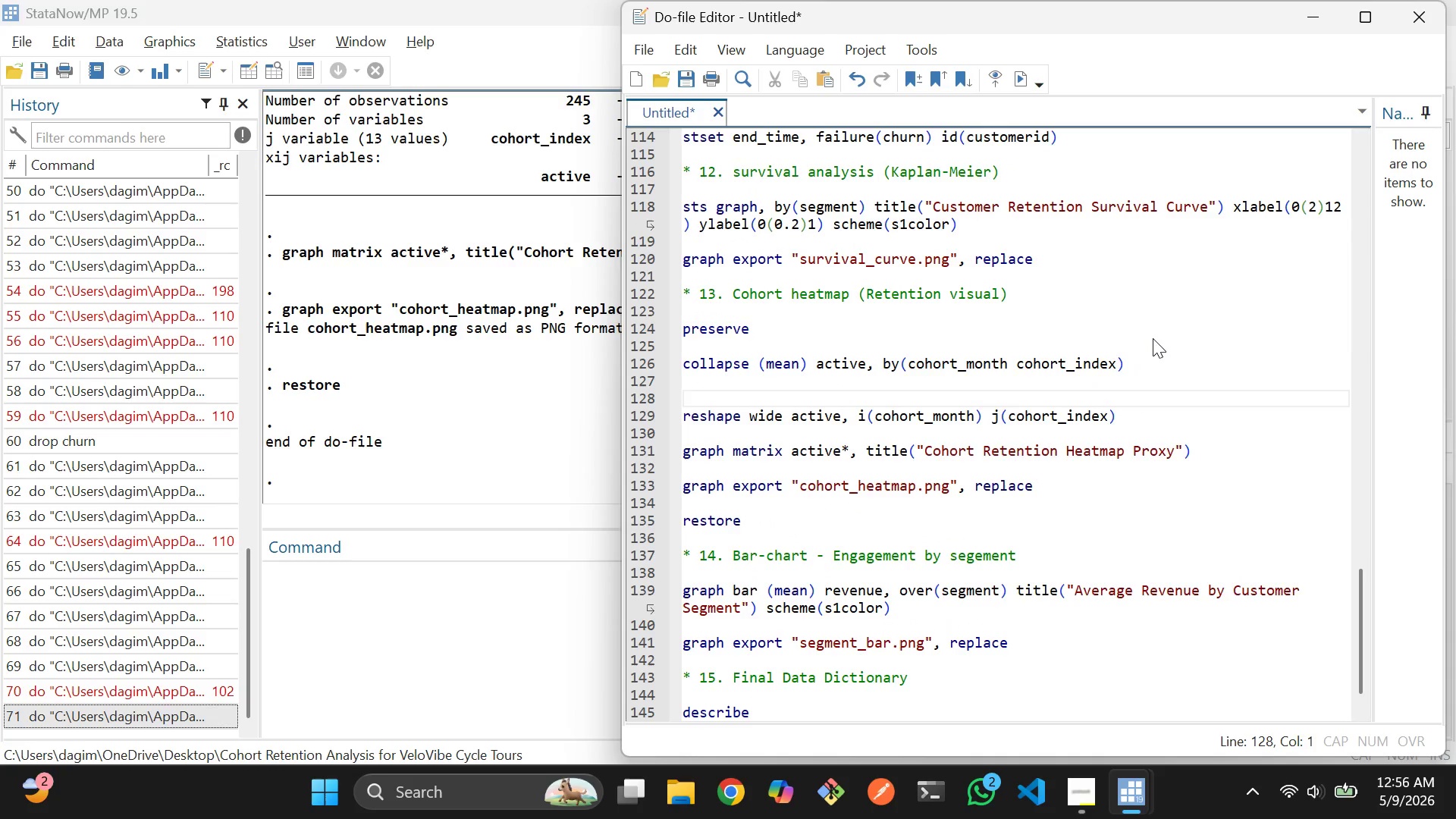 
type(gen reten)
key(Tab)
type(_pct = act)
 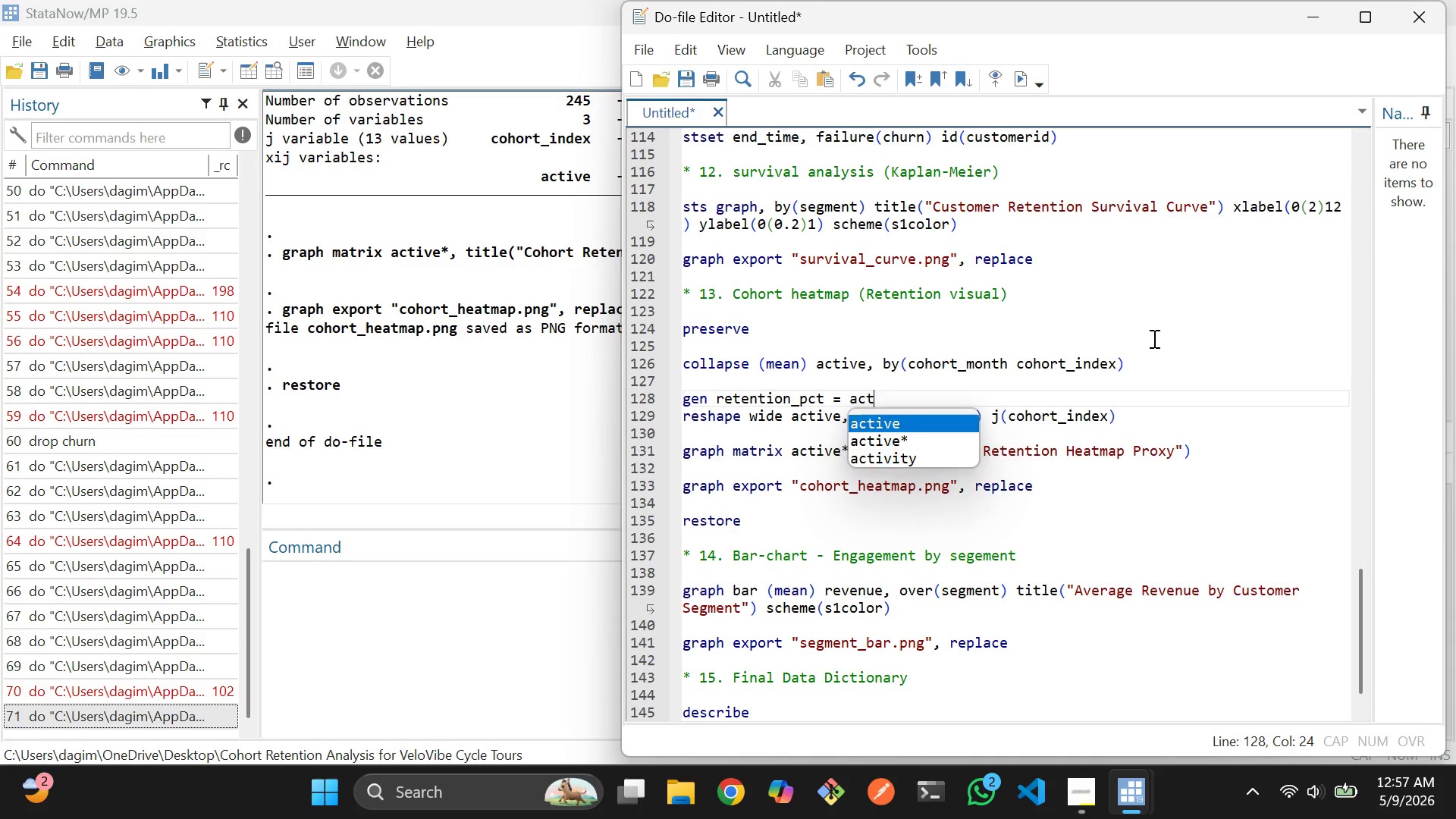 
key(Enter)
 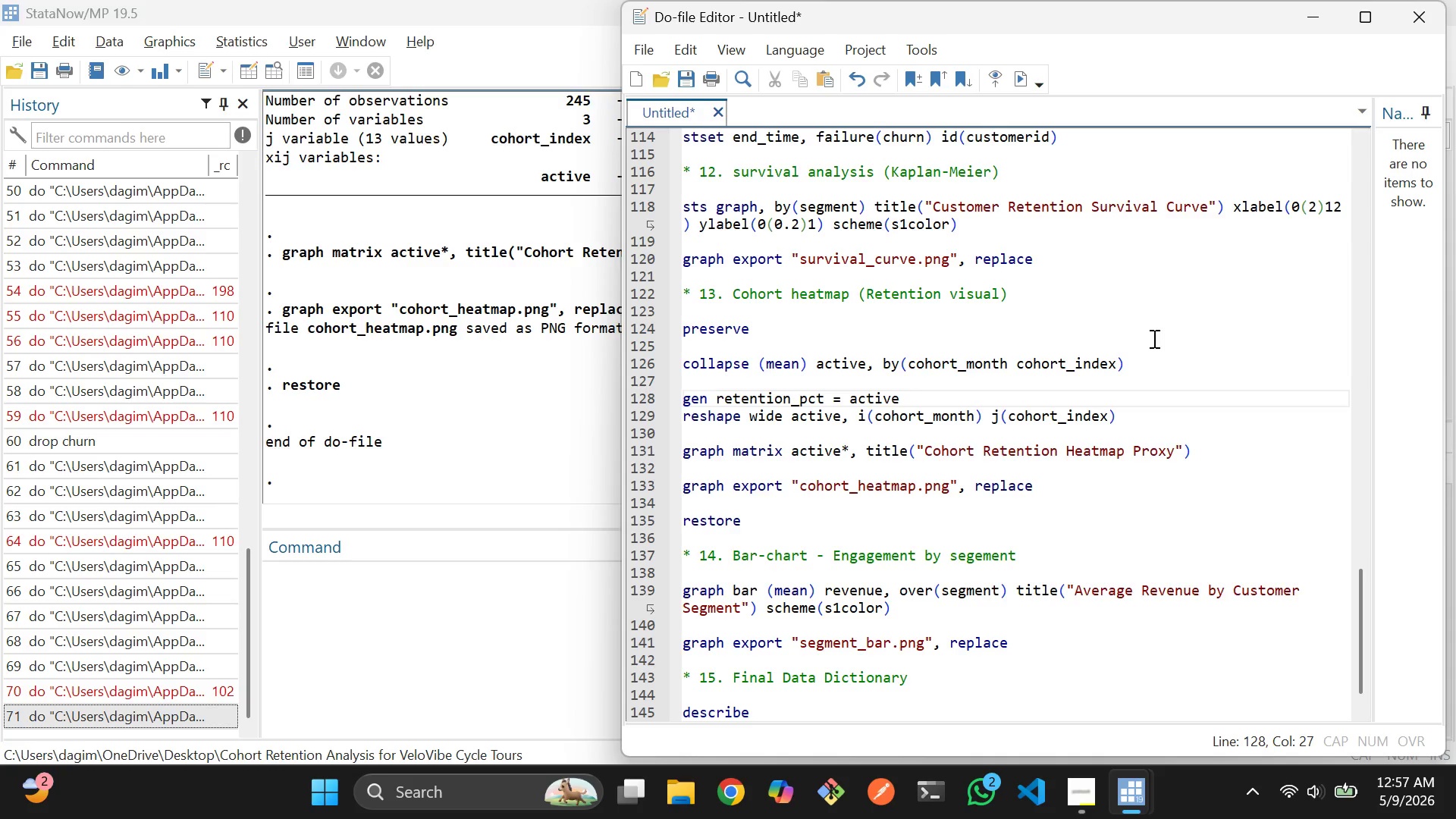 
type( * 100)
 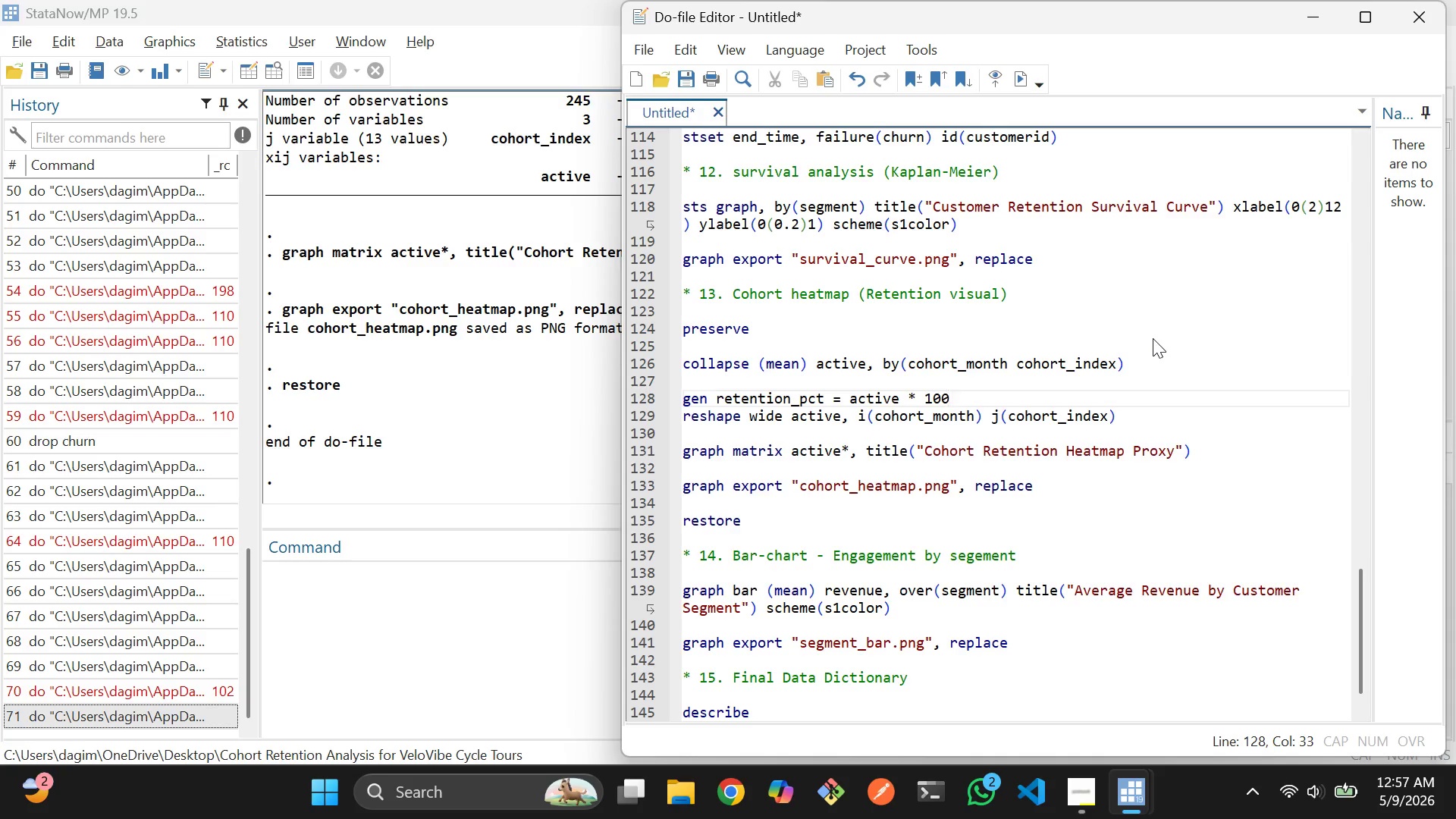 
wait(8.84)
 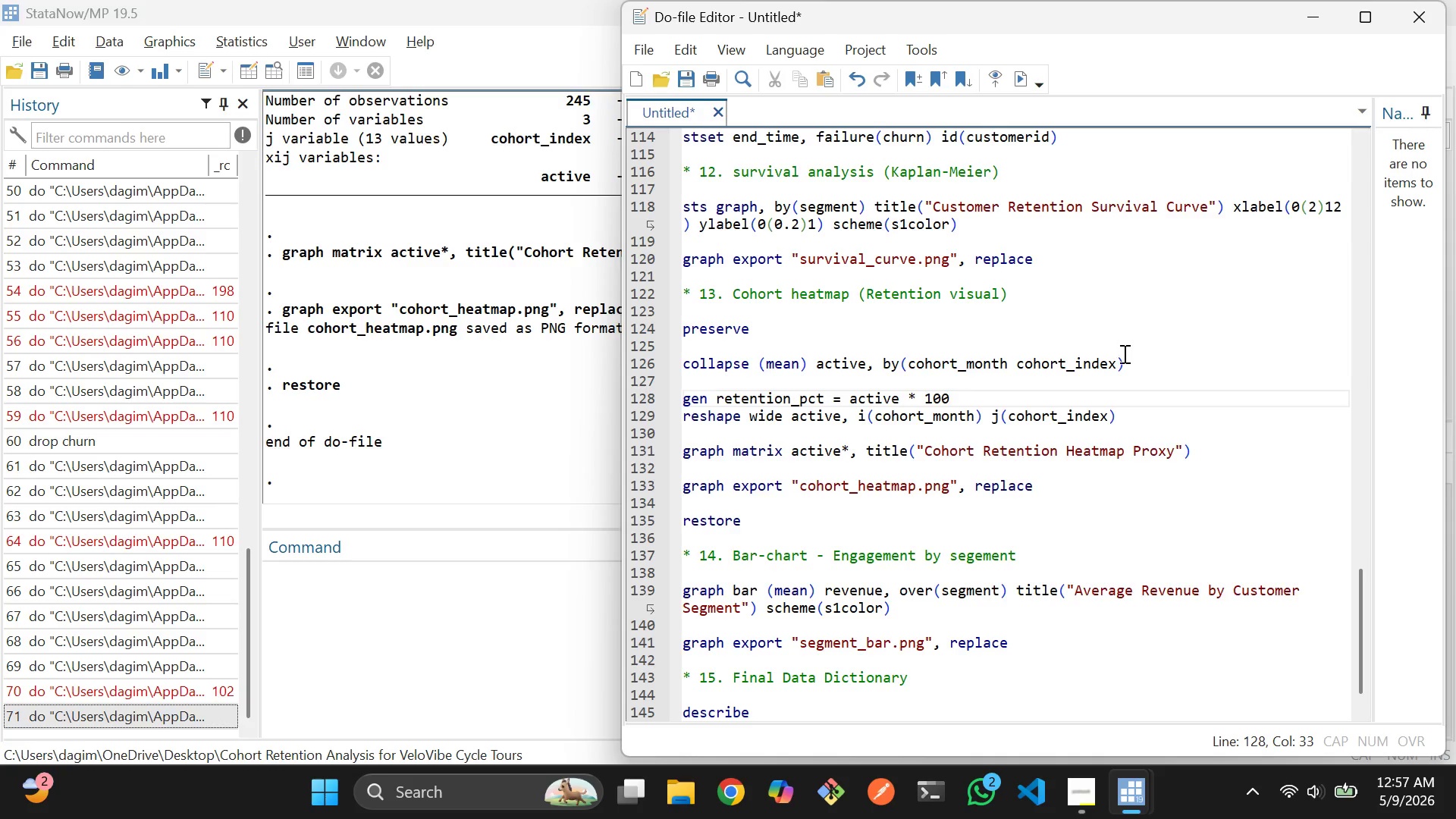 
key(Enter)
 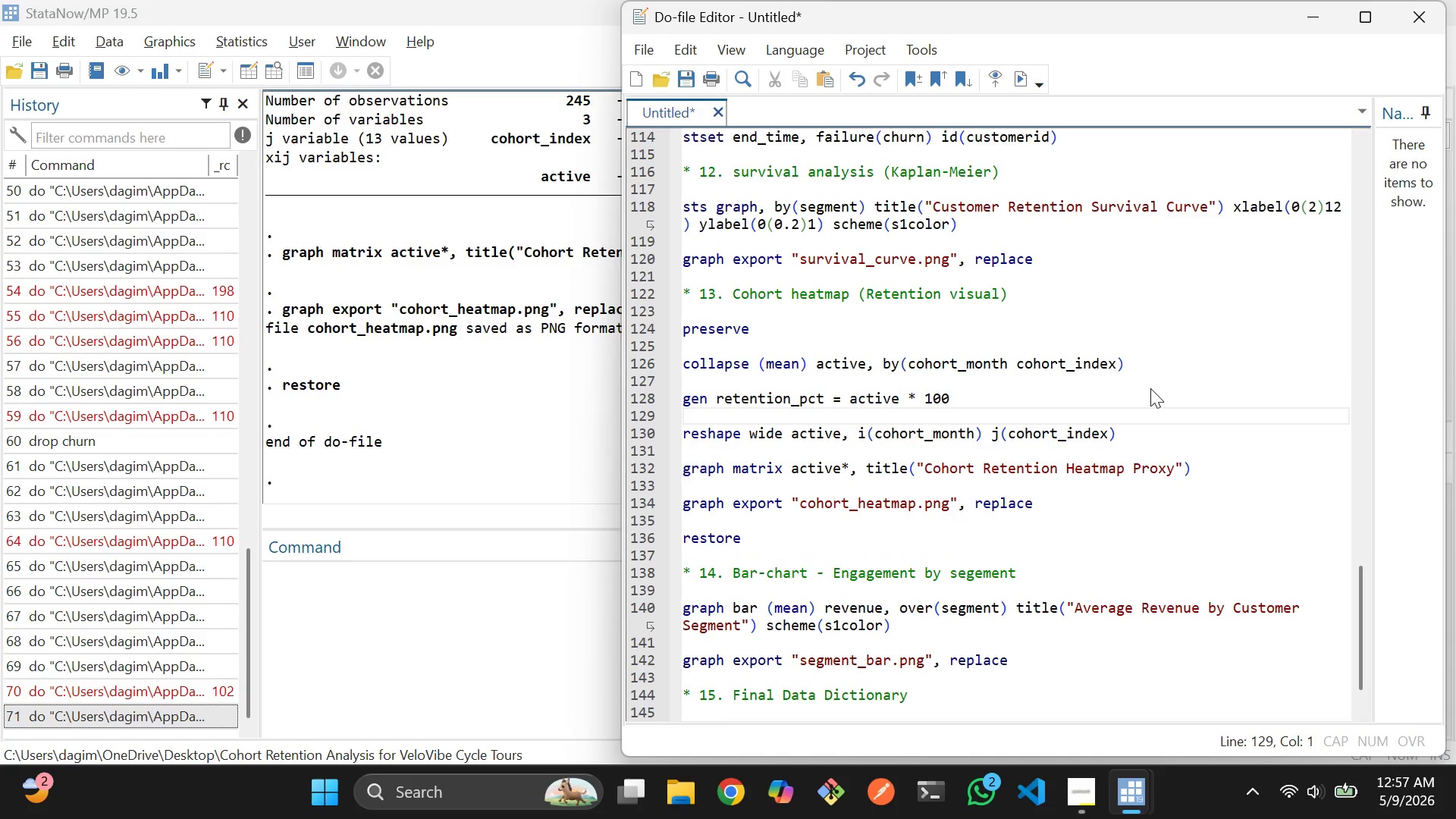 
type(encode cohotr)
key(Backspace)
key(Backspace)
type(rt)
 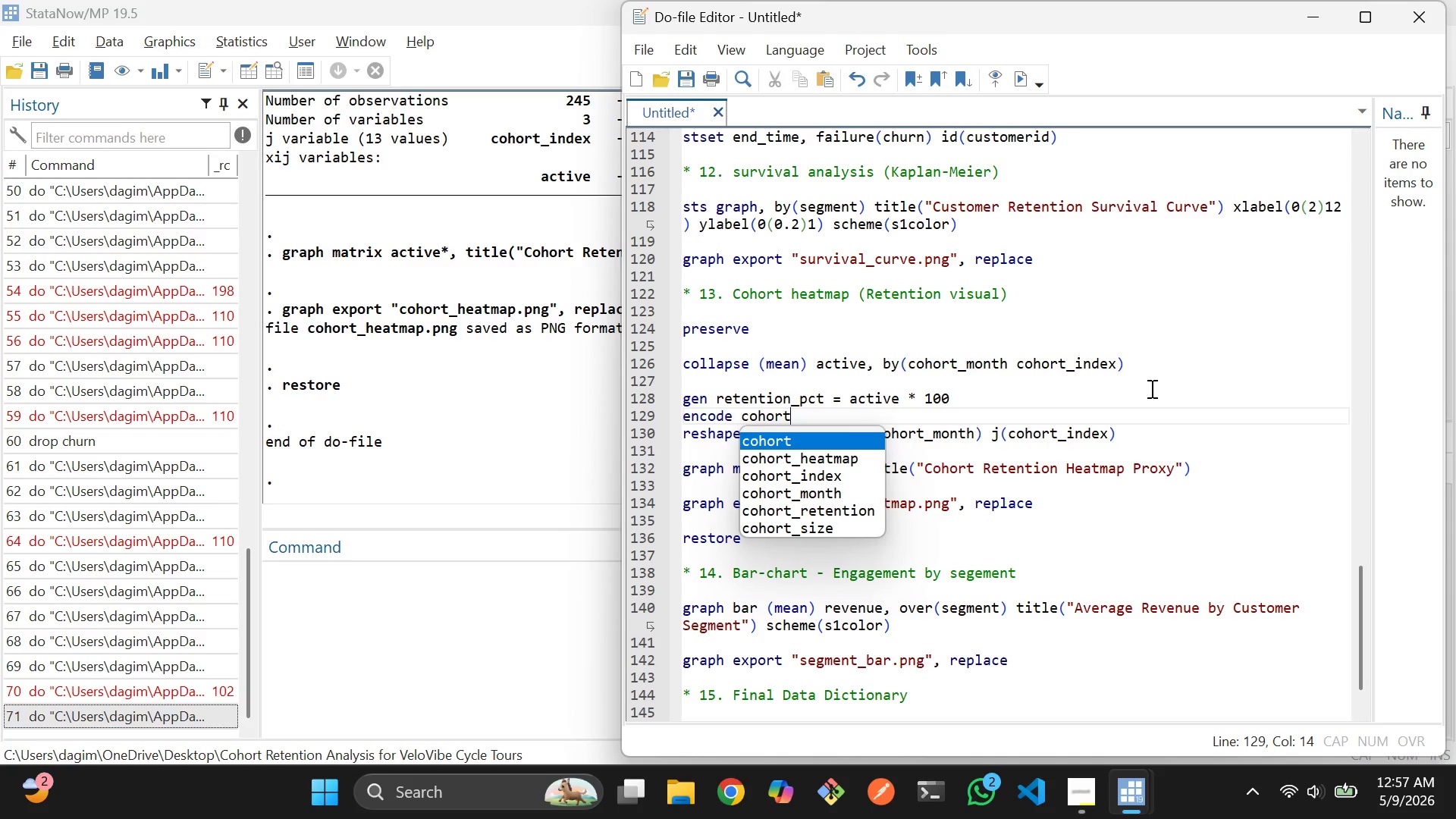 
key(ArrowDown)
 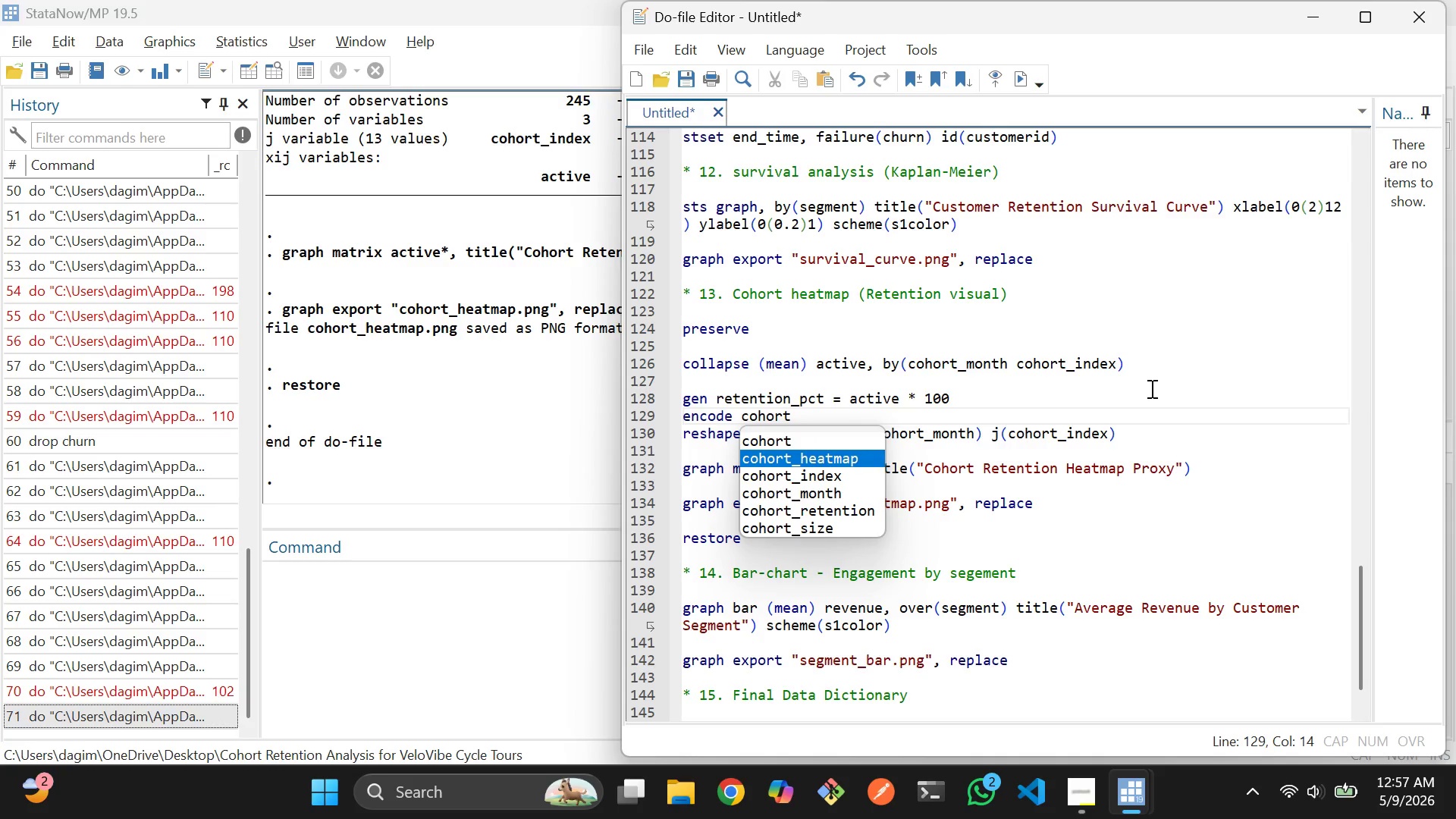 
key(ArrowDown)
 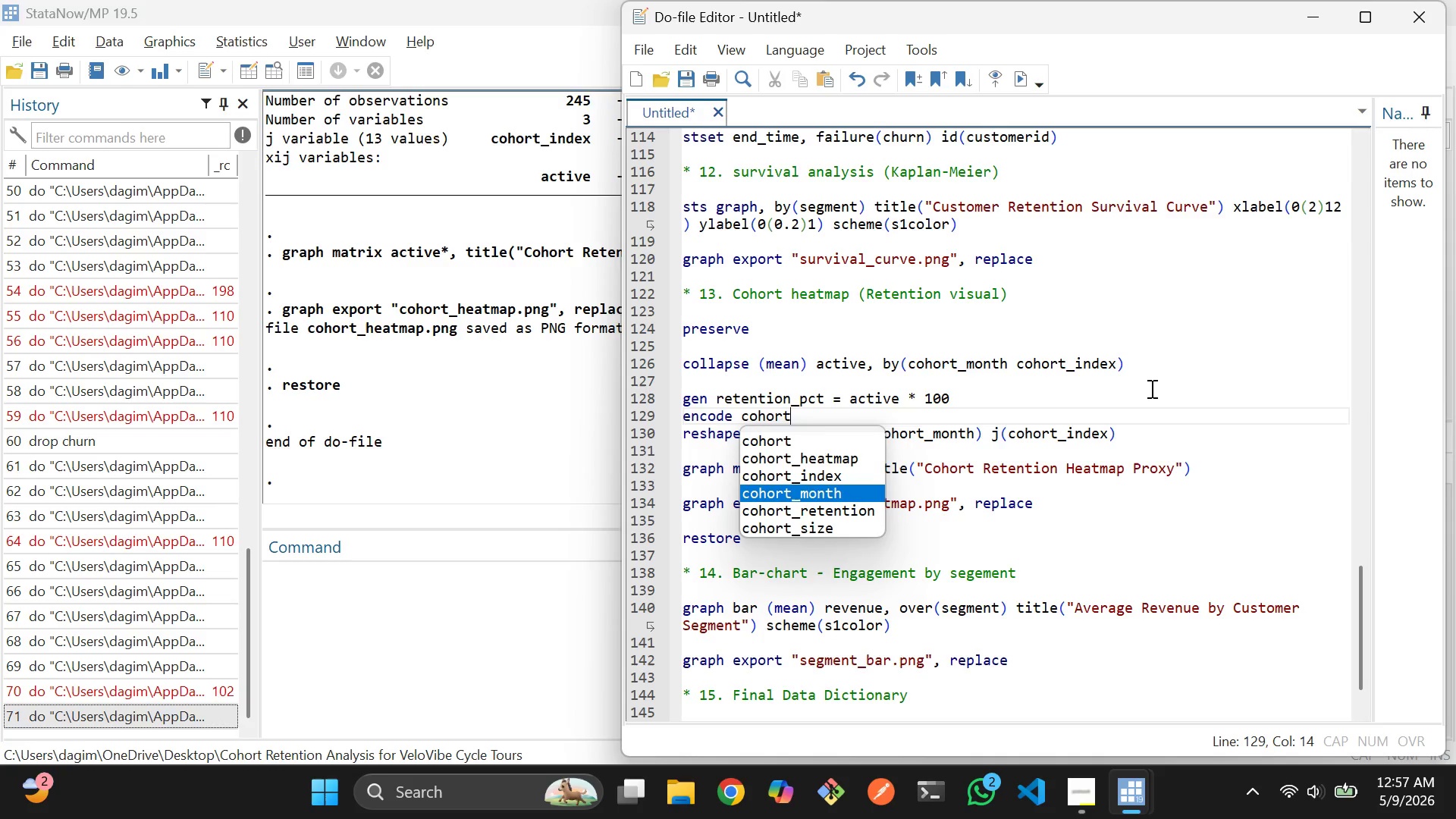 
key(ArrowDown)
 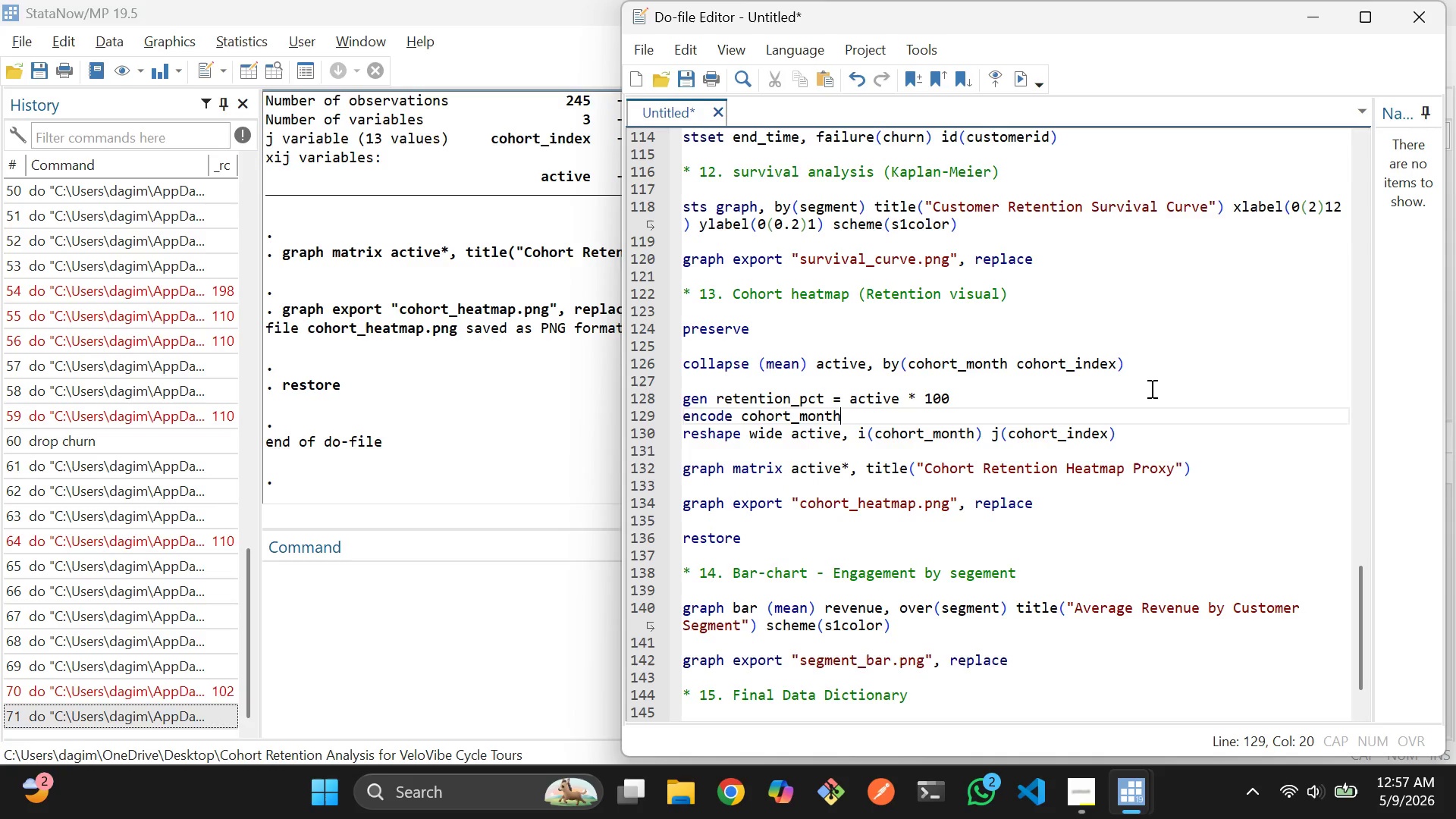 
key(Enter)
 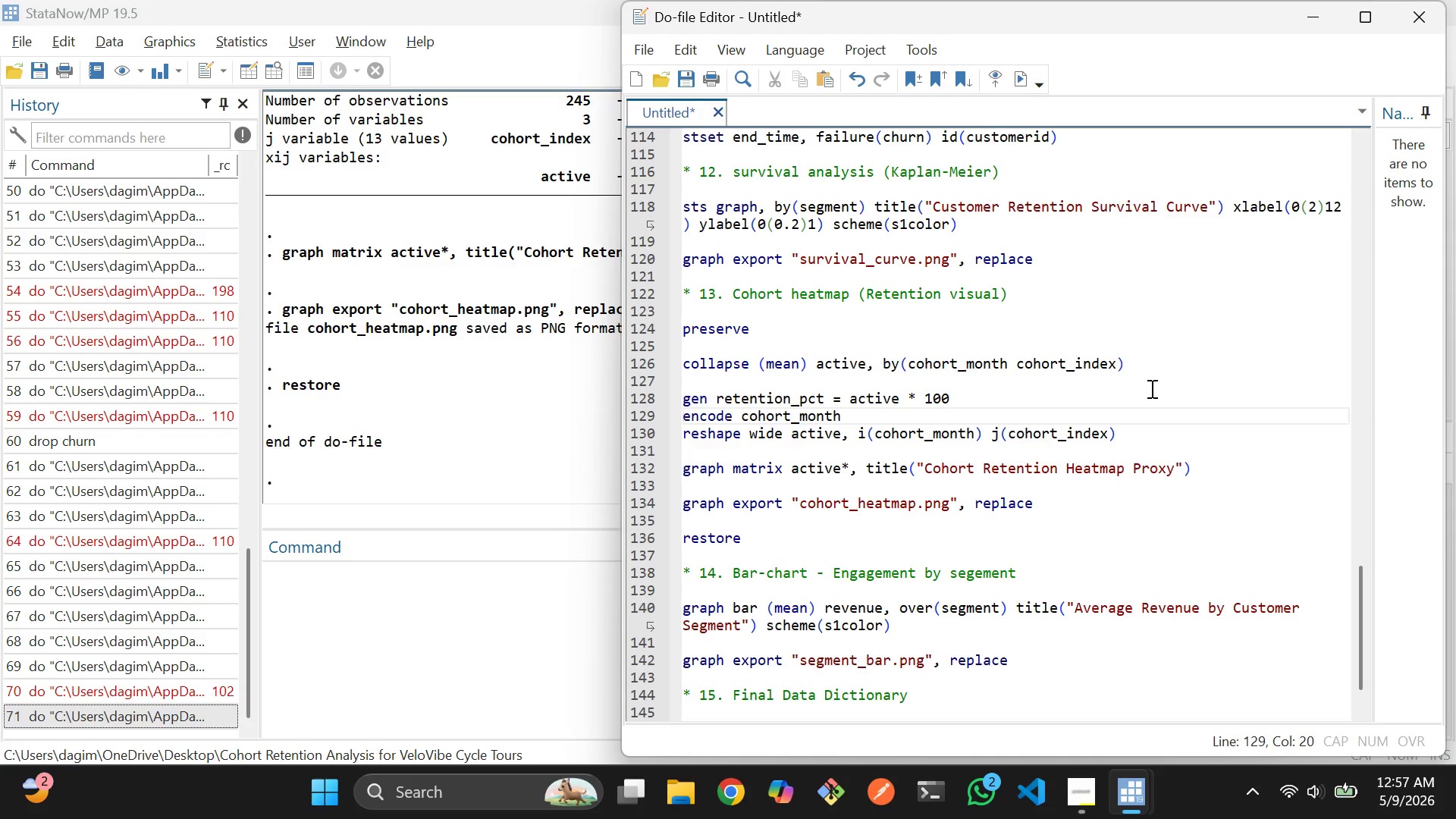 
type( )
key(Backspace)
type(, gen(cohort_id)
 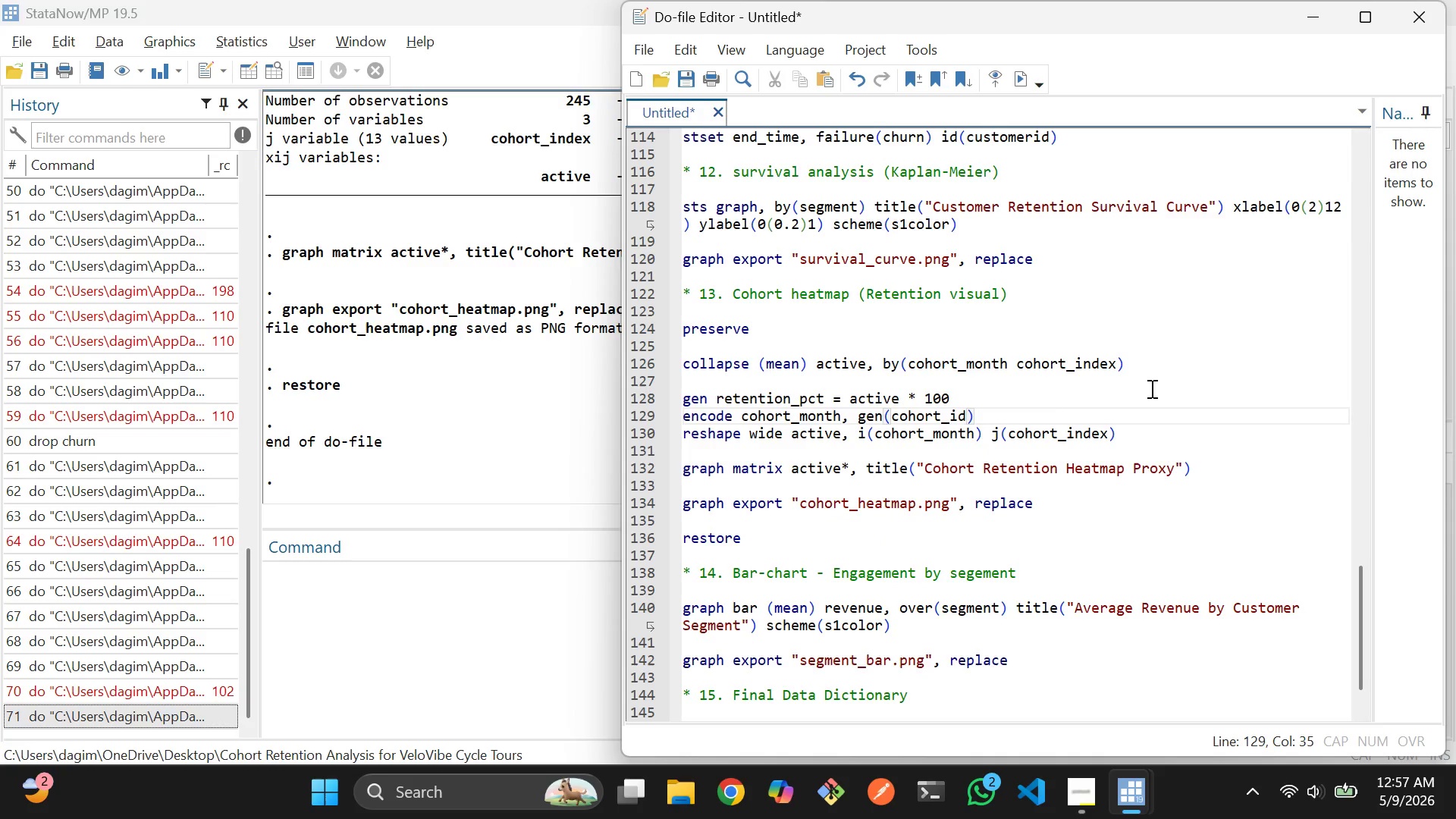 
key(ArrowRight)
 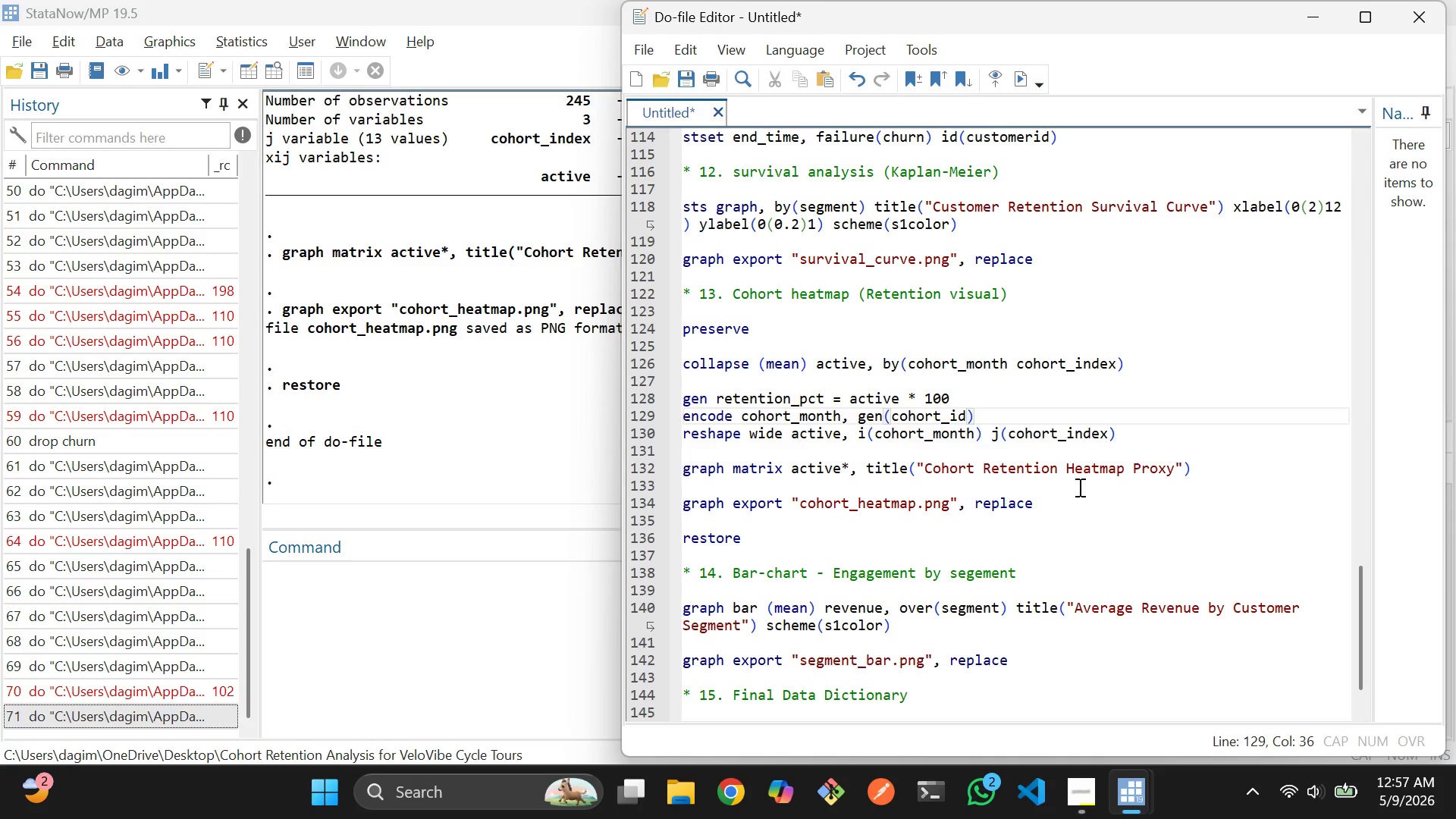 
wait(6.76)
 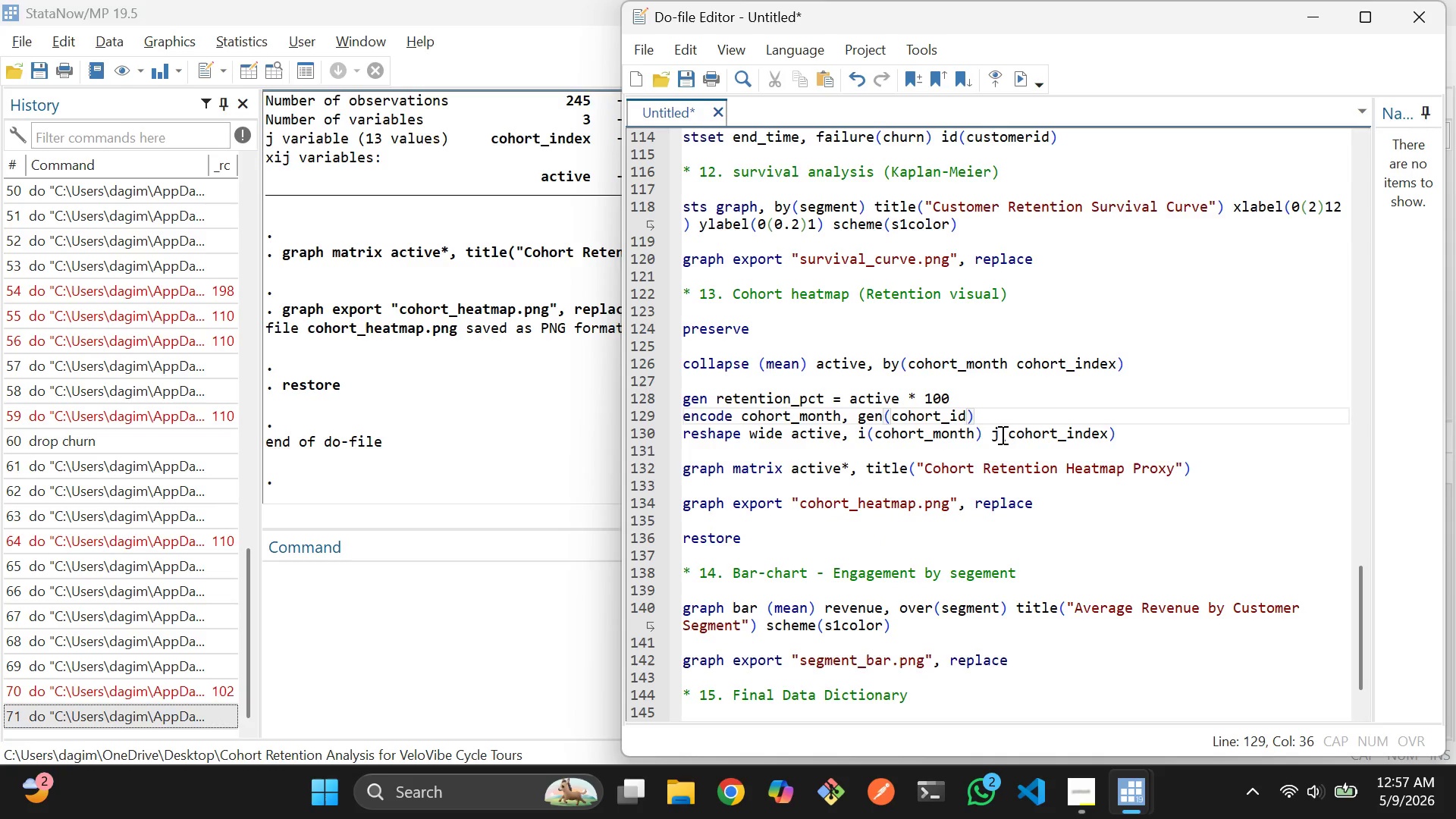 
left_click([1149, 431])
 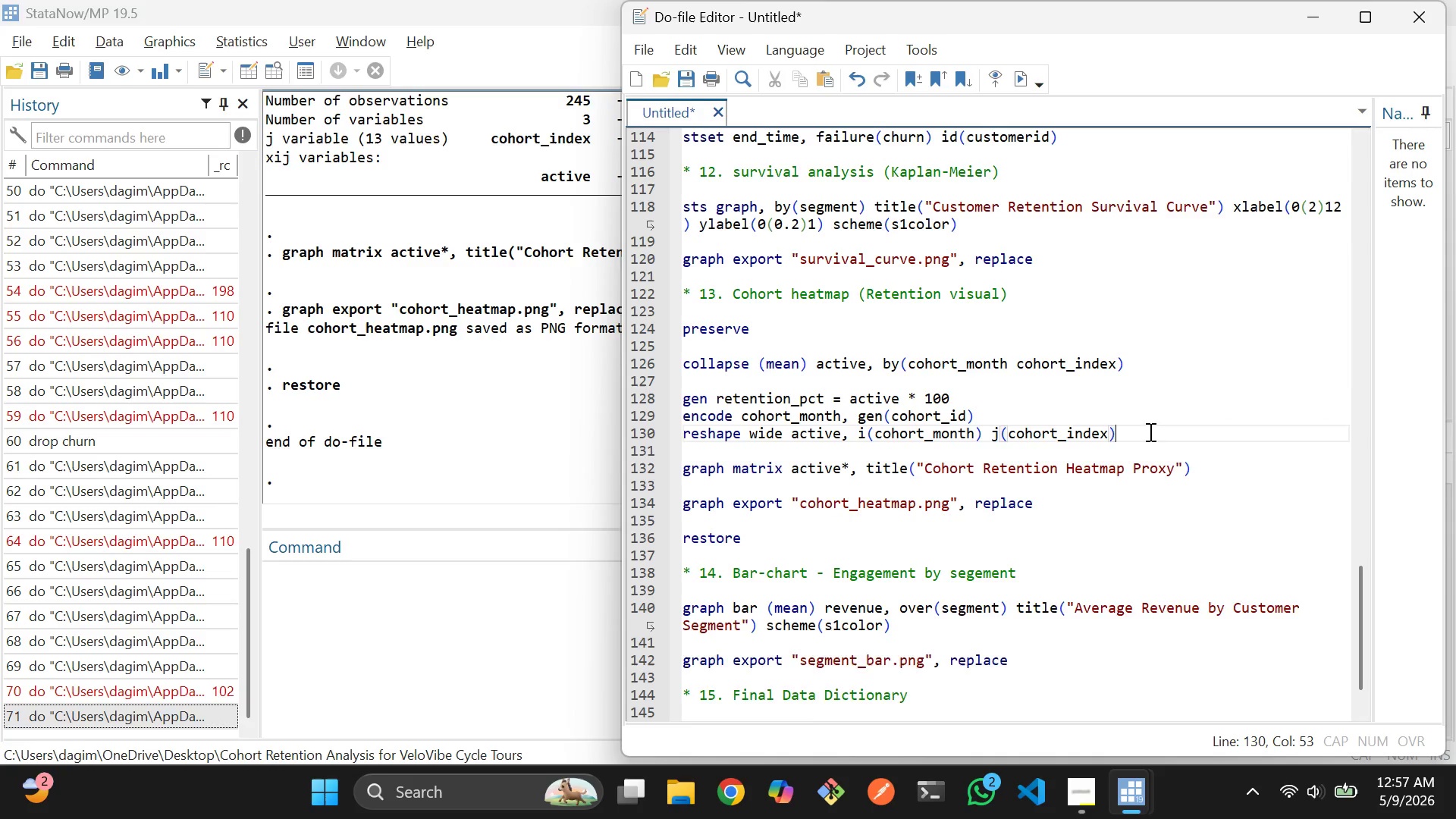 
key(Enter)
 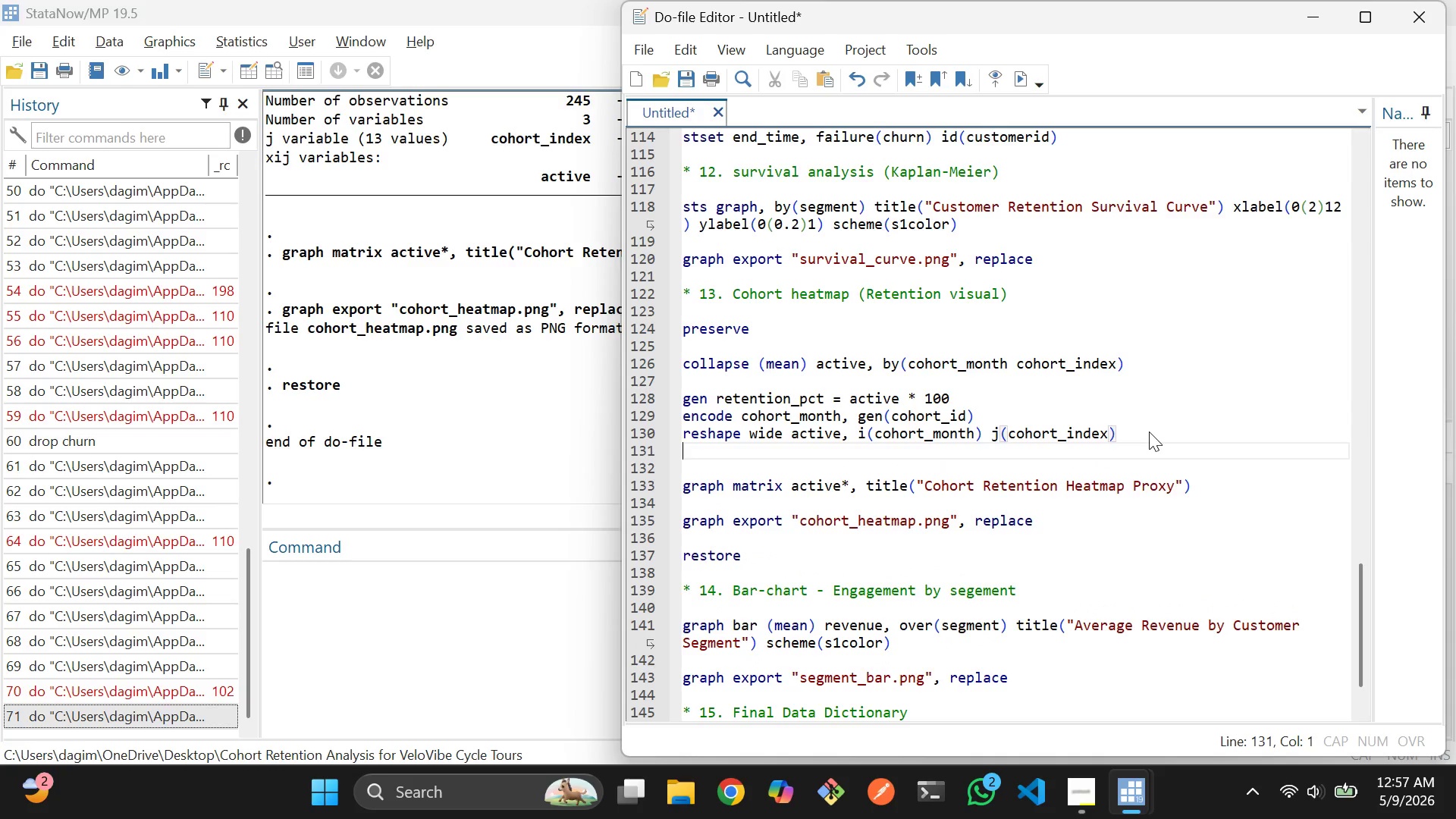 
key(Enter)
 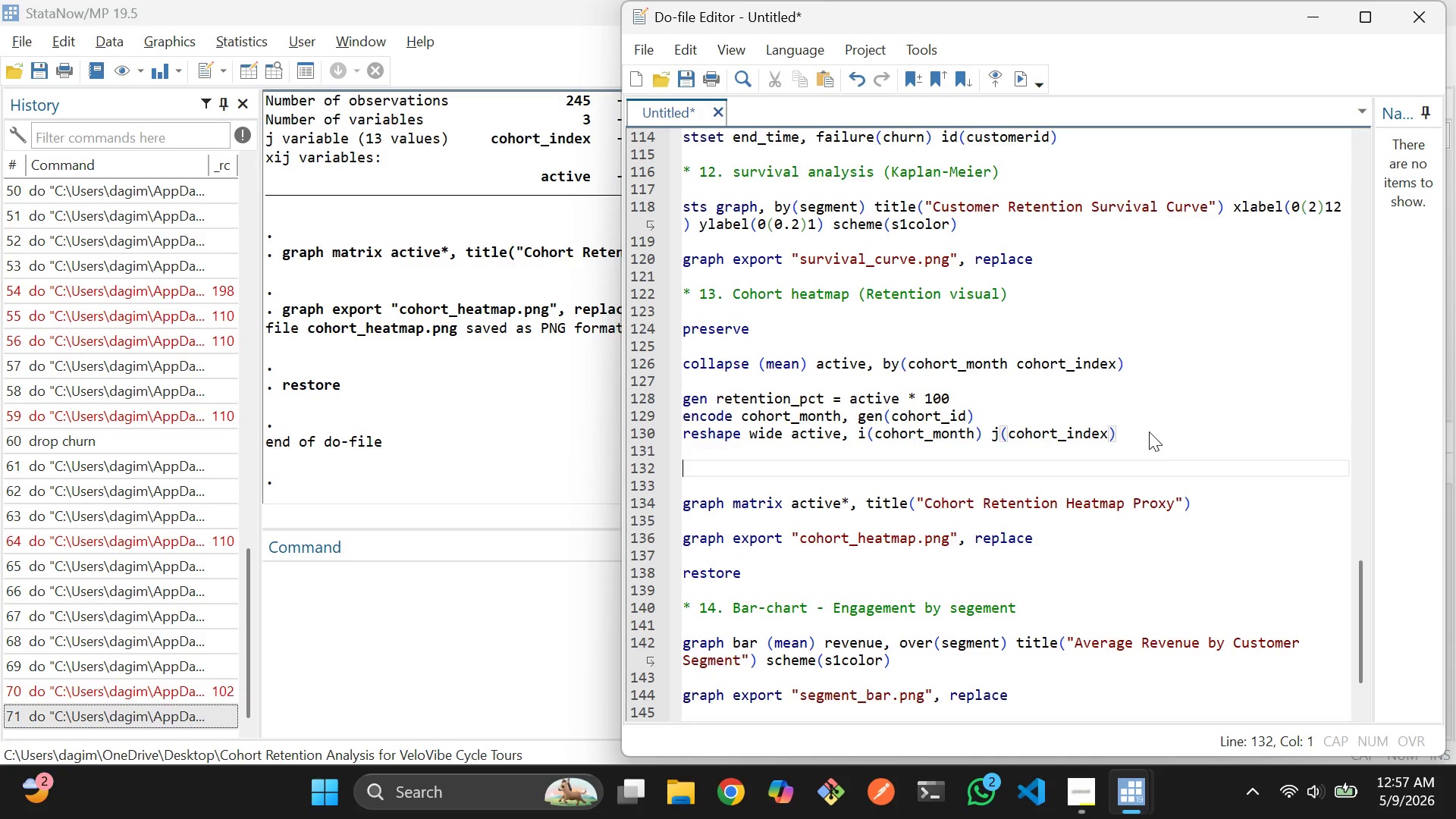 
type(* Heatmap using y)
key(Backspace)
type(twoway contour)
 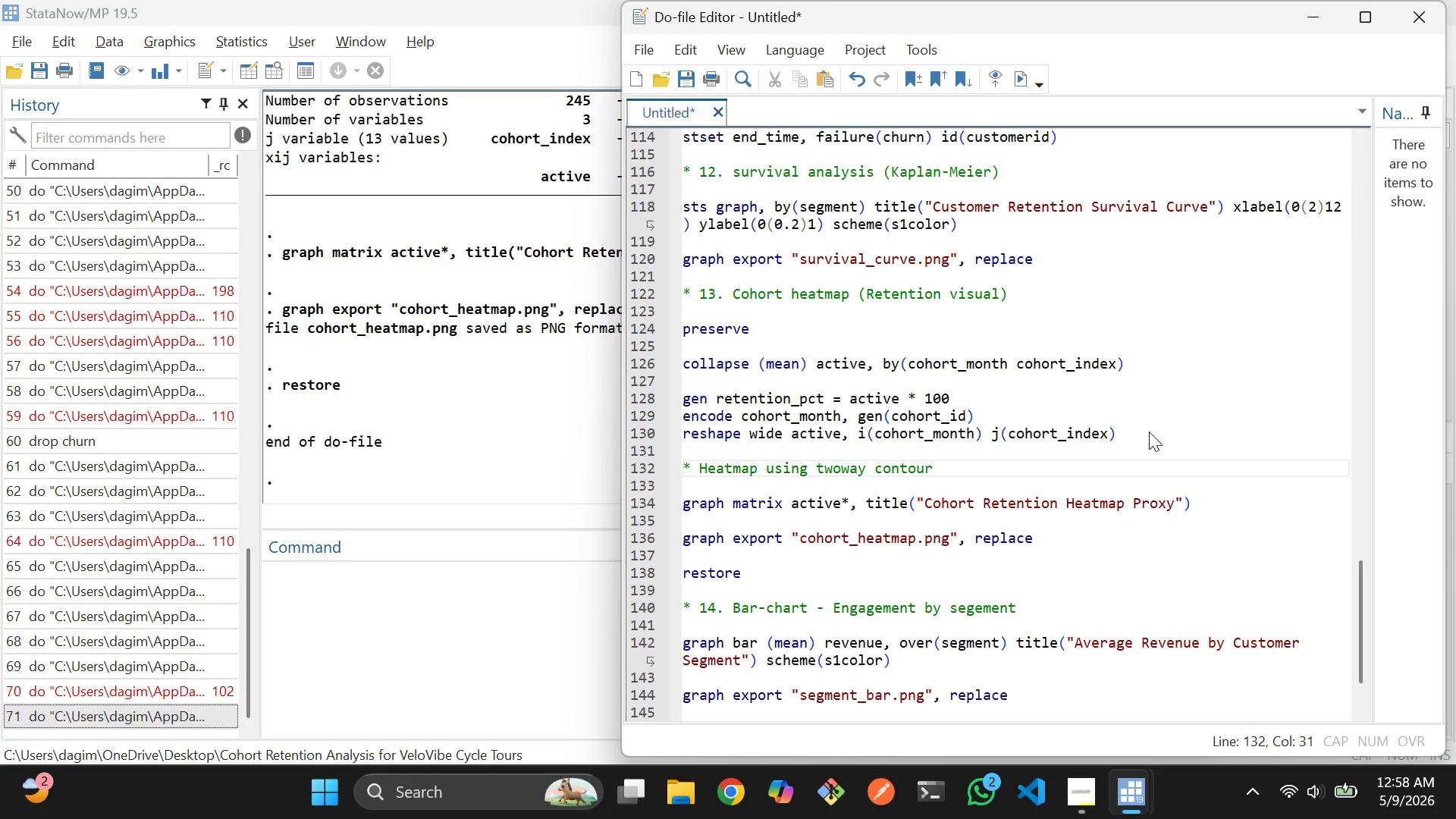 
key(Enter)
 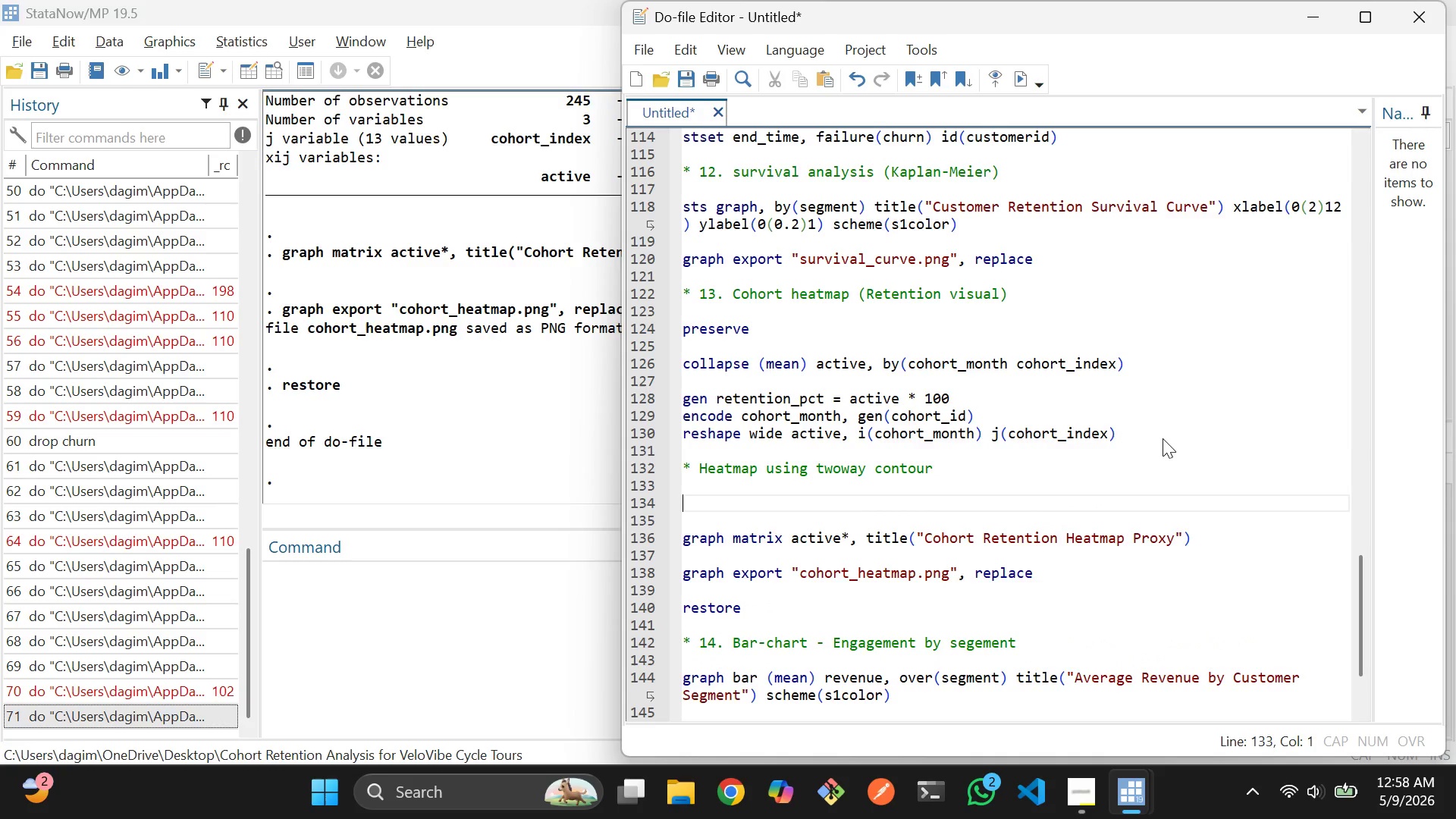 
key(Enter)
 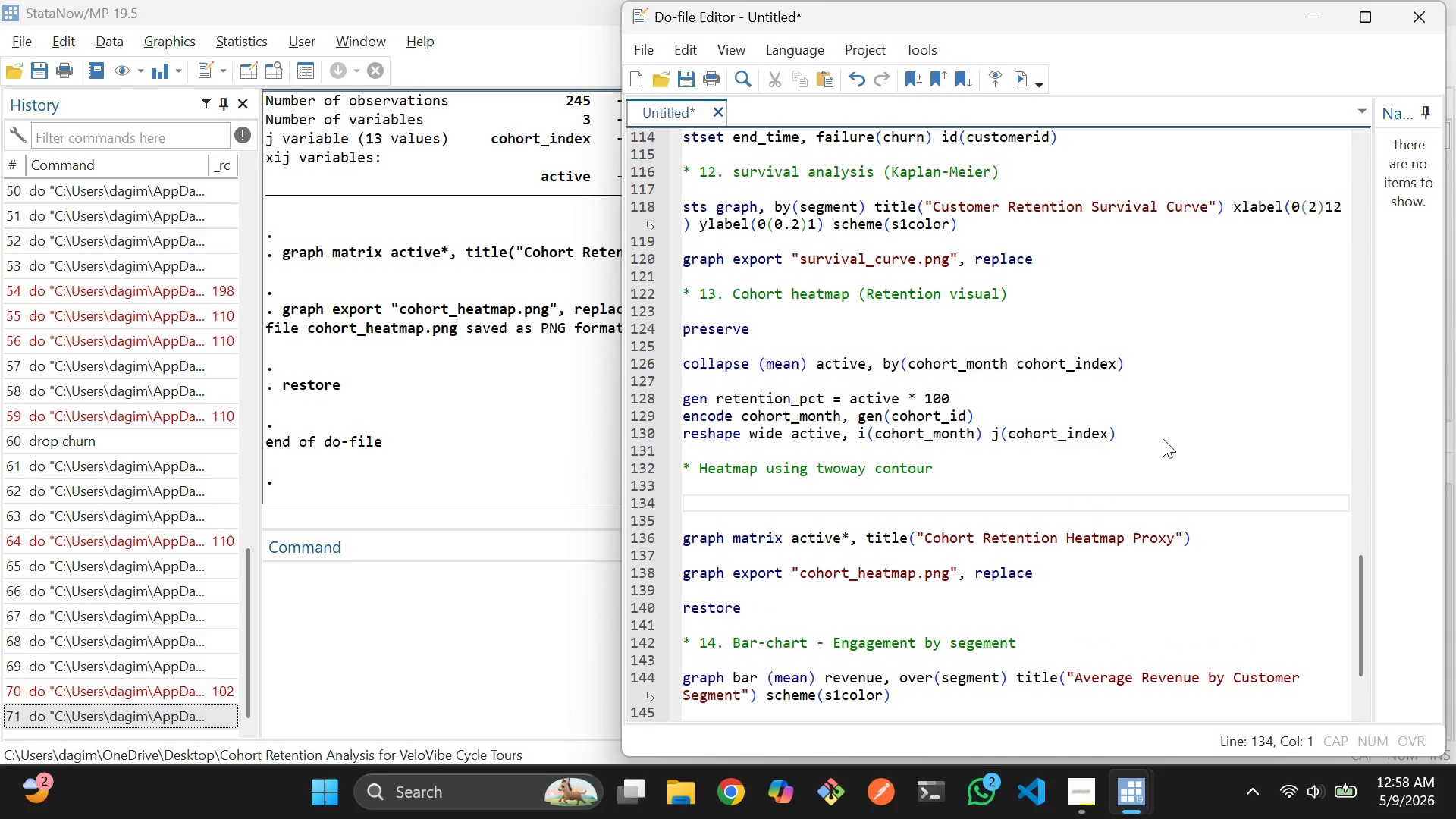 
type(two w)
key(Backspace)
key(Backspace)
type(way cont)
 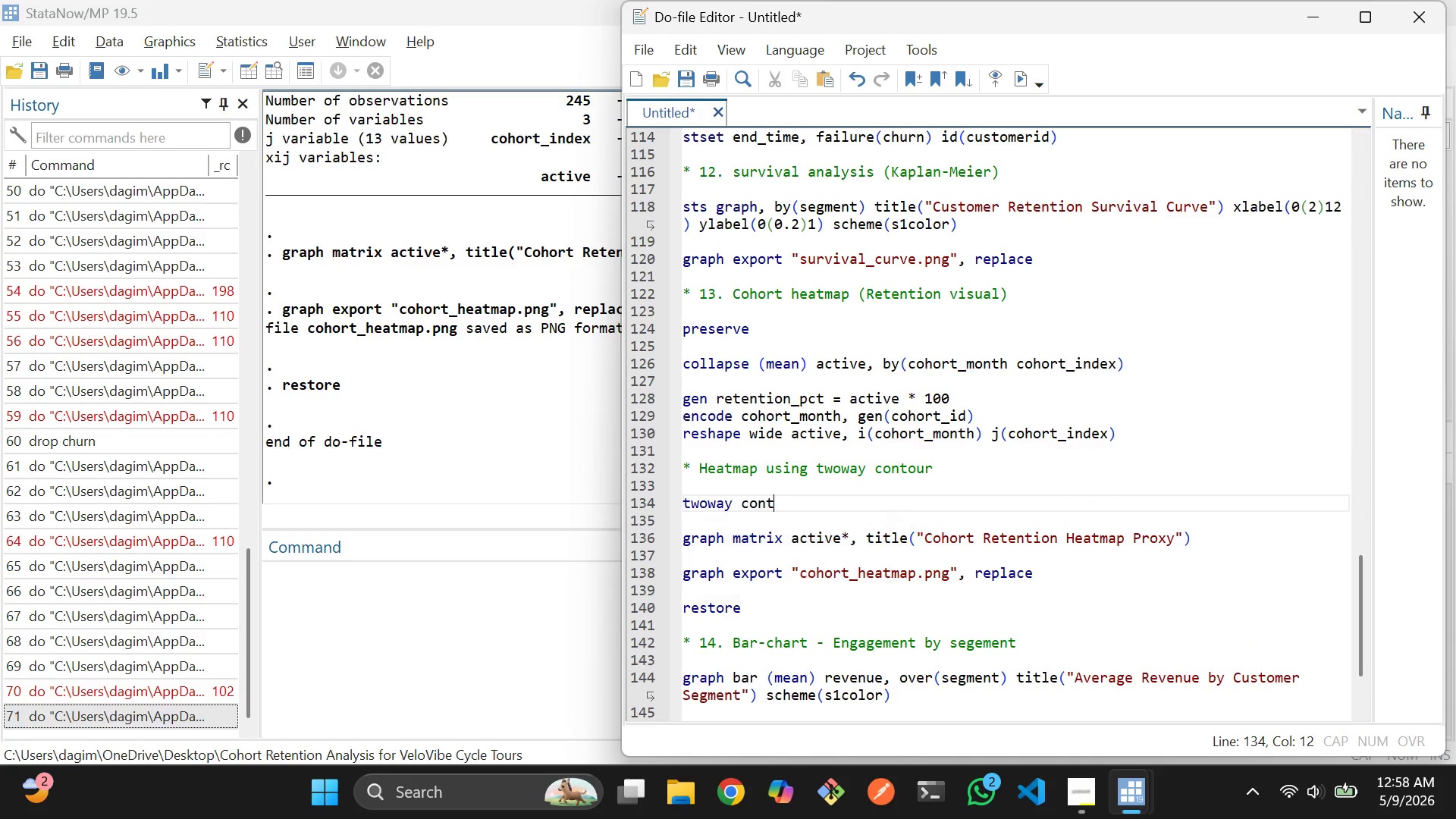 
key(Enter)
 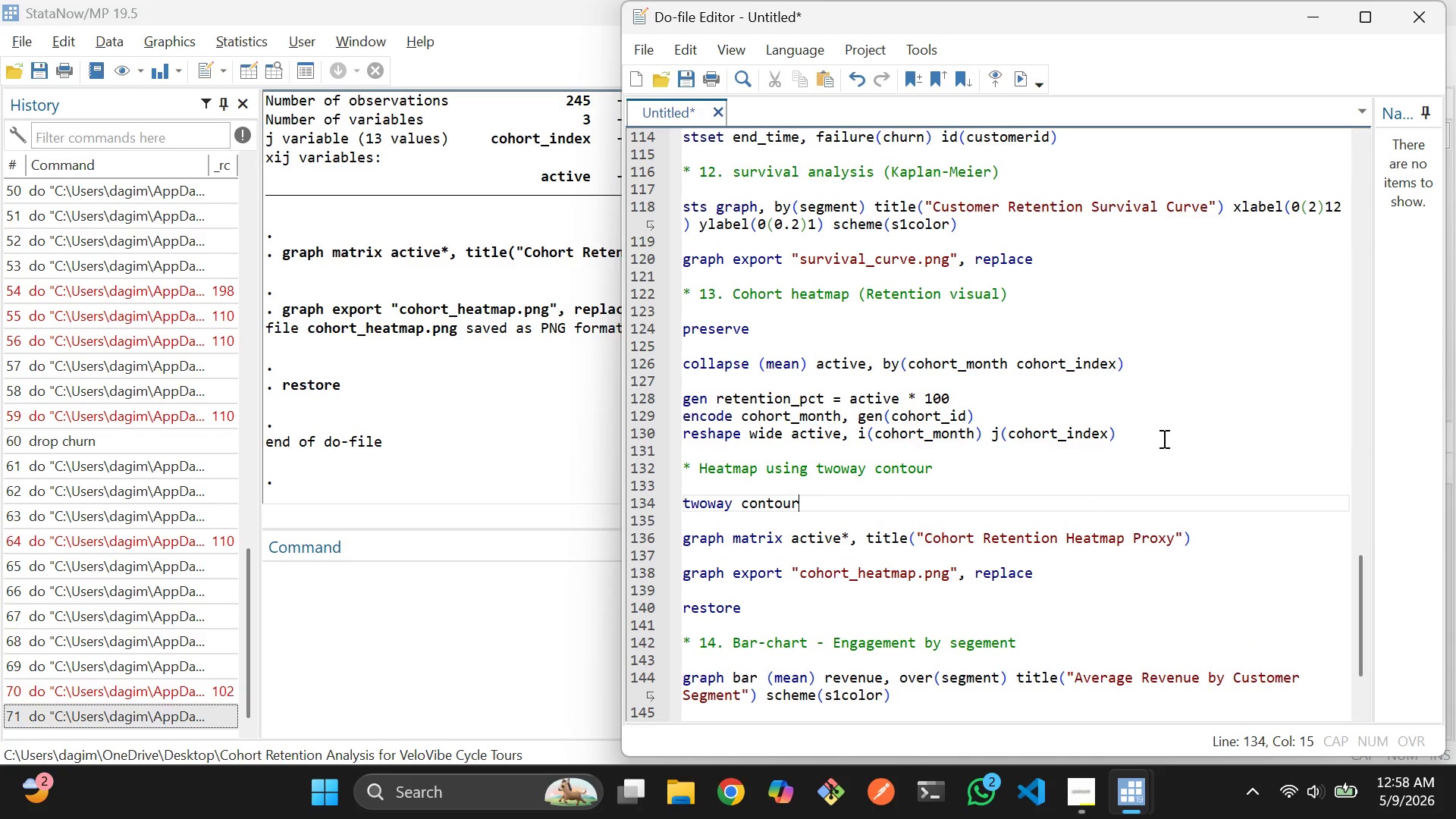 
type( rete)
 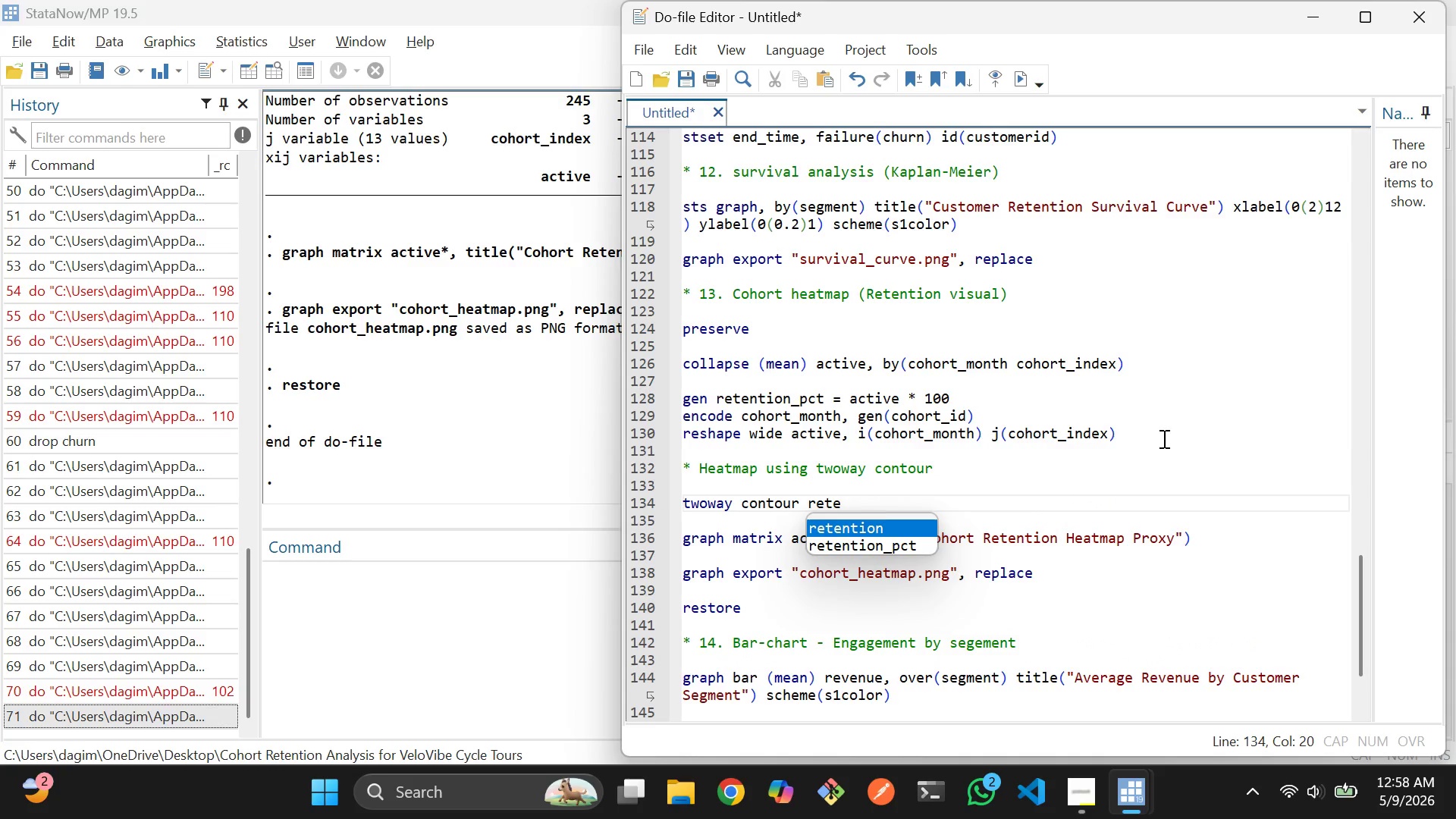 
key(ArrowDown)
 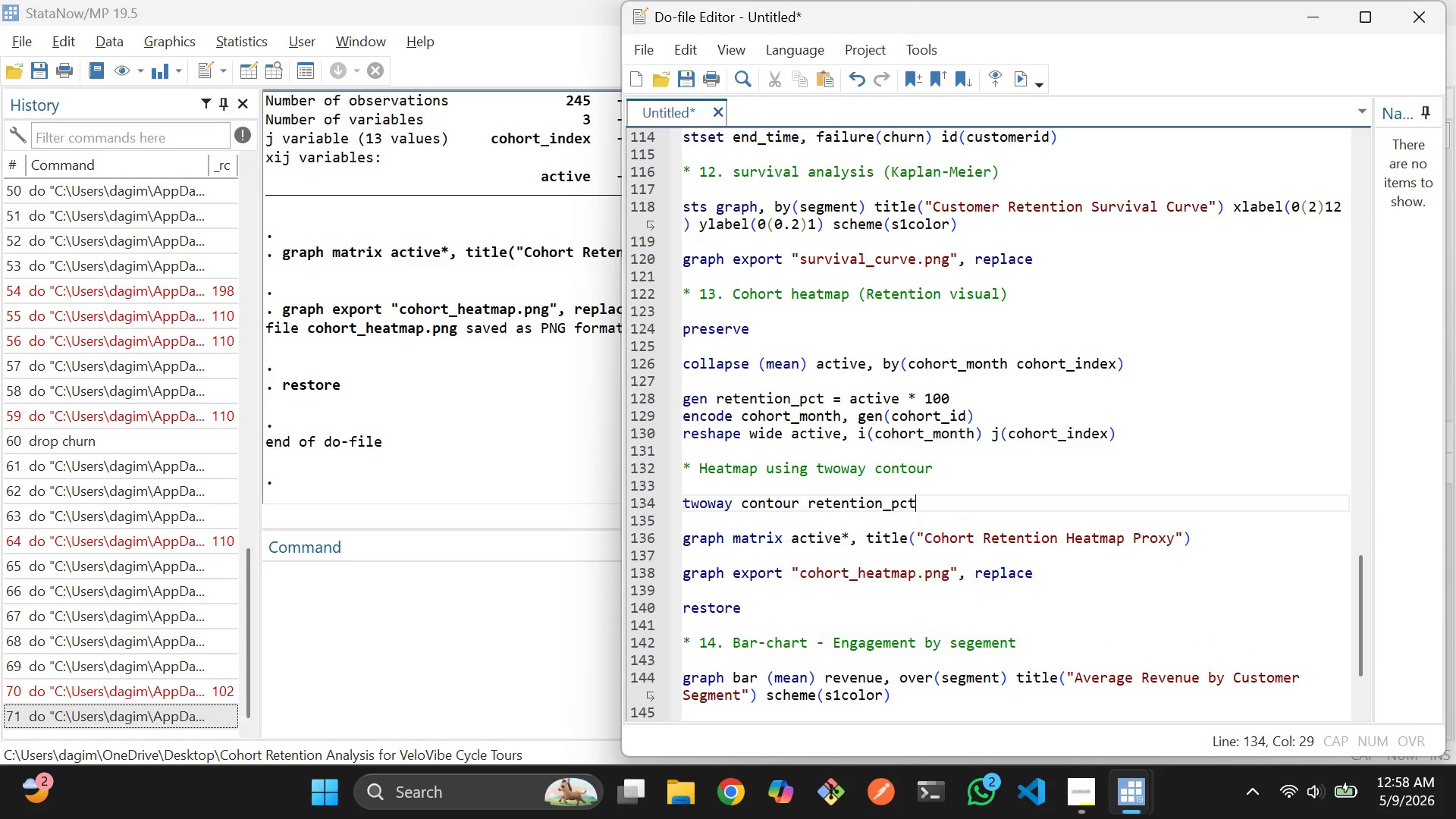 
key(Enter)
 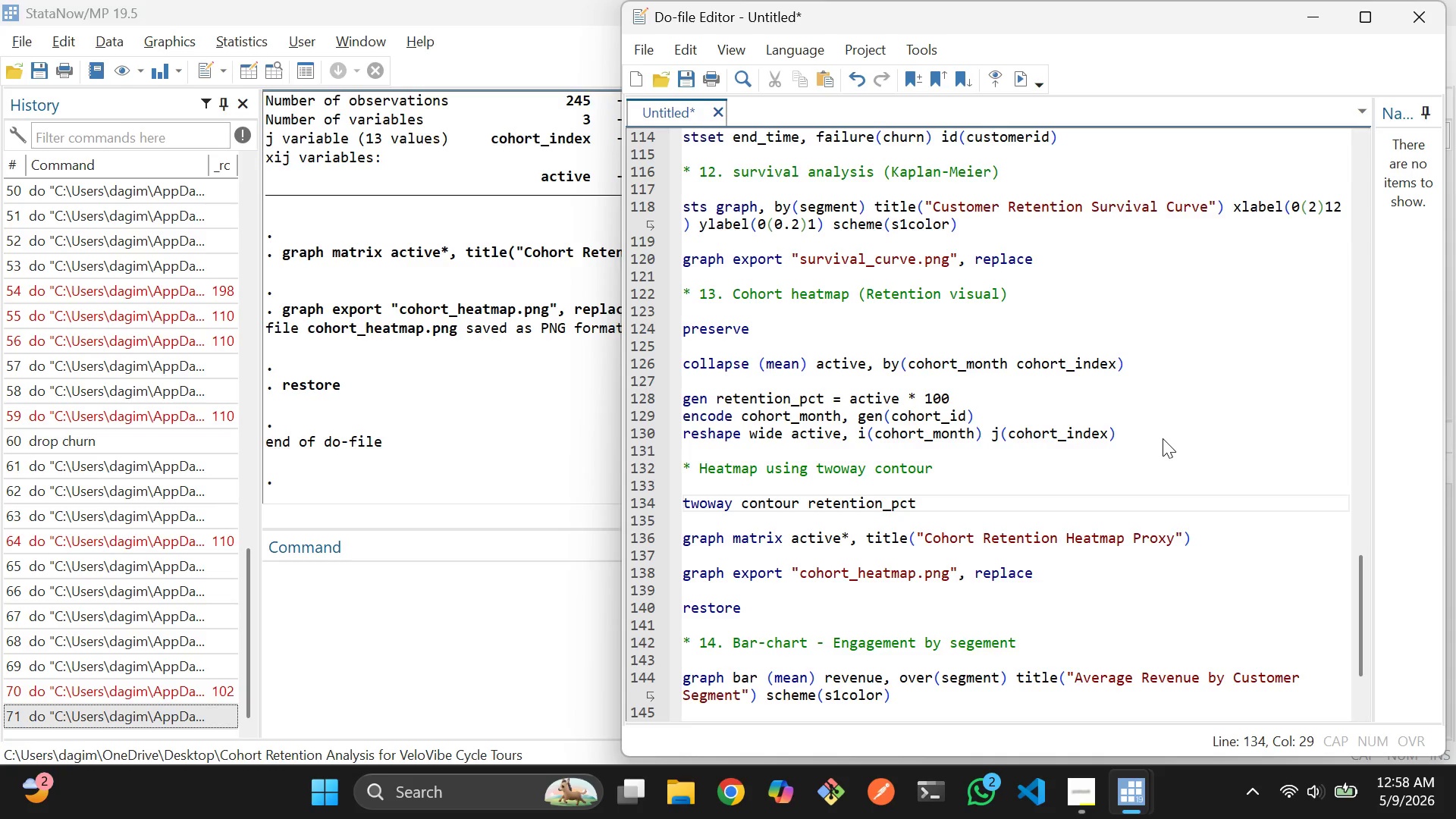 
type( coho)
 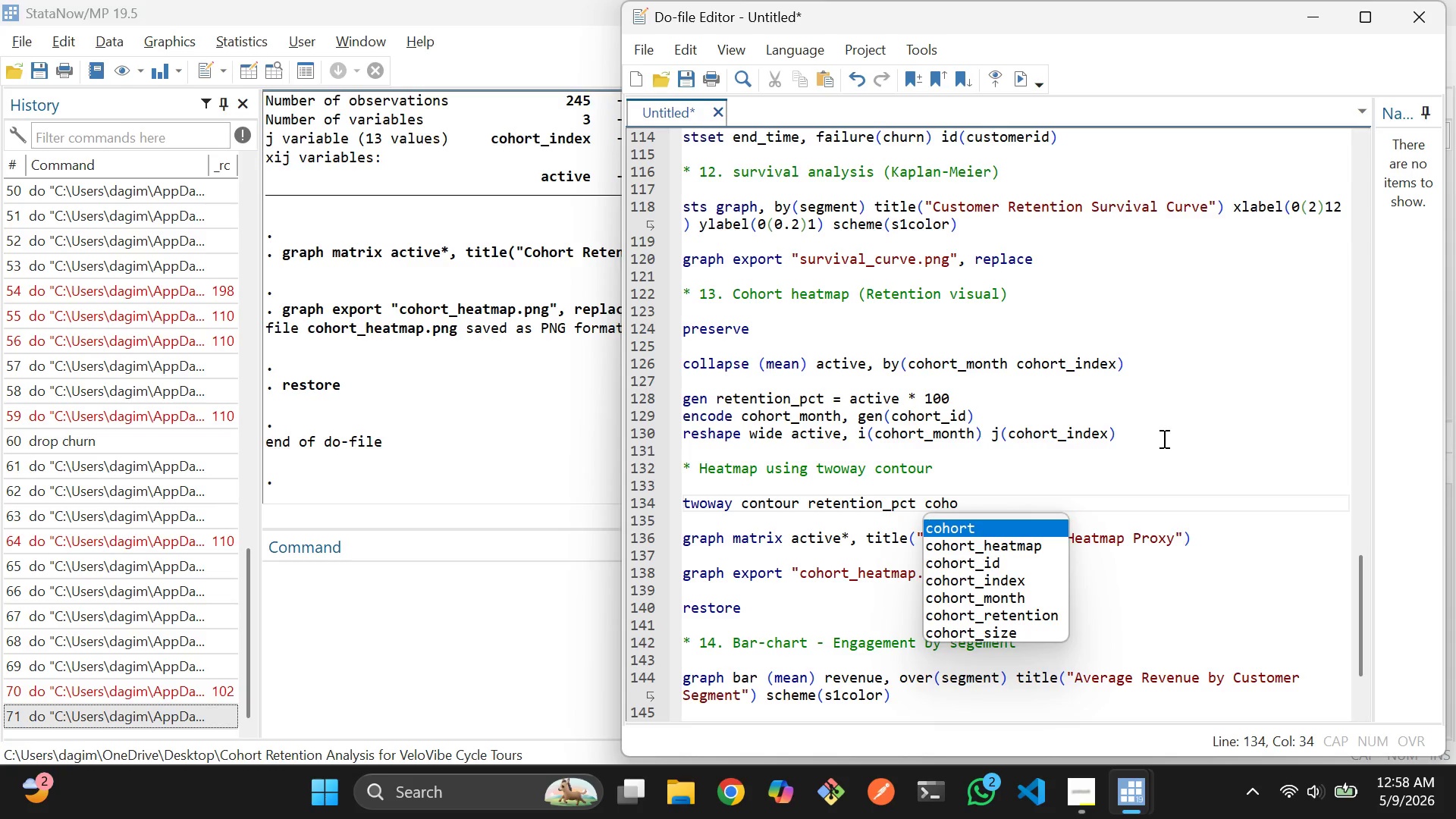 
key(Enter)
 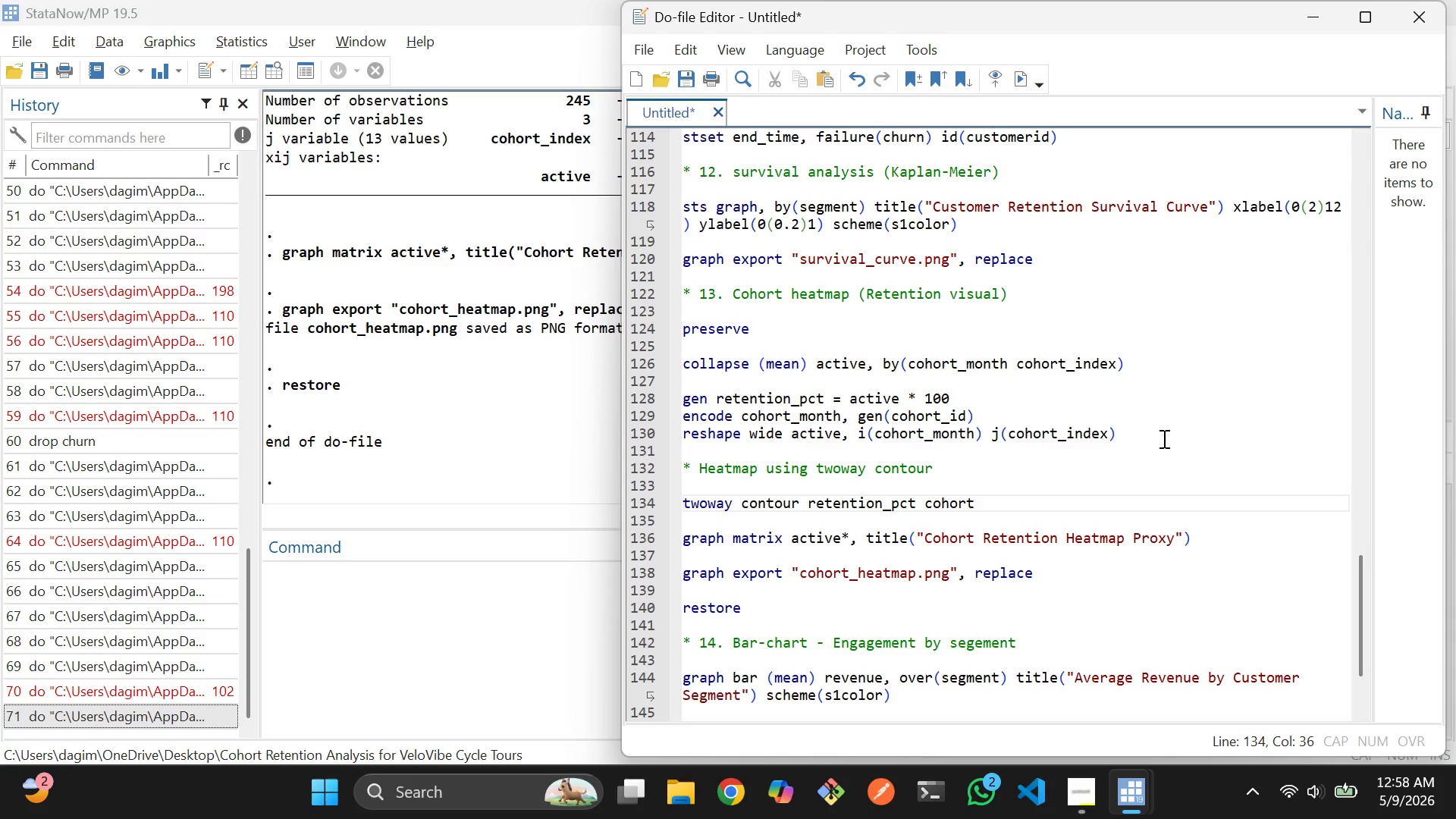 
type(_id cohort_index, levels(12)
 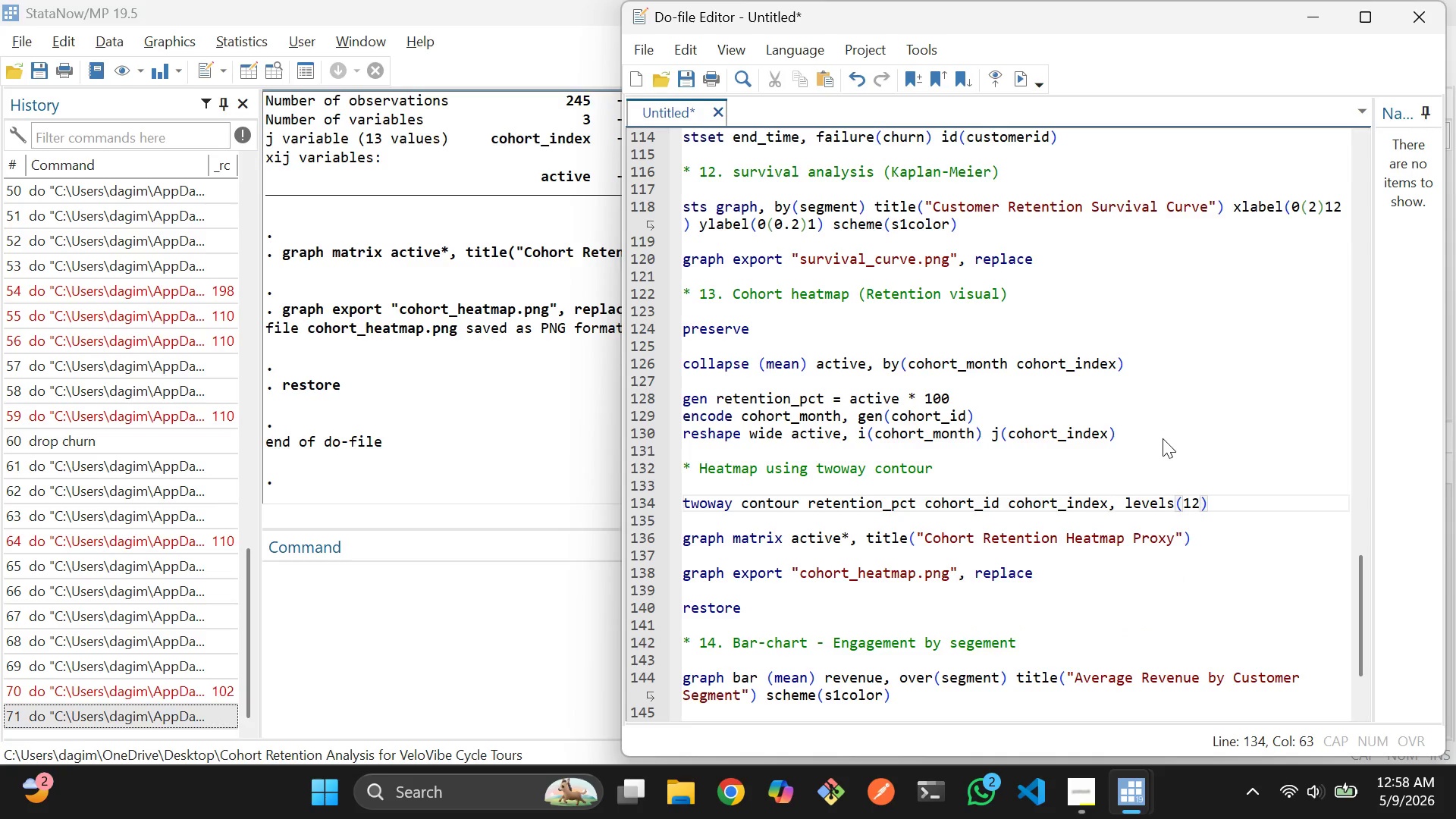 
key(ArrowRight)
 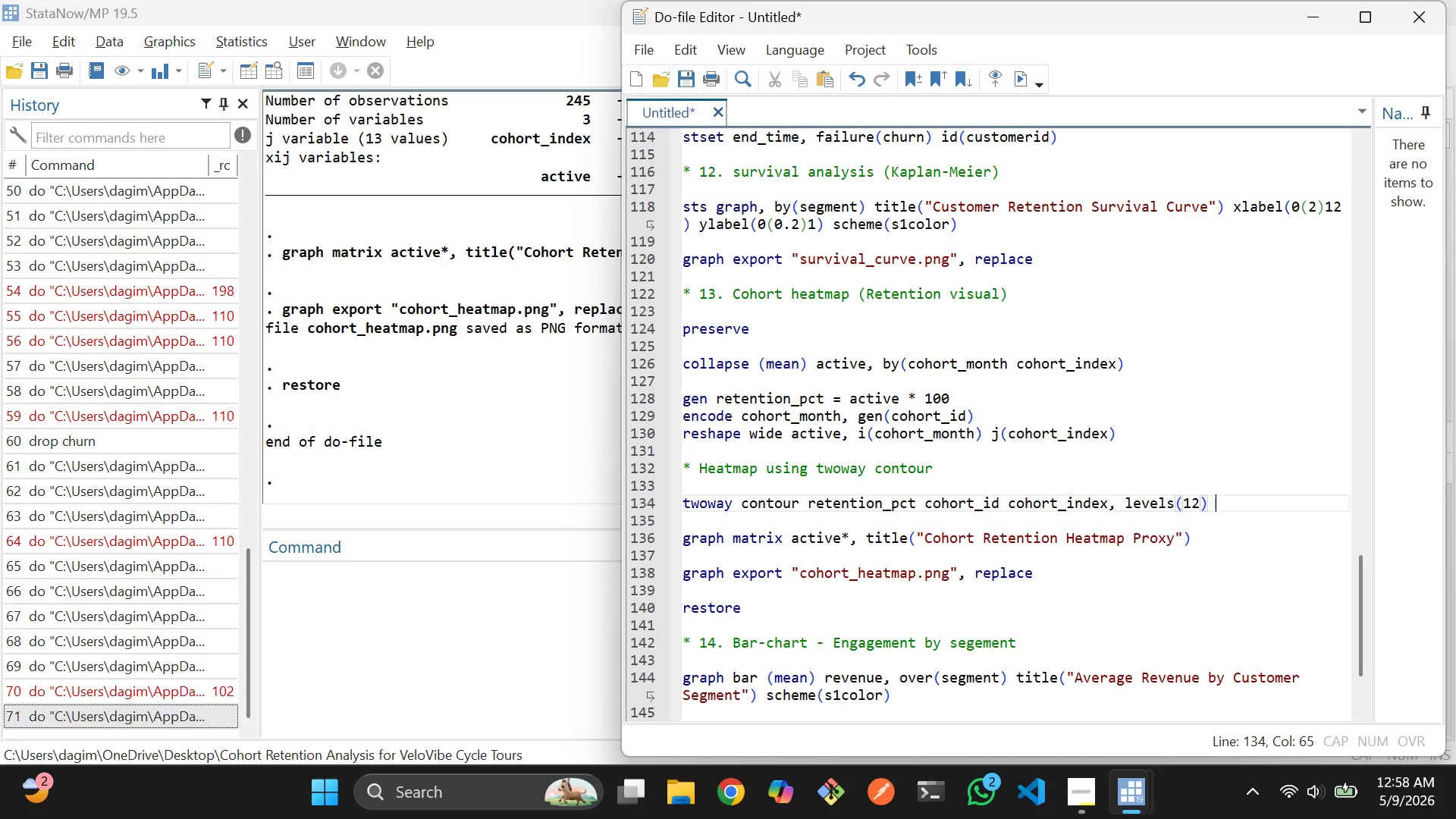 
type( title("Cohr)
key(Backspace)
type(ot)
 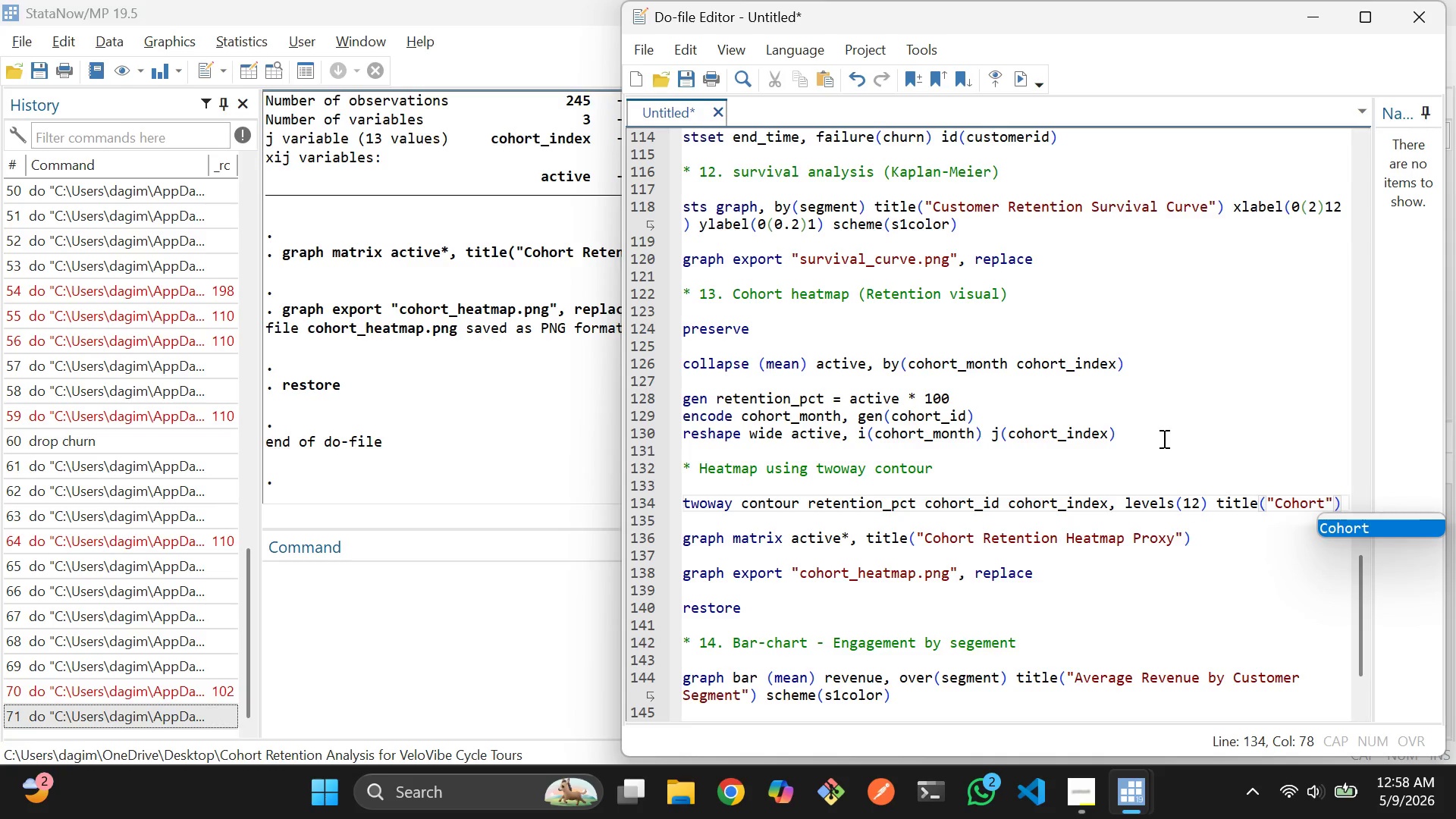 
 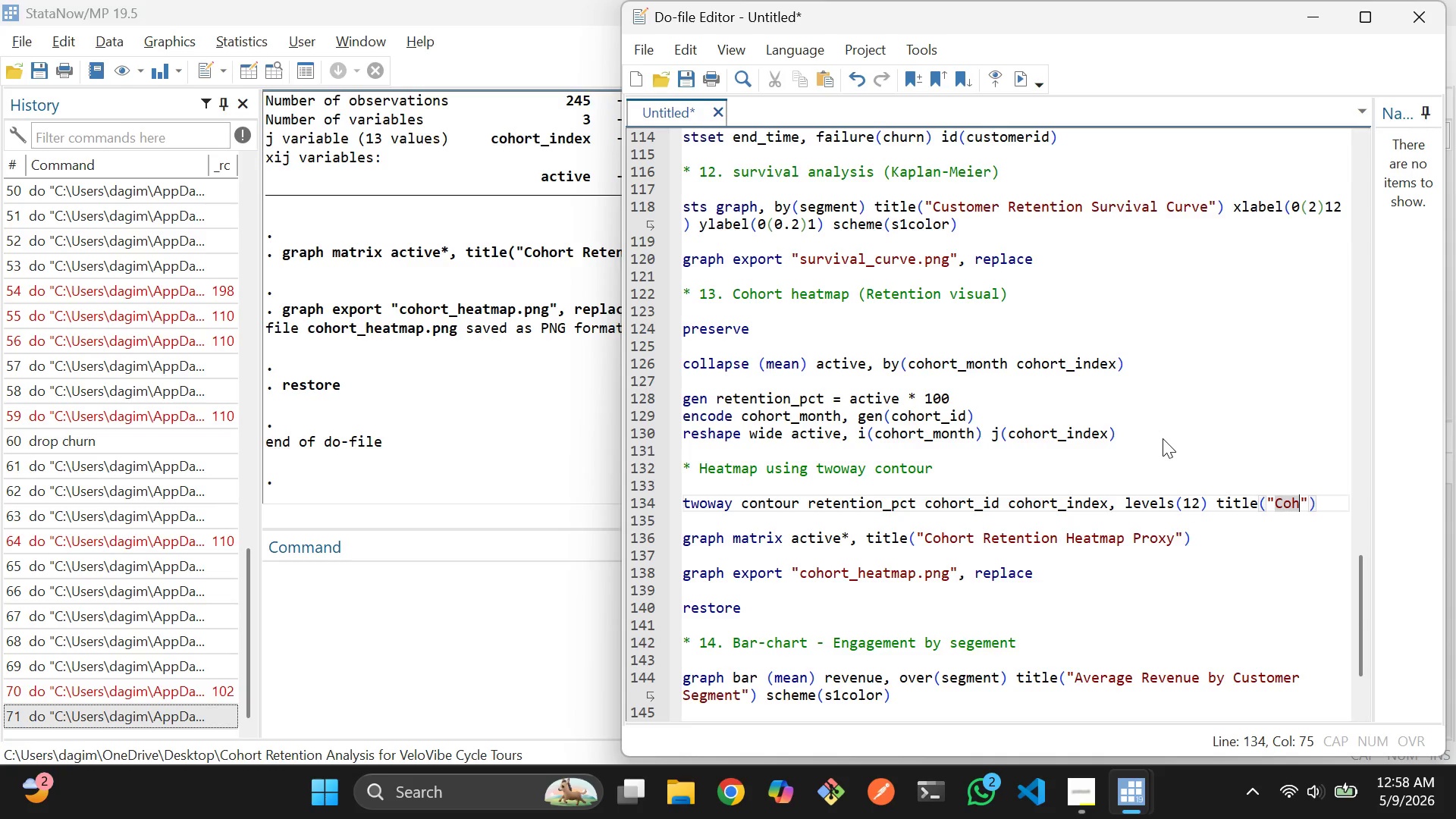 
hold_key(key=R, duration=0.34)
 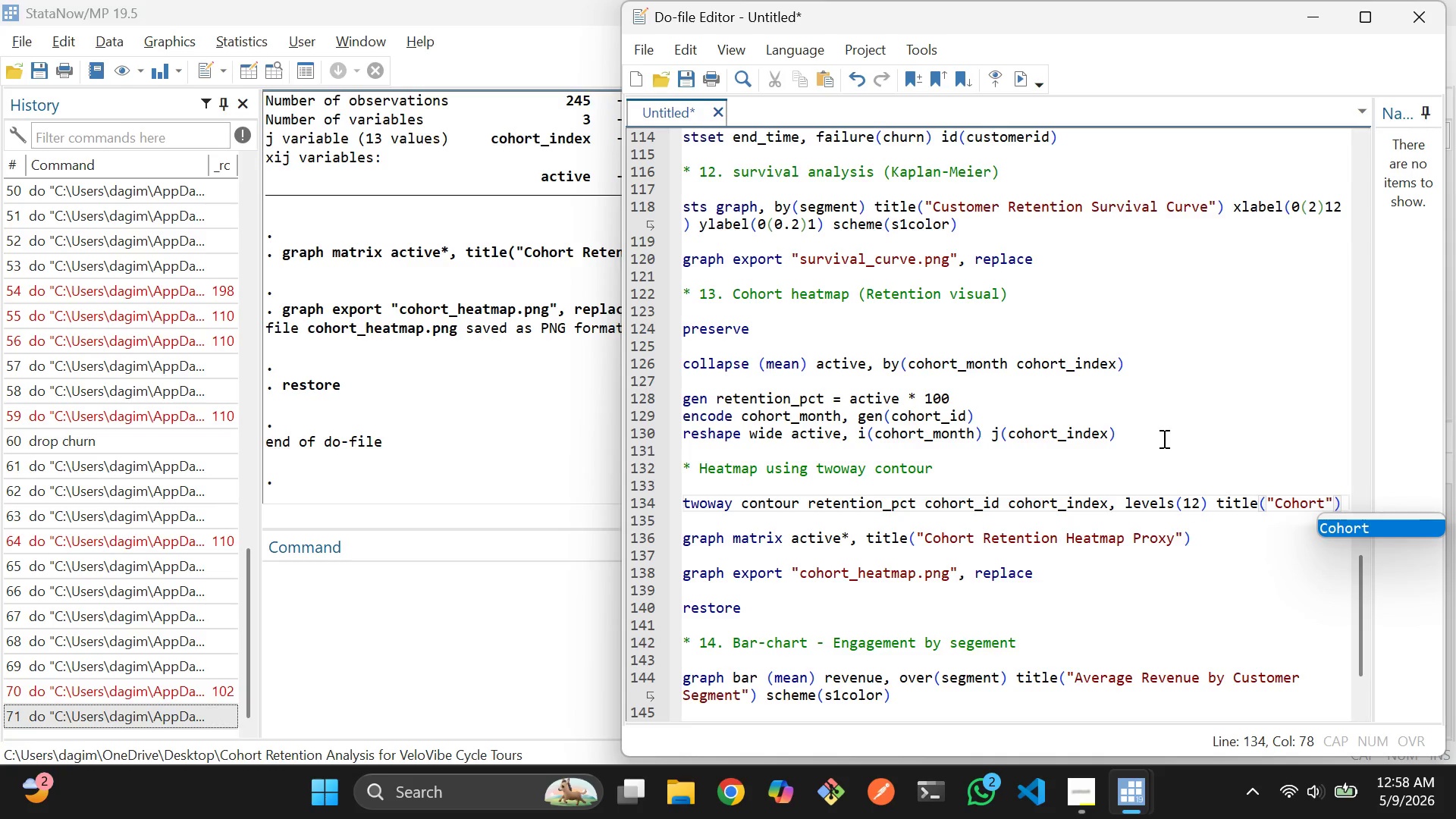 
type( Rete)
key(Tab)
type( Het)
key(Backspace)
type(atmap)
 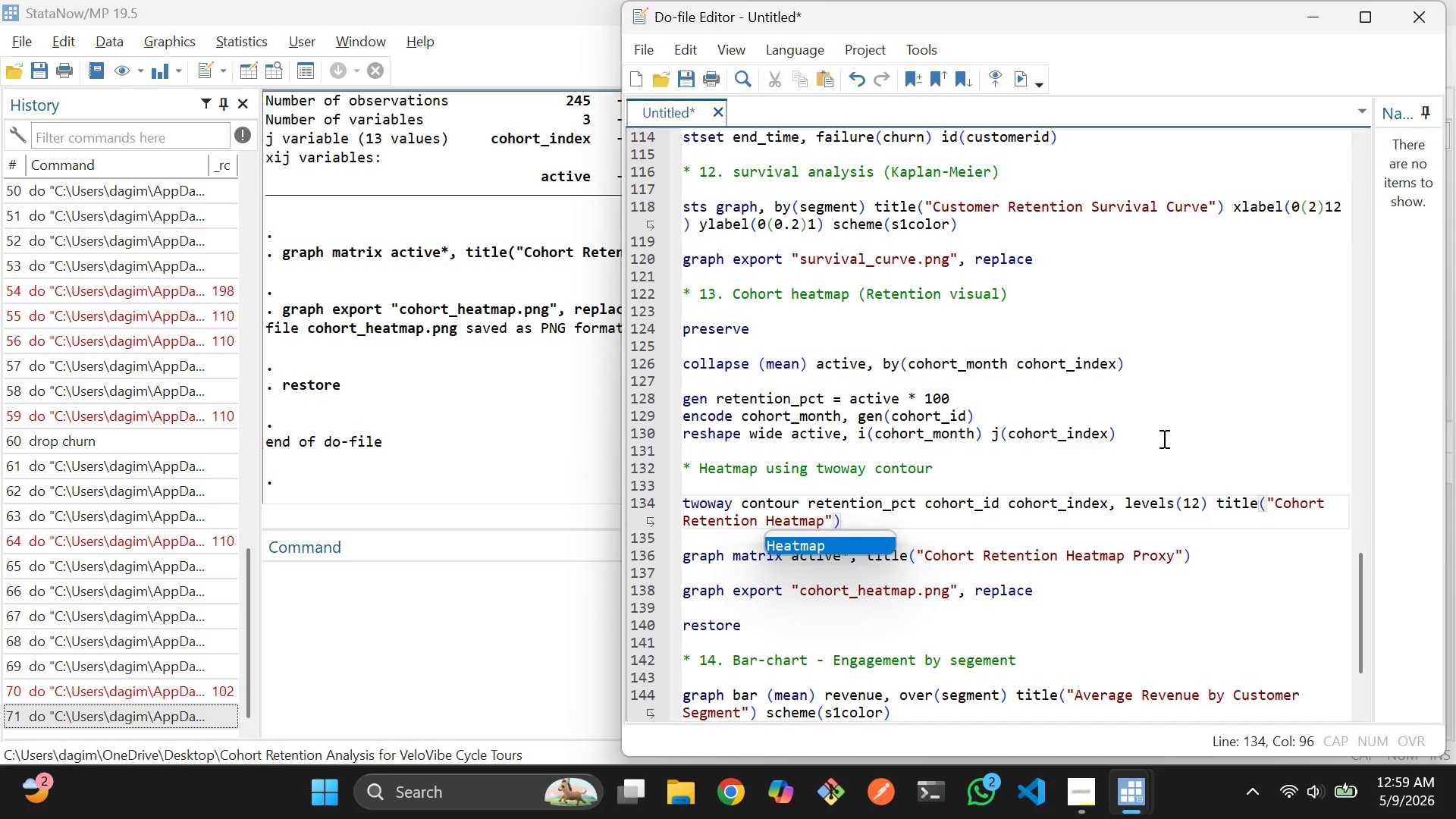 
key(ArrowRight)
 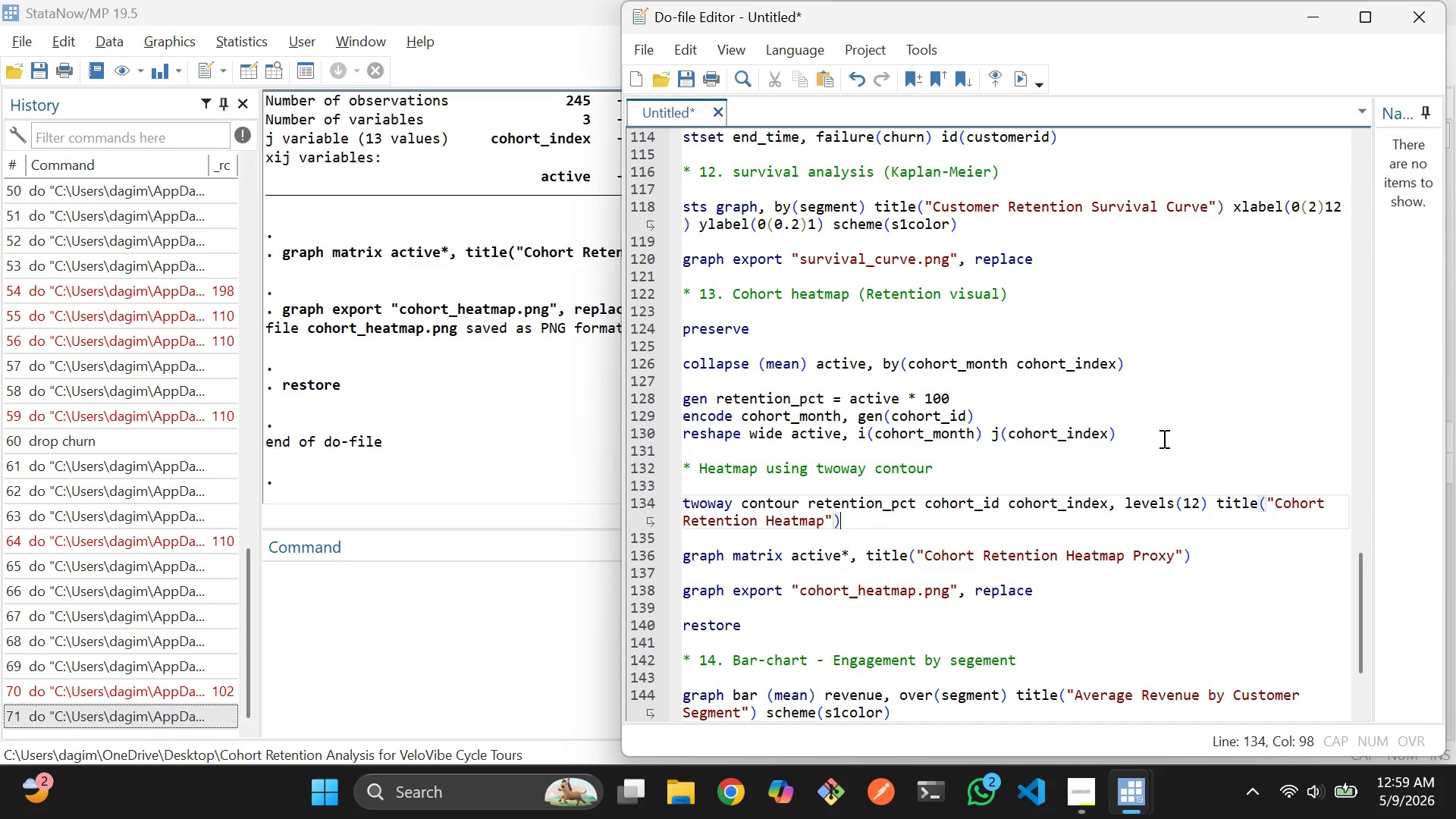 
key(ArrowRight)
 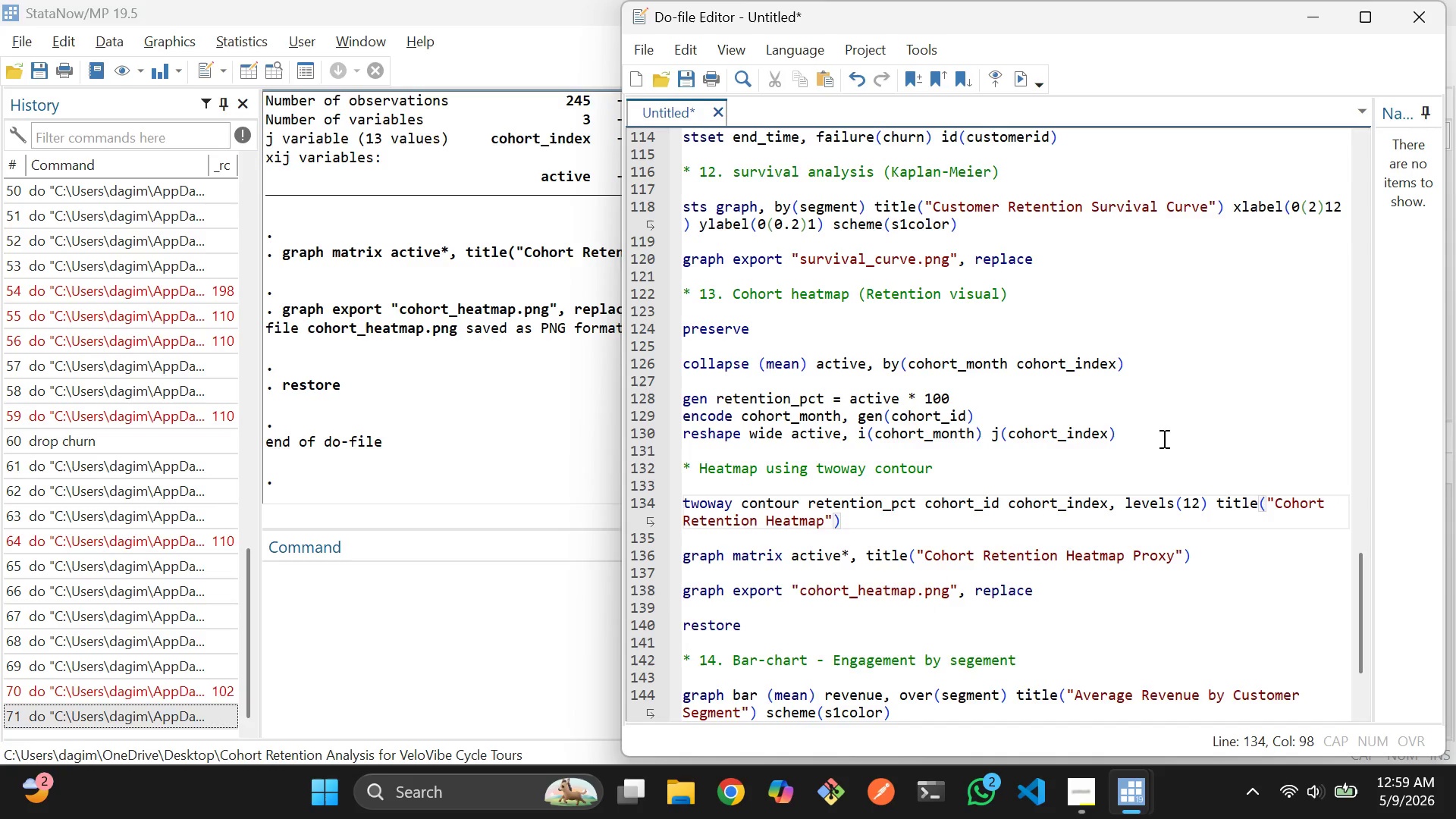 
type( xtiel)
key(Backspace)
key(Backspace)
type(tle("Cohot)
key(Backspace)
key(Backspace)
key(Backspace)
key(Backspace)
key(Backspace)
key(Backspace)
type(Months Since A)
 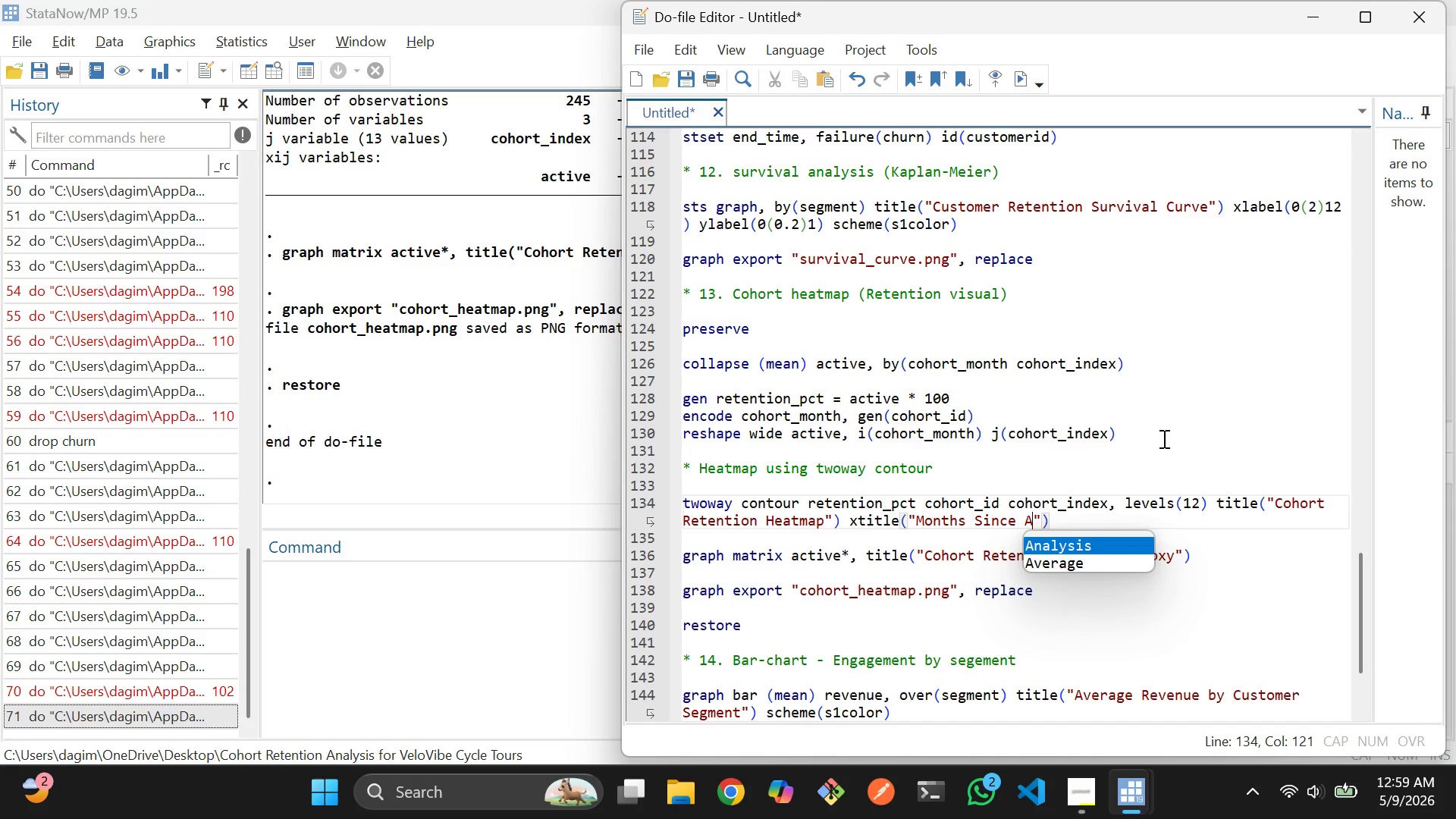 
 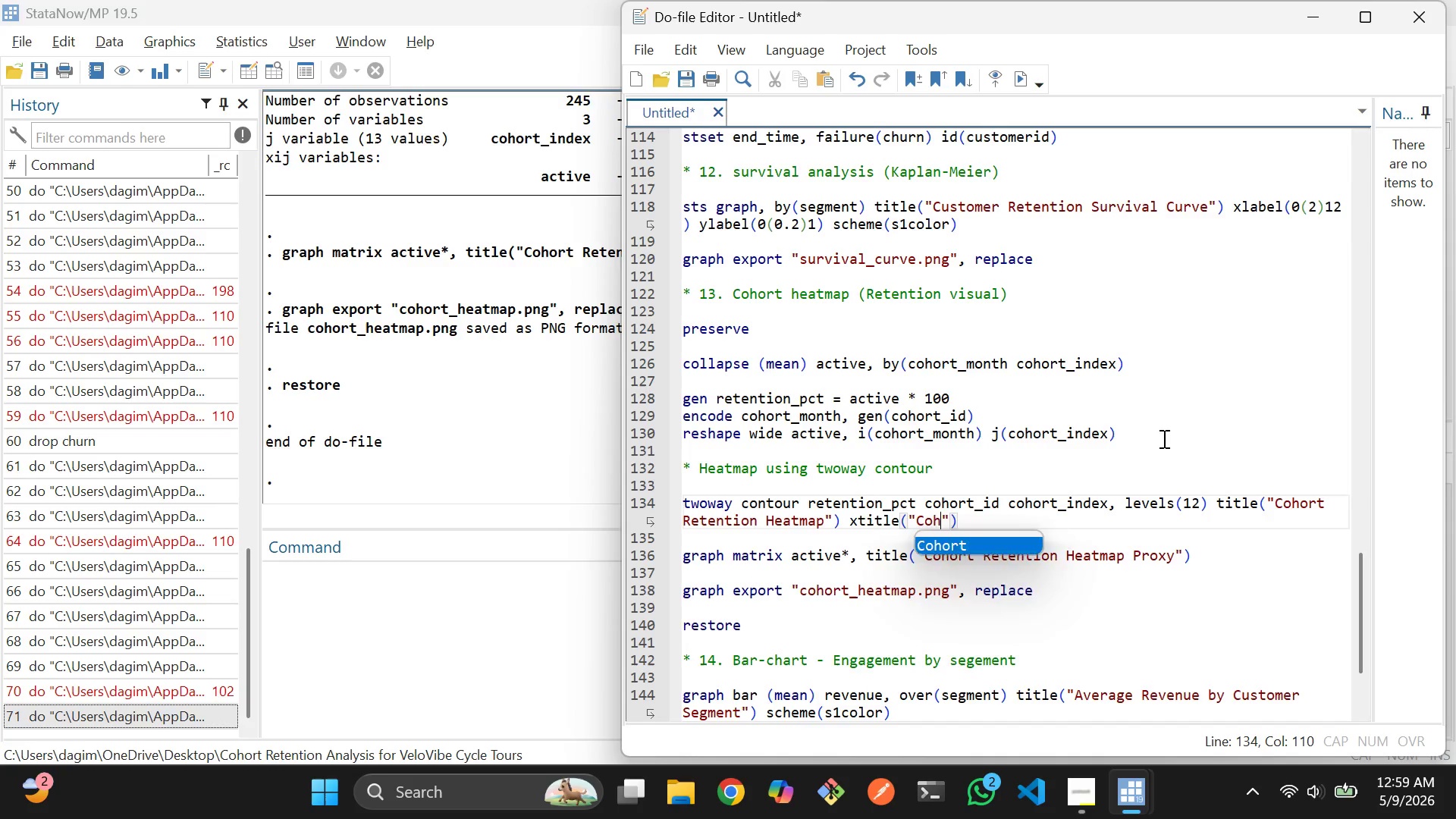 
hold_key(key=R, duration=0.31)
 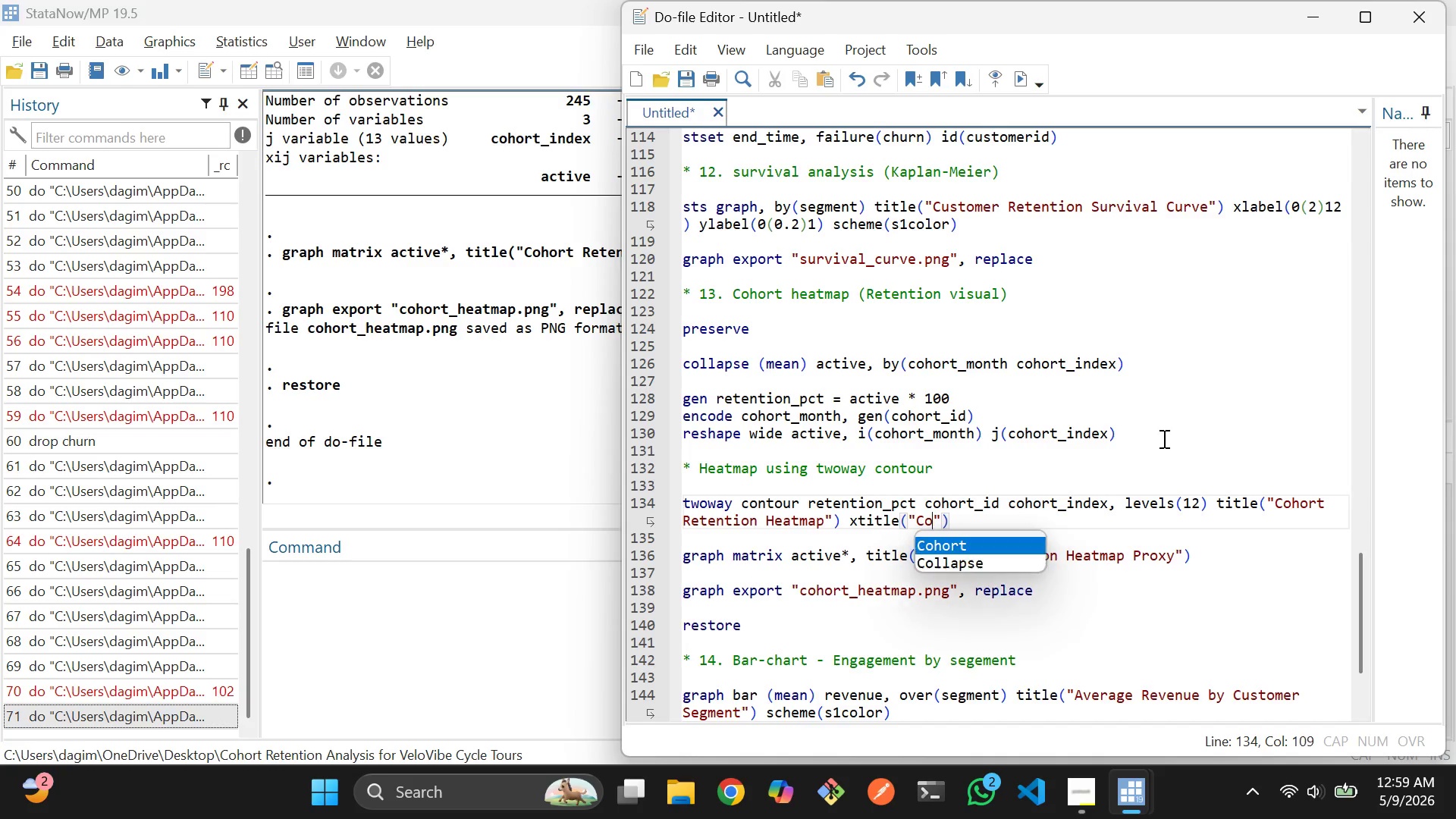 
type(cquisiton)
 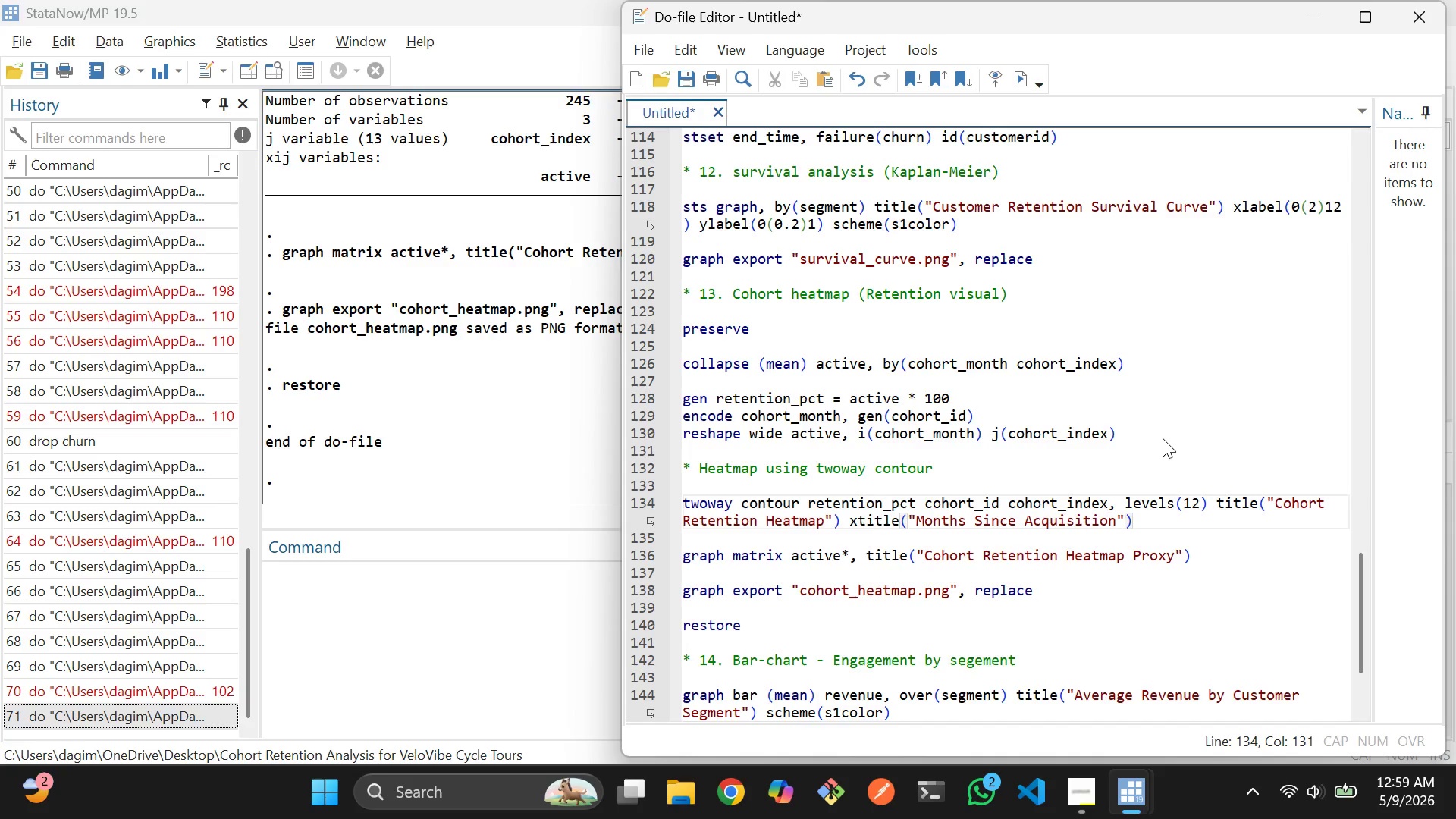 
hold_key(key=I, duration=0.38)
 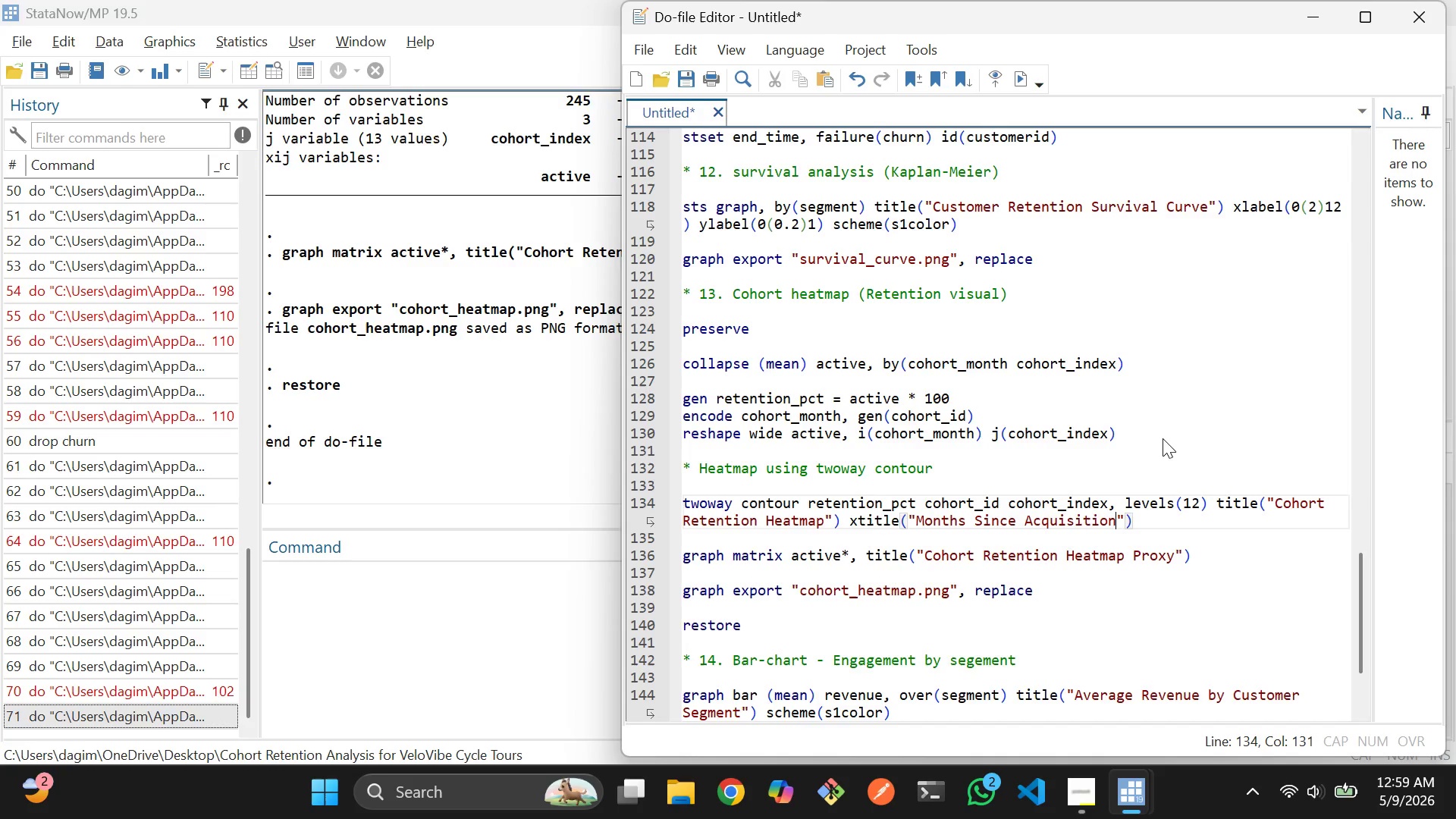 
key(ArrowRight)
 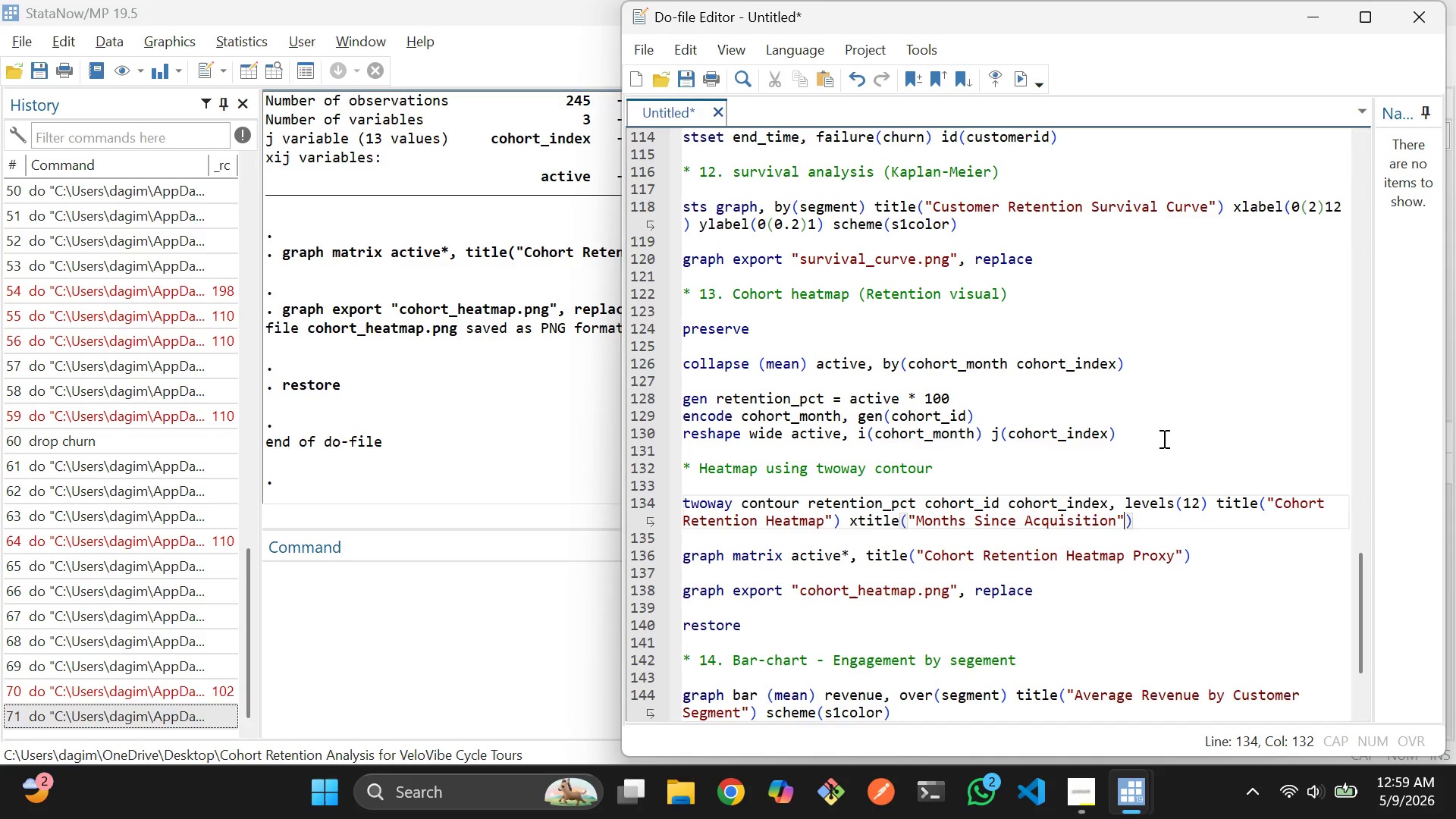 
key(ArrowRight)
 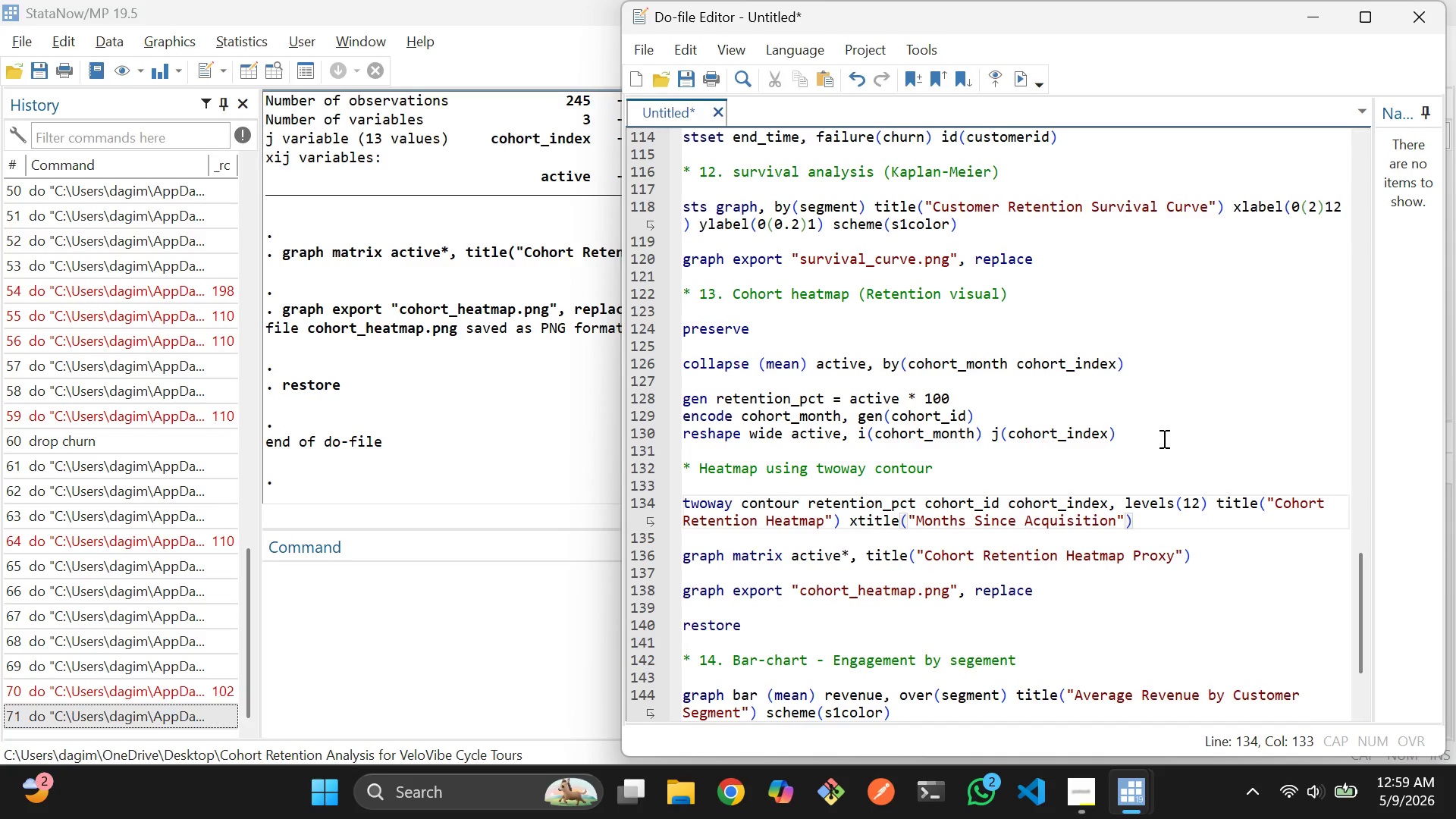 
type( ytittle)
key(Backspace)
key(Backspace)
key(Backspace)
type(le(")
 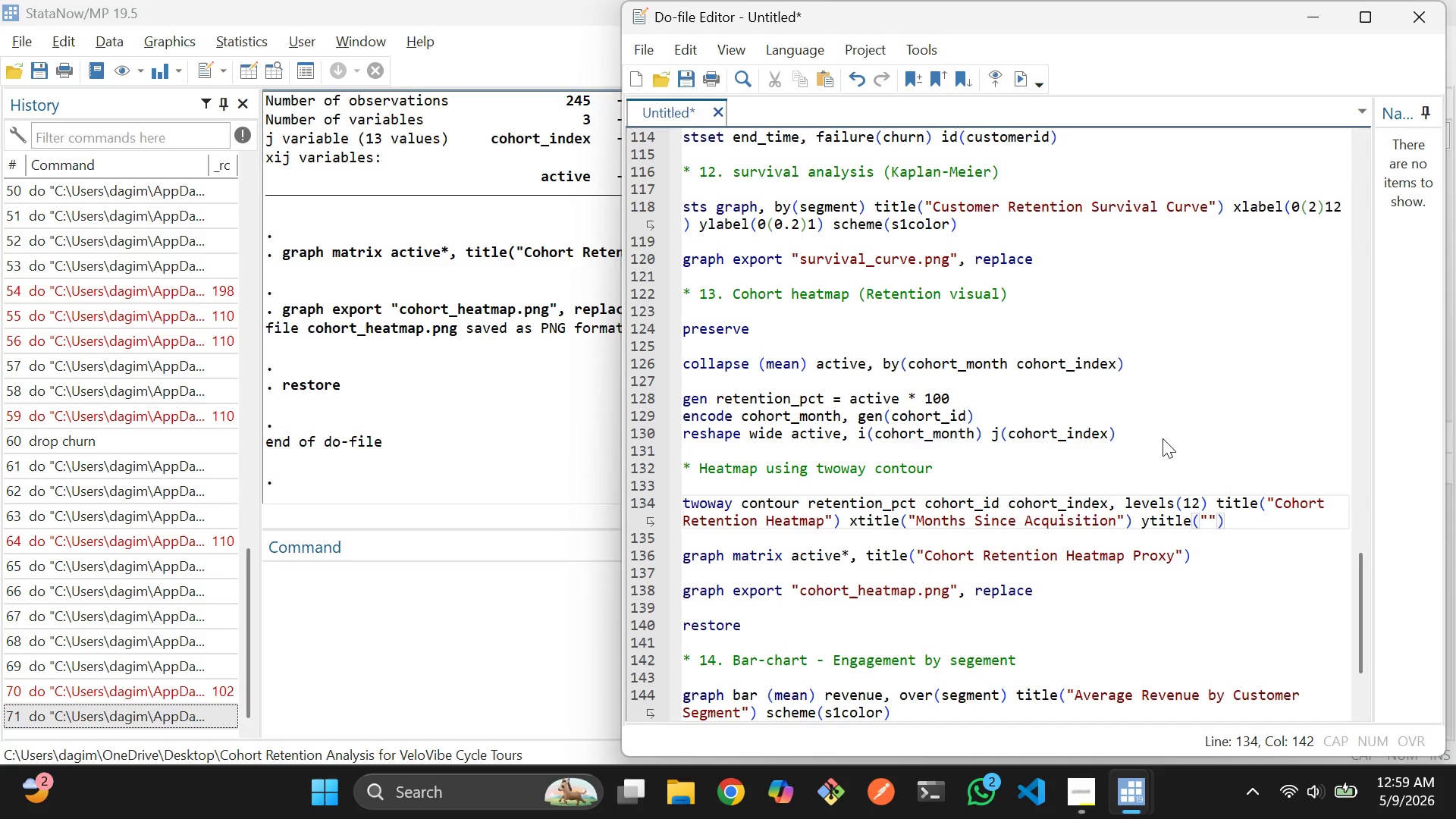 
type(Cohort Group)
 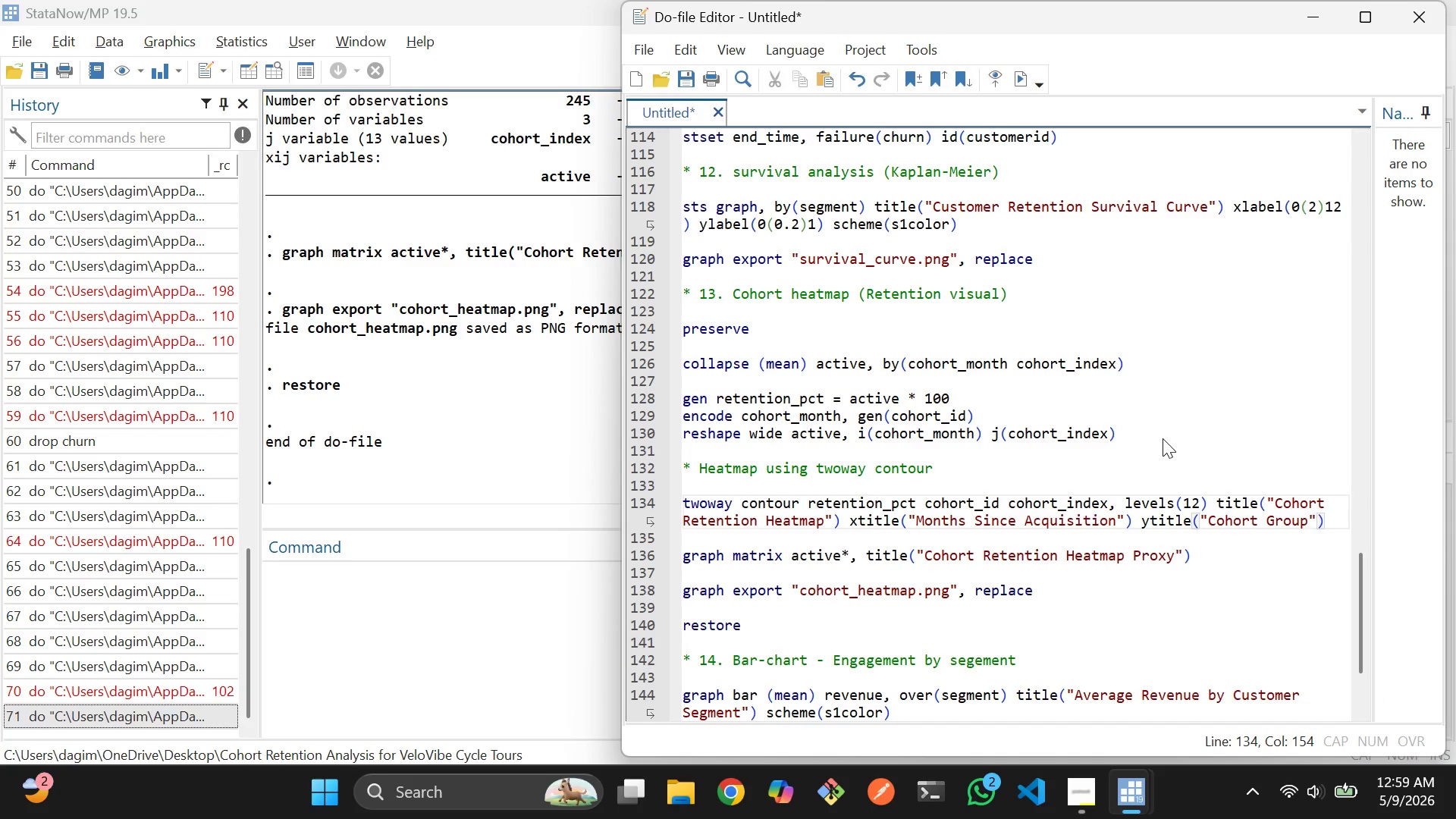 
key(ArrowRight)
 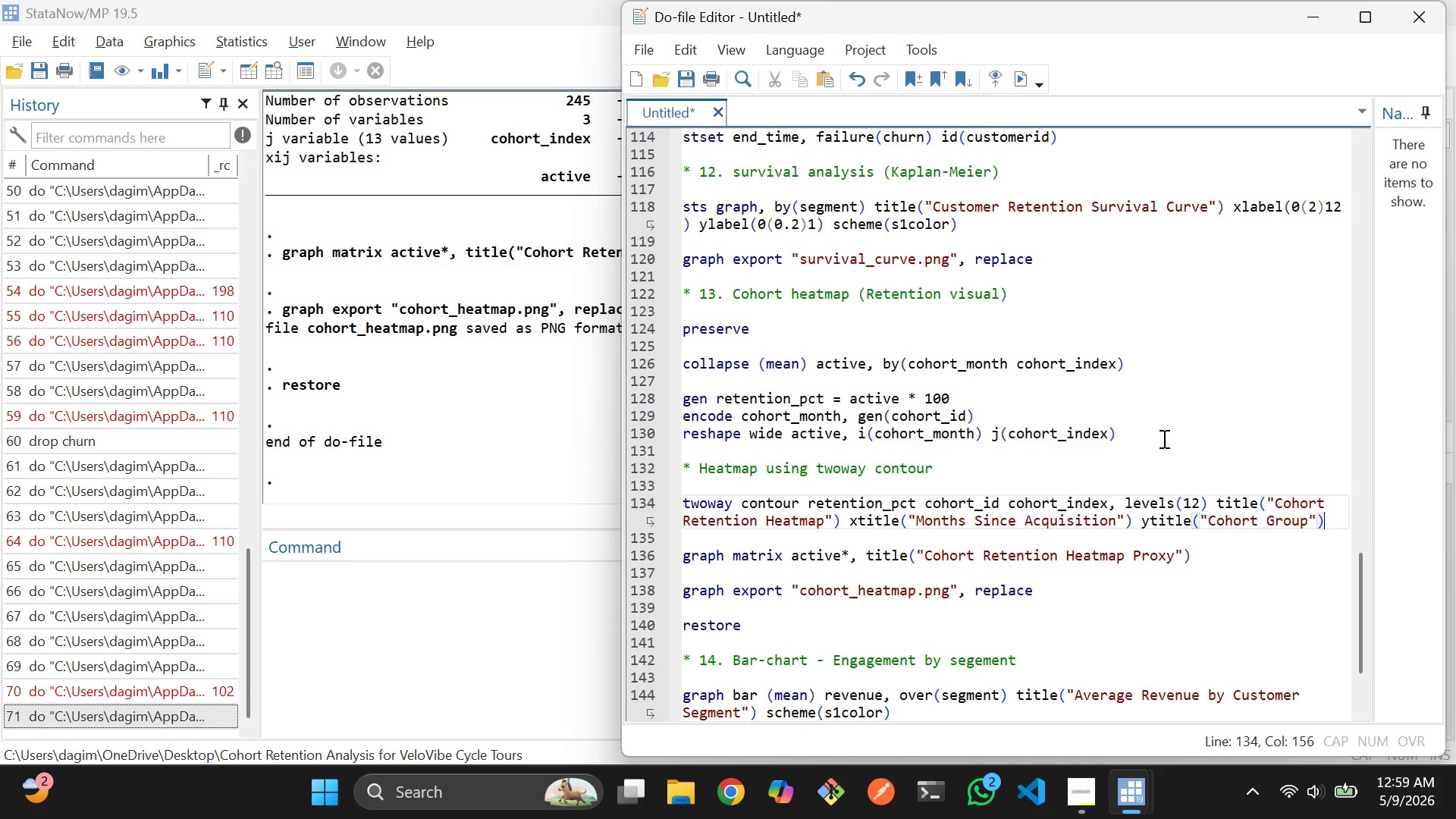 
key(ArrowRight)
 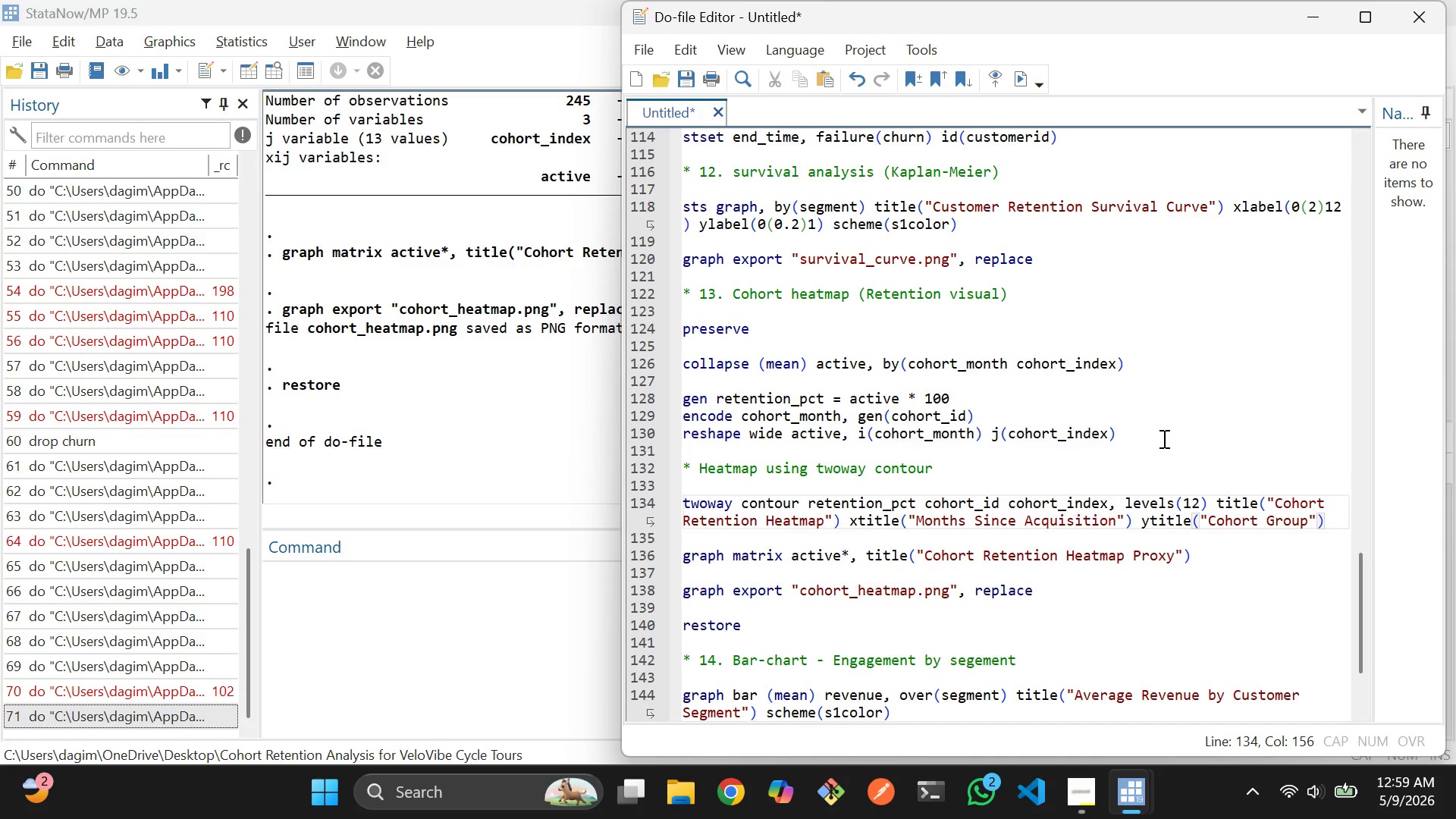 
type( xla)
key(Tab)
type((0(1)
 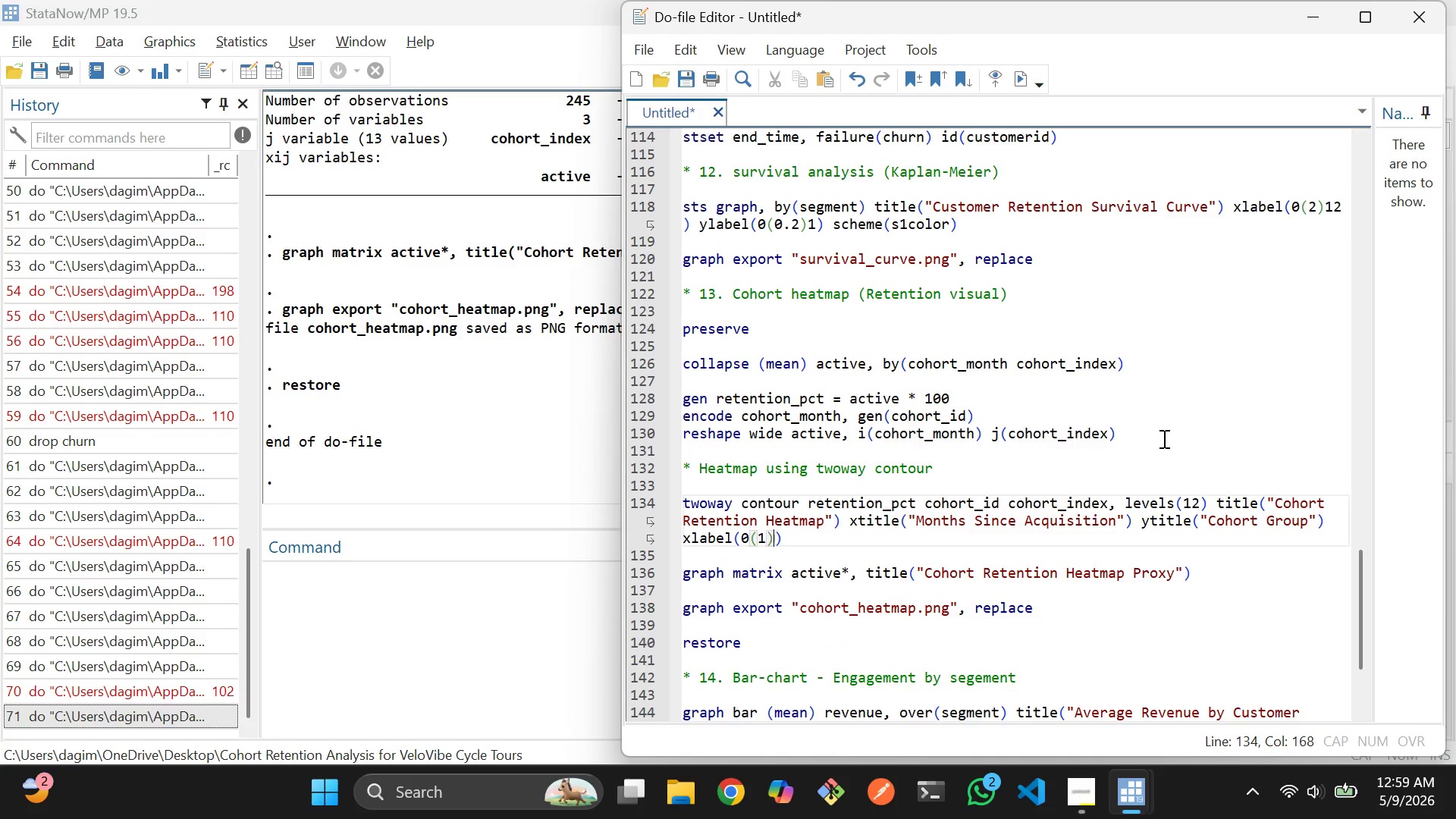 
 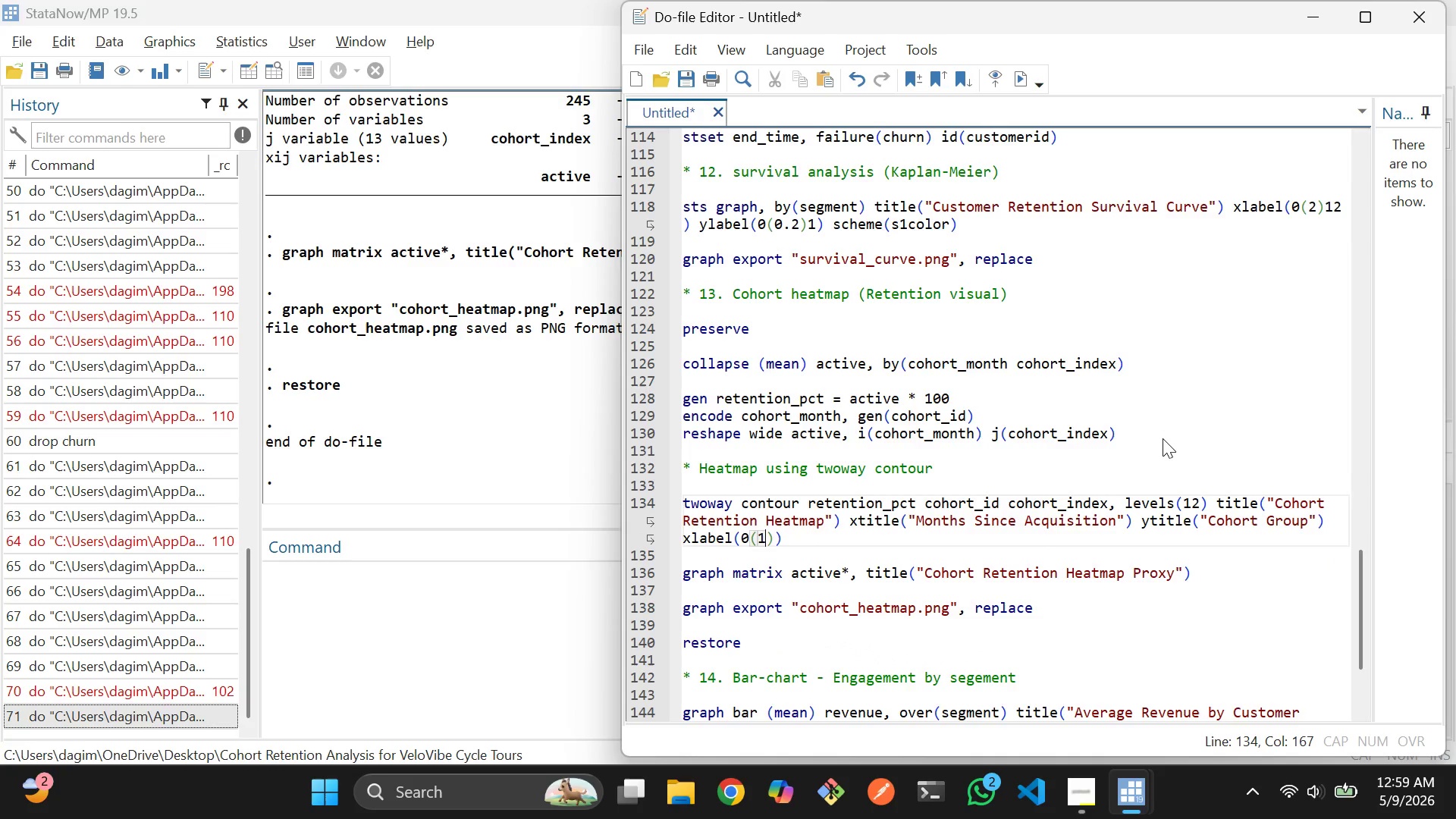 
key(ArrowRight)
 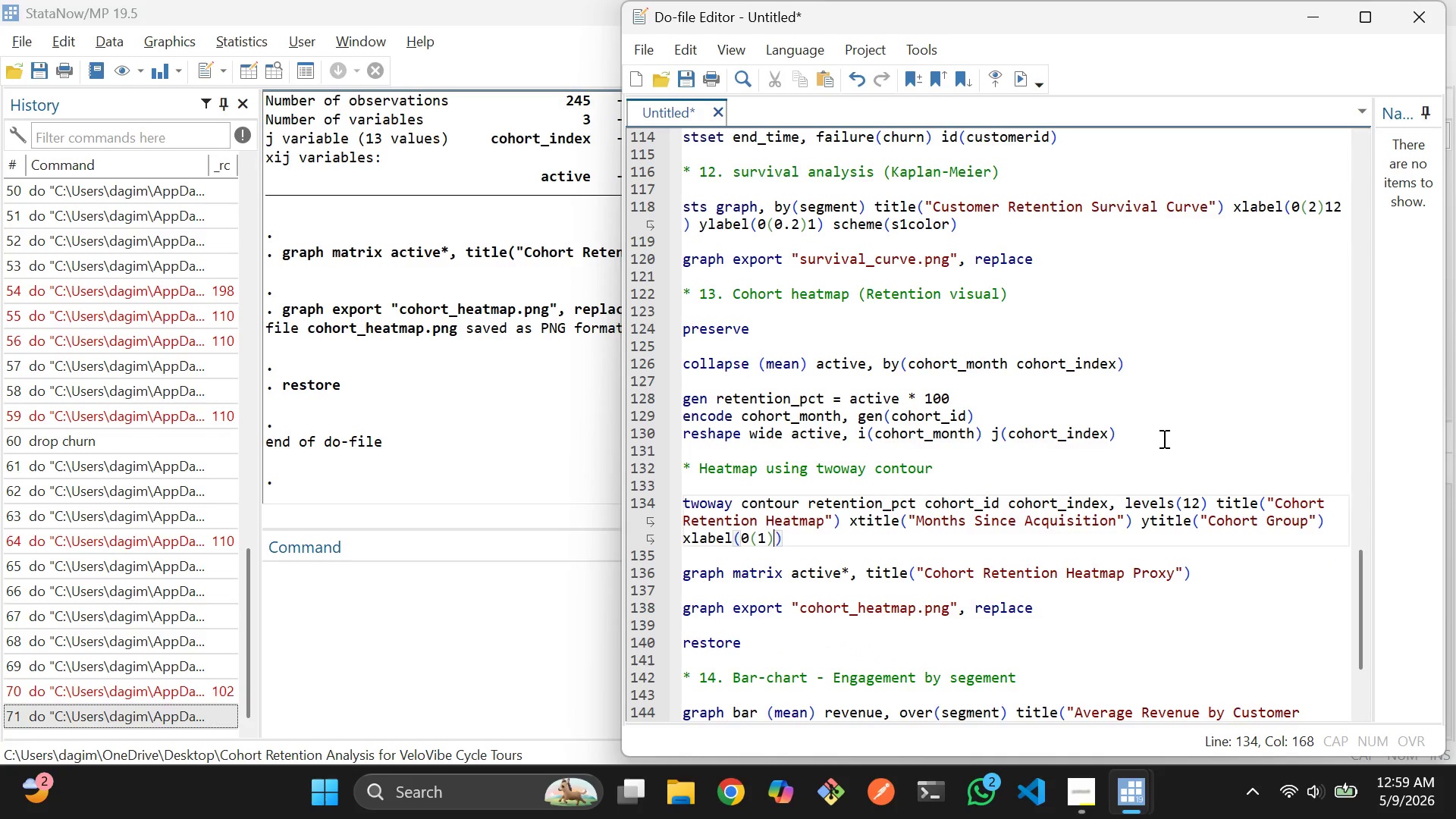 
type(12)
 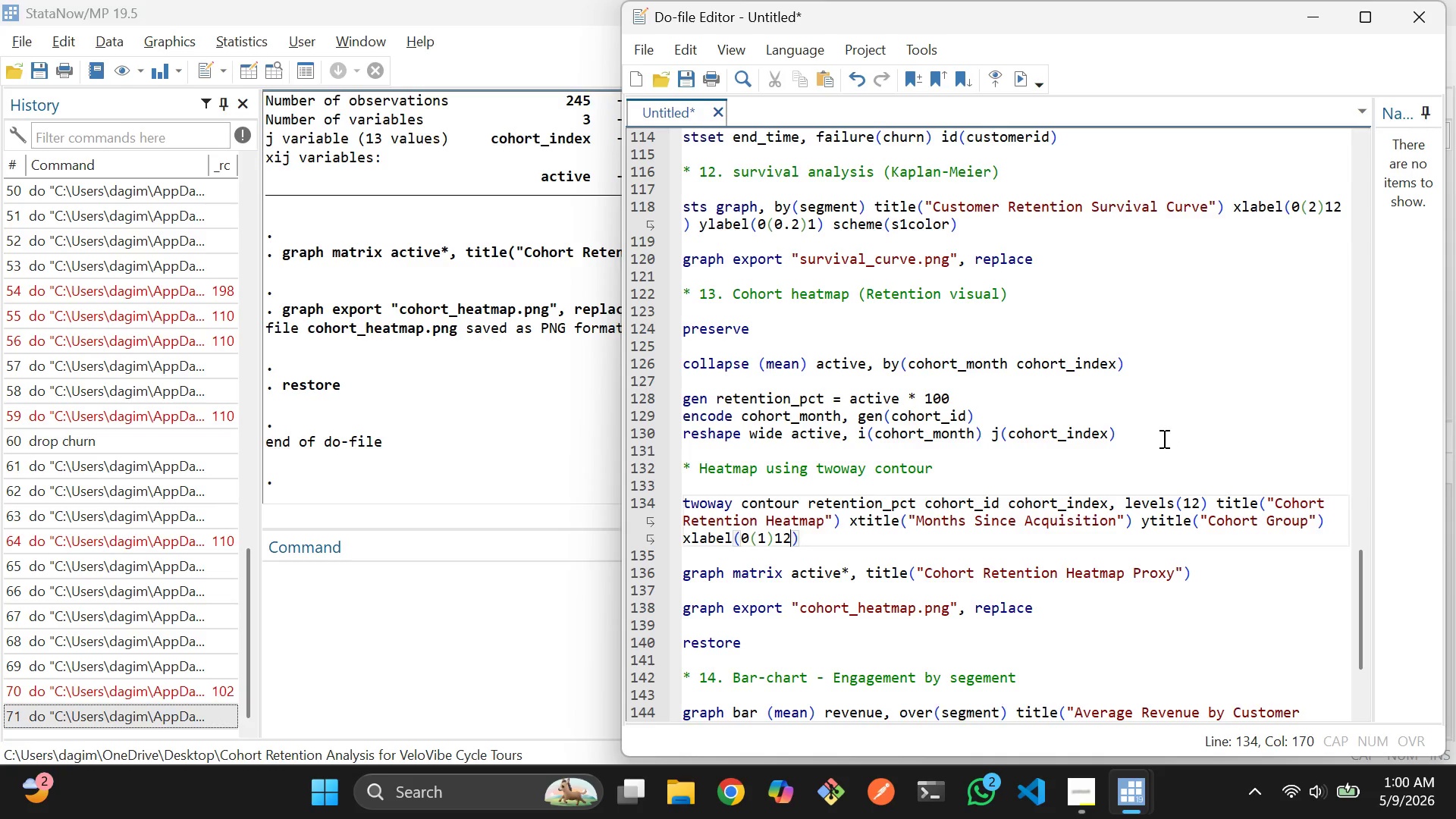 
wait(6.0)
 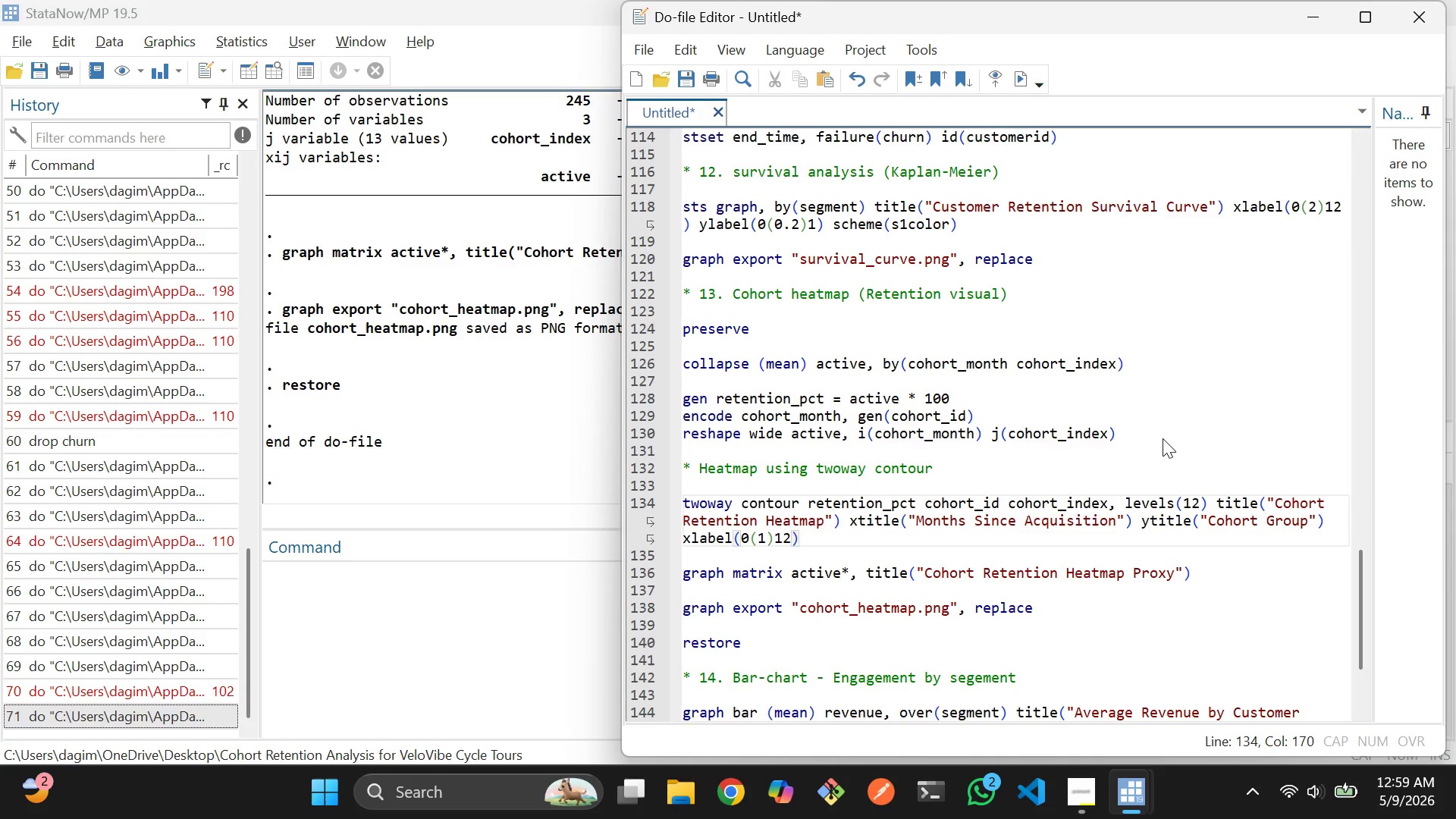 
key(ArrowRight)
 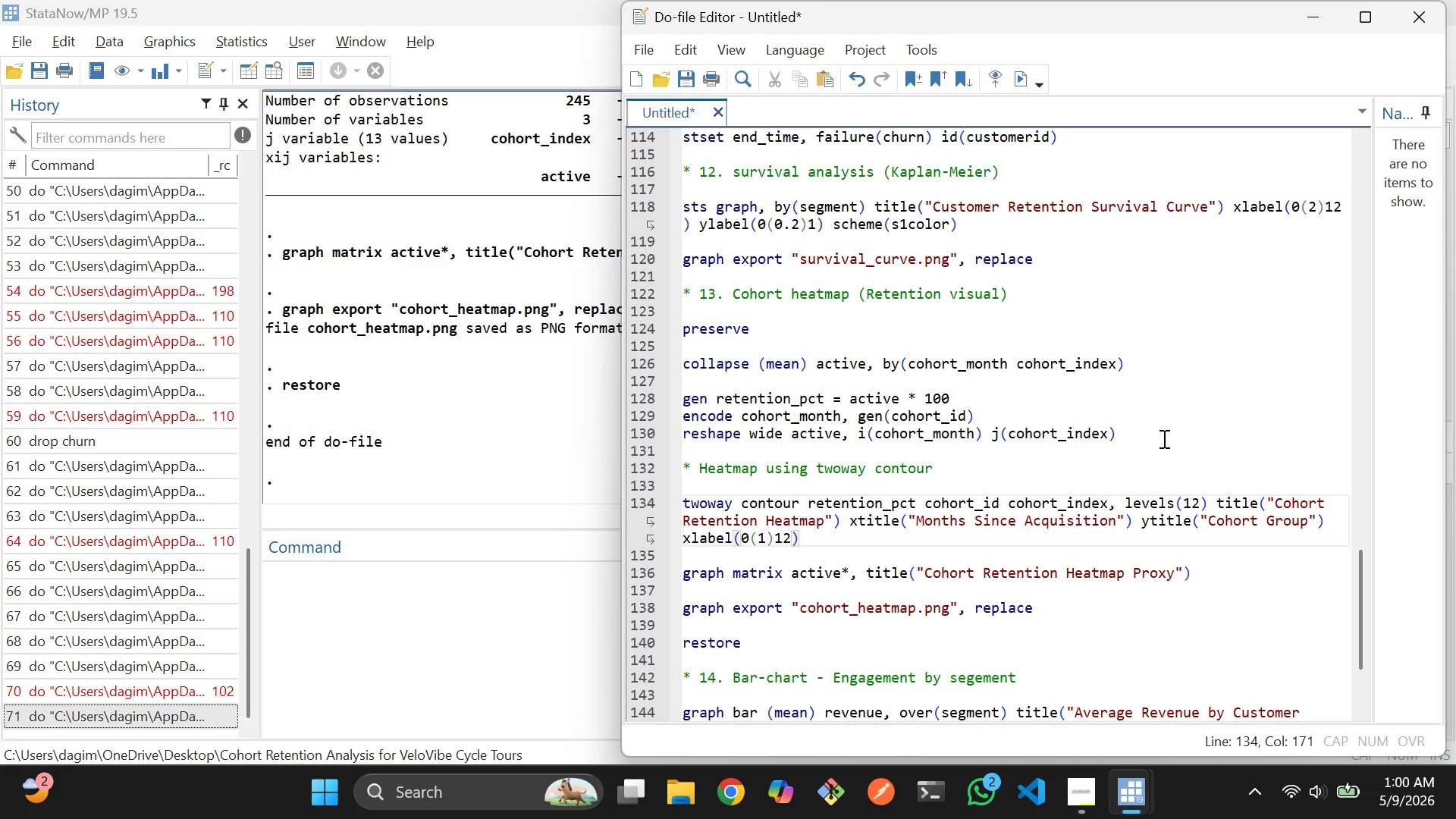 
key(Space)
 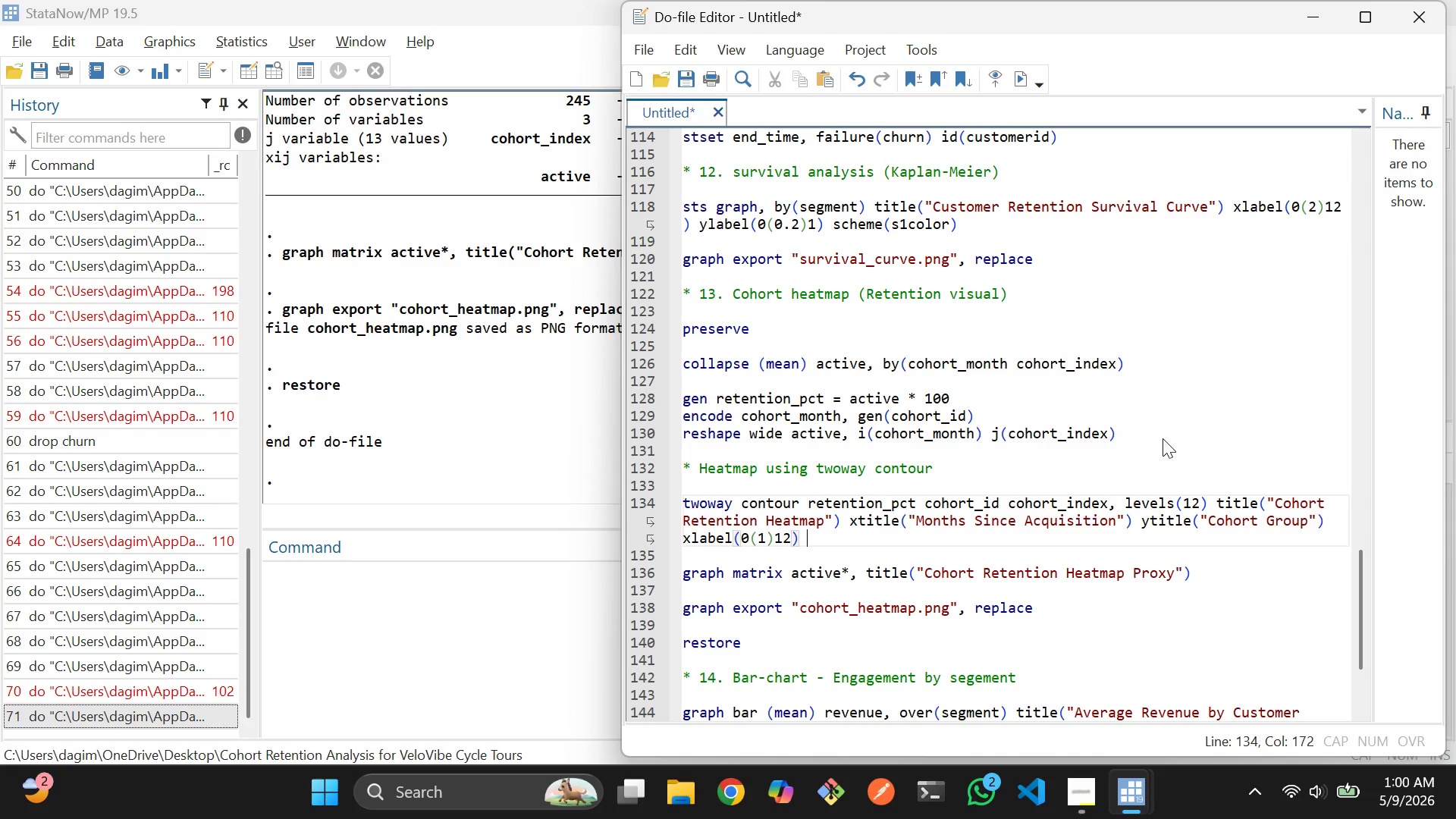 
key(Y)
 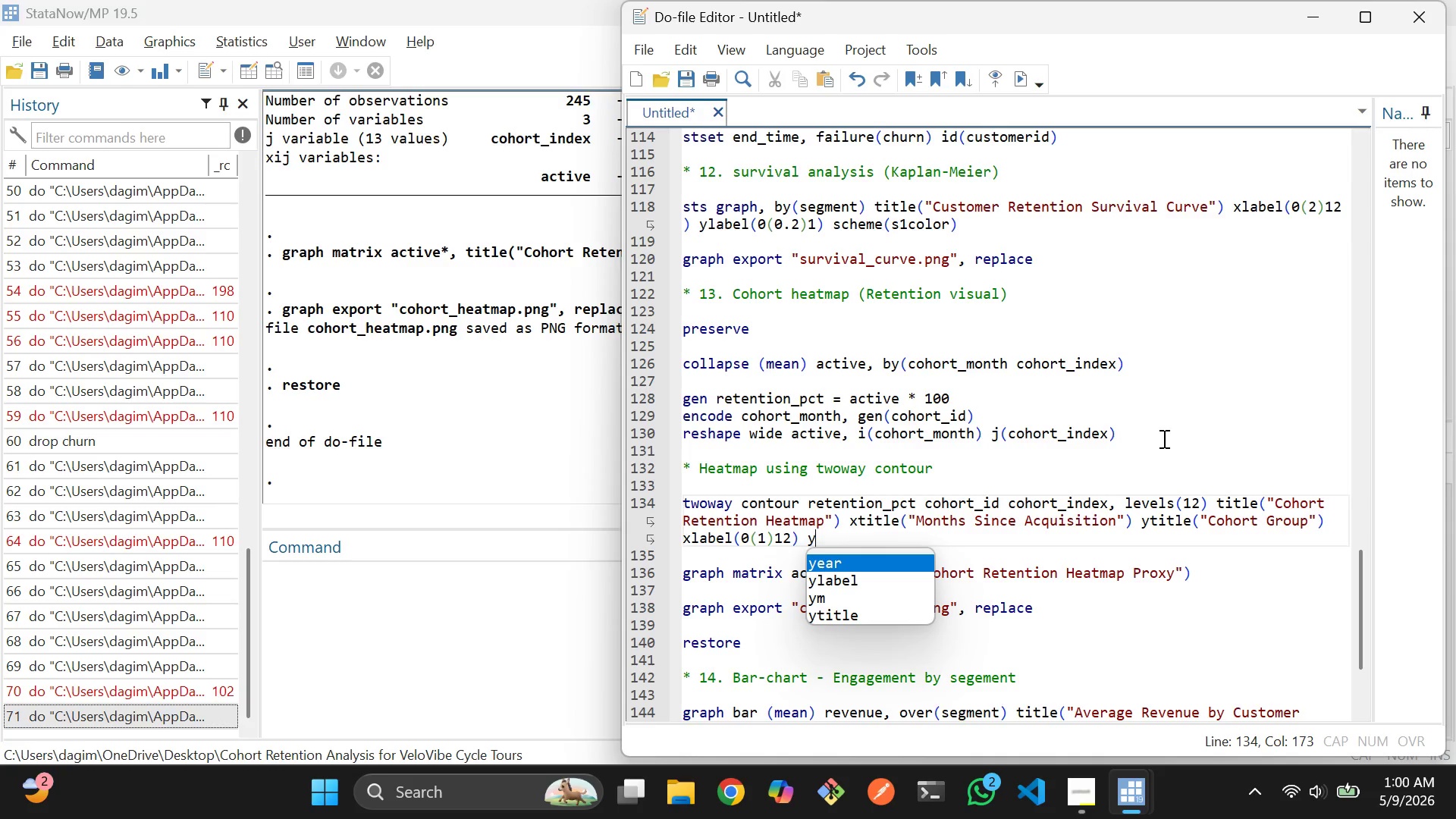 
key(ArrowDown)
 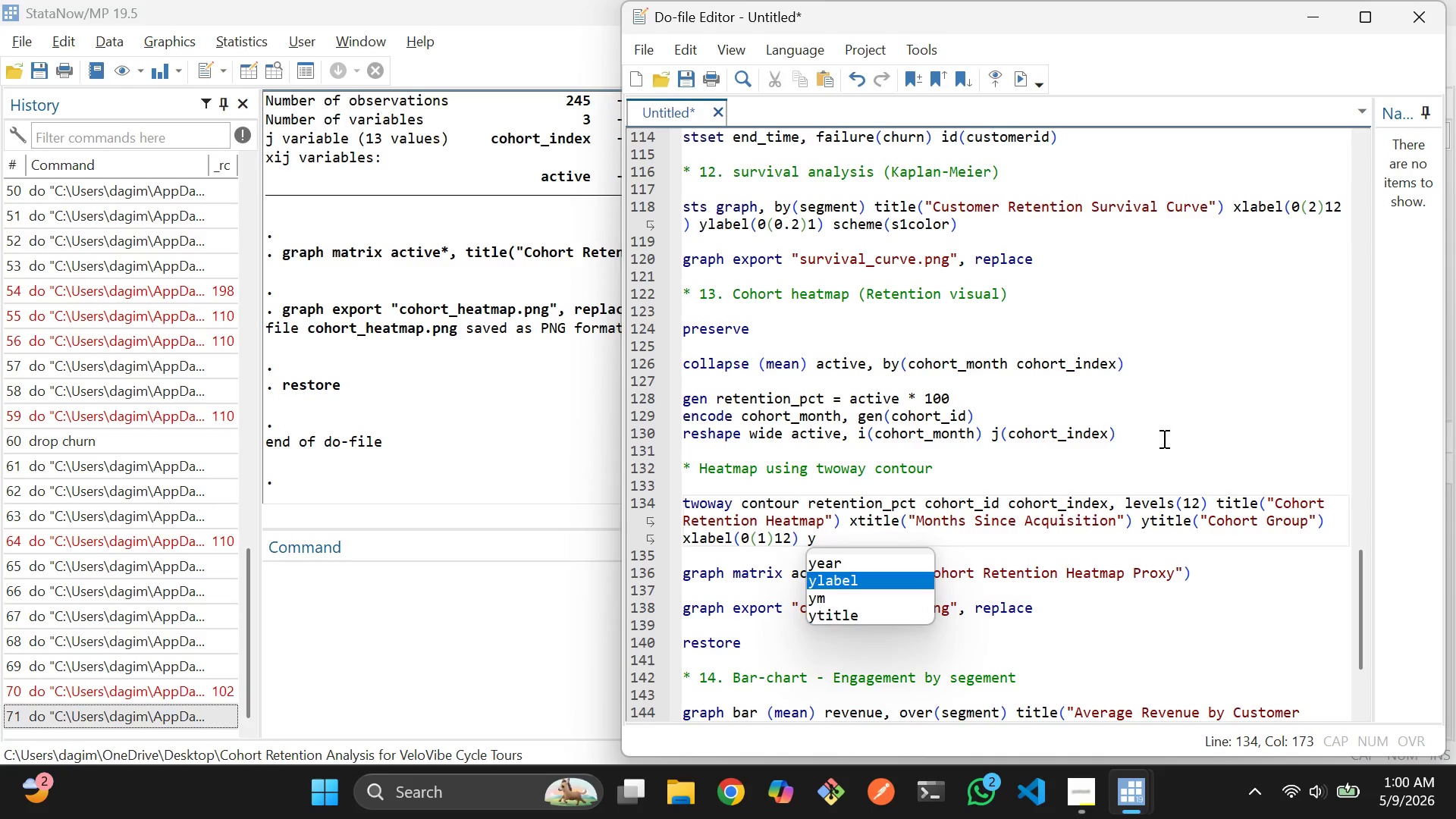 
key(Enter)
 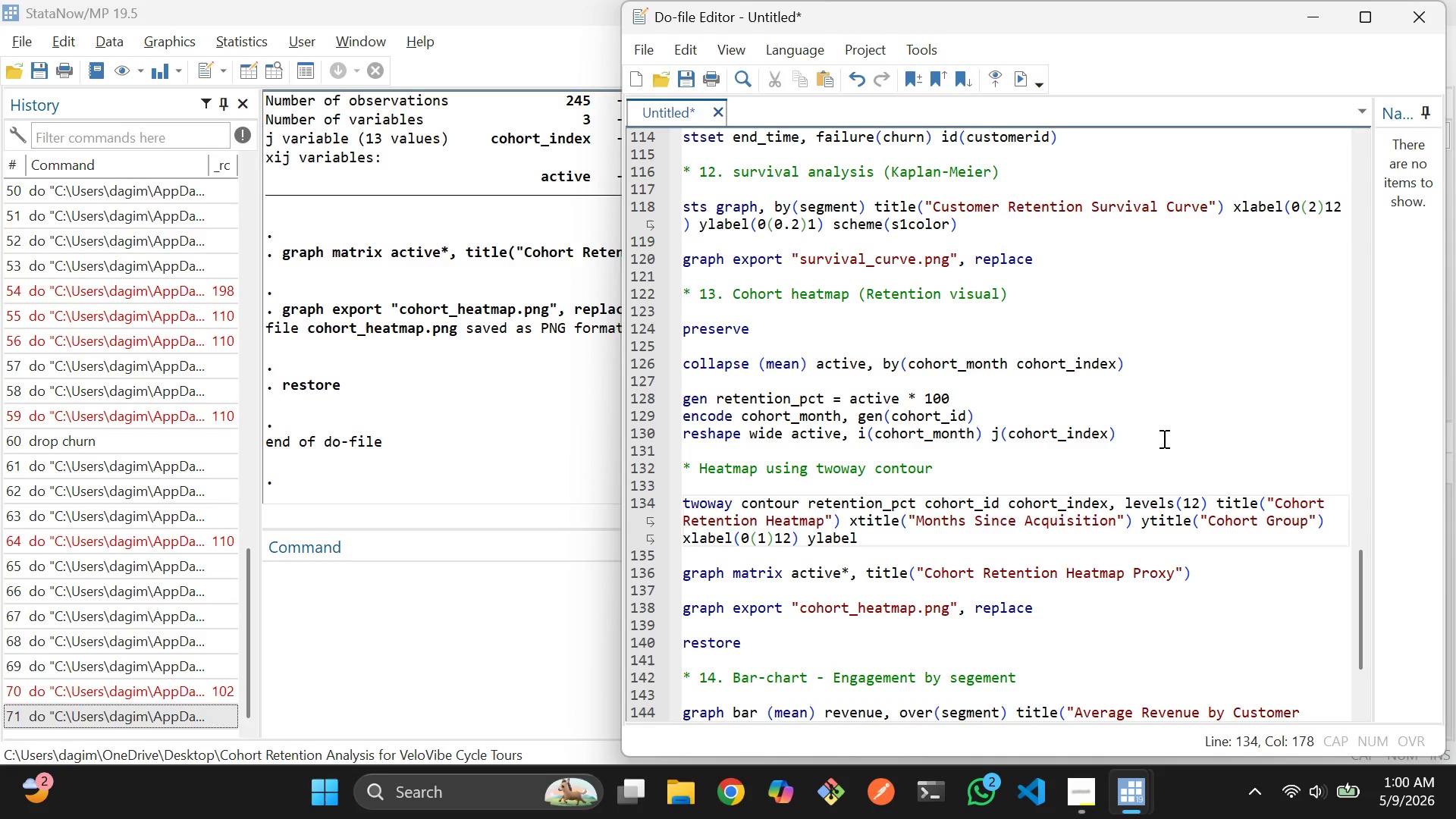 
hold_key(key=ShiftLeft, duration=0.84)
 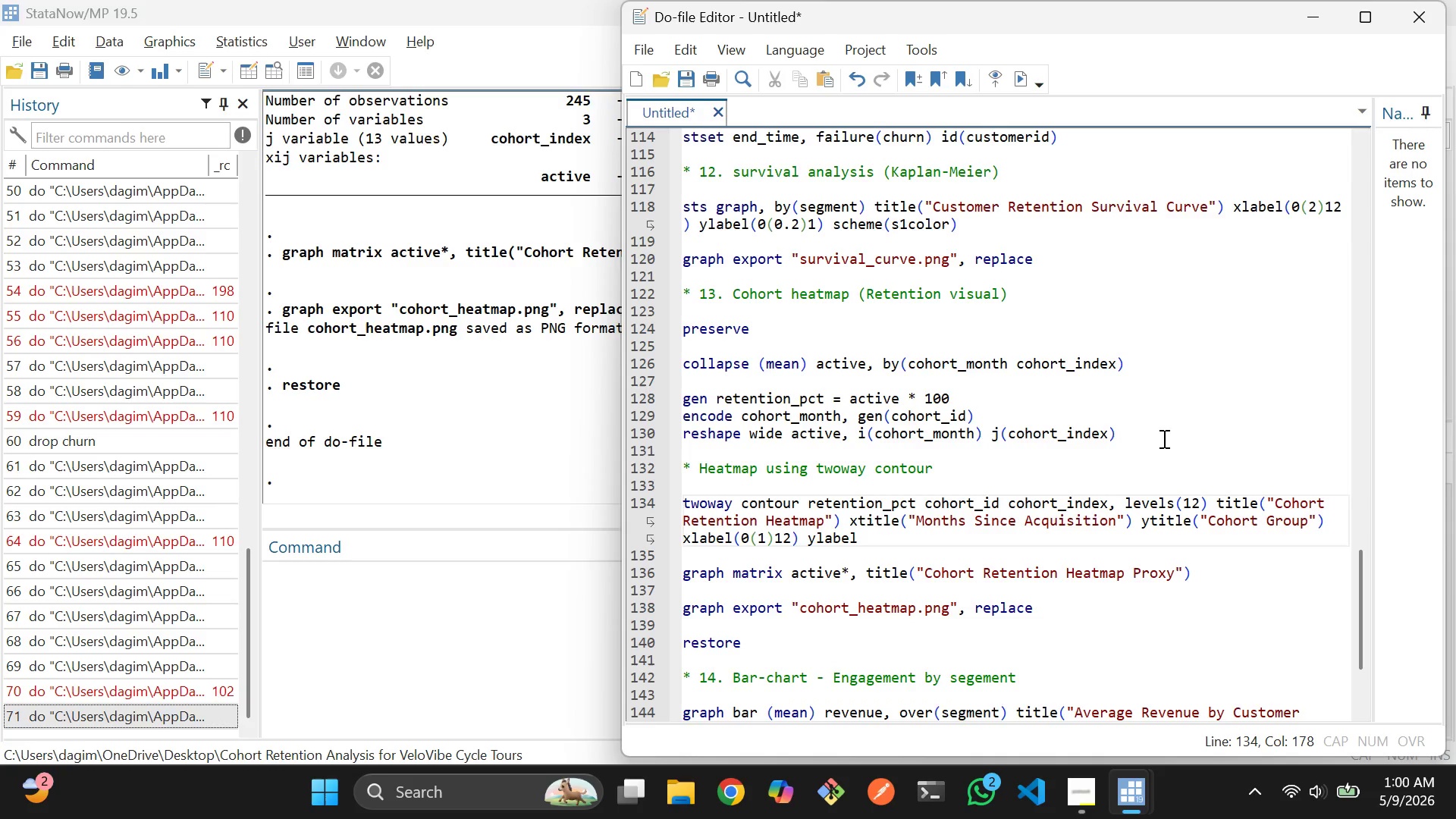 
type((, angel)
key(Backspace)
key(Backspace)
type(le(horizontal)
 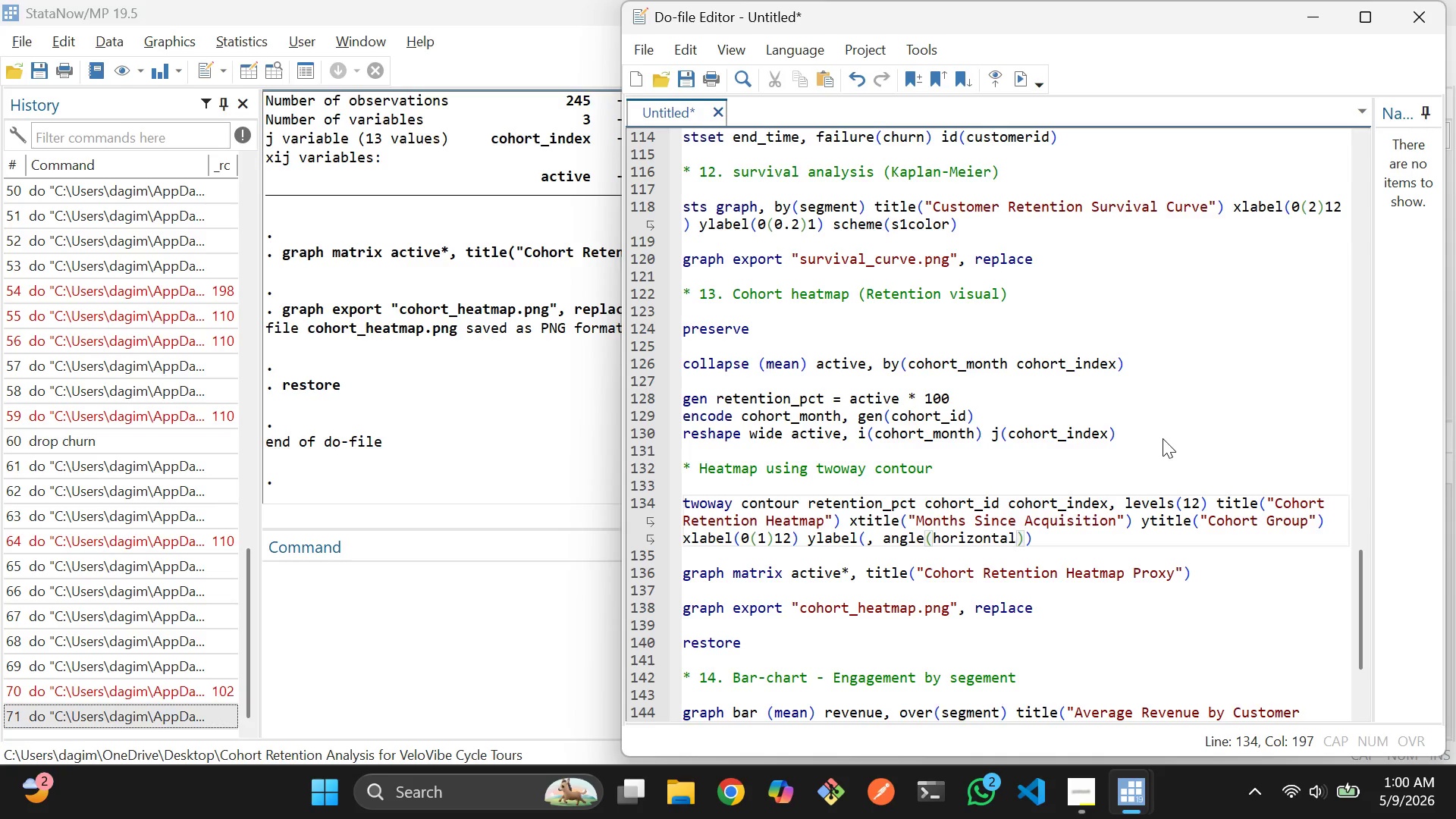 
key(ArrowRight)
 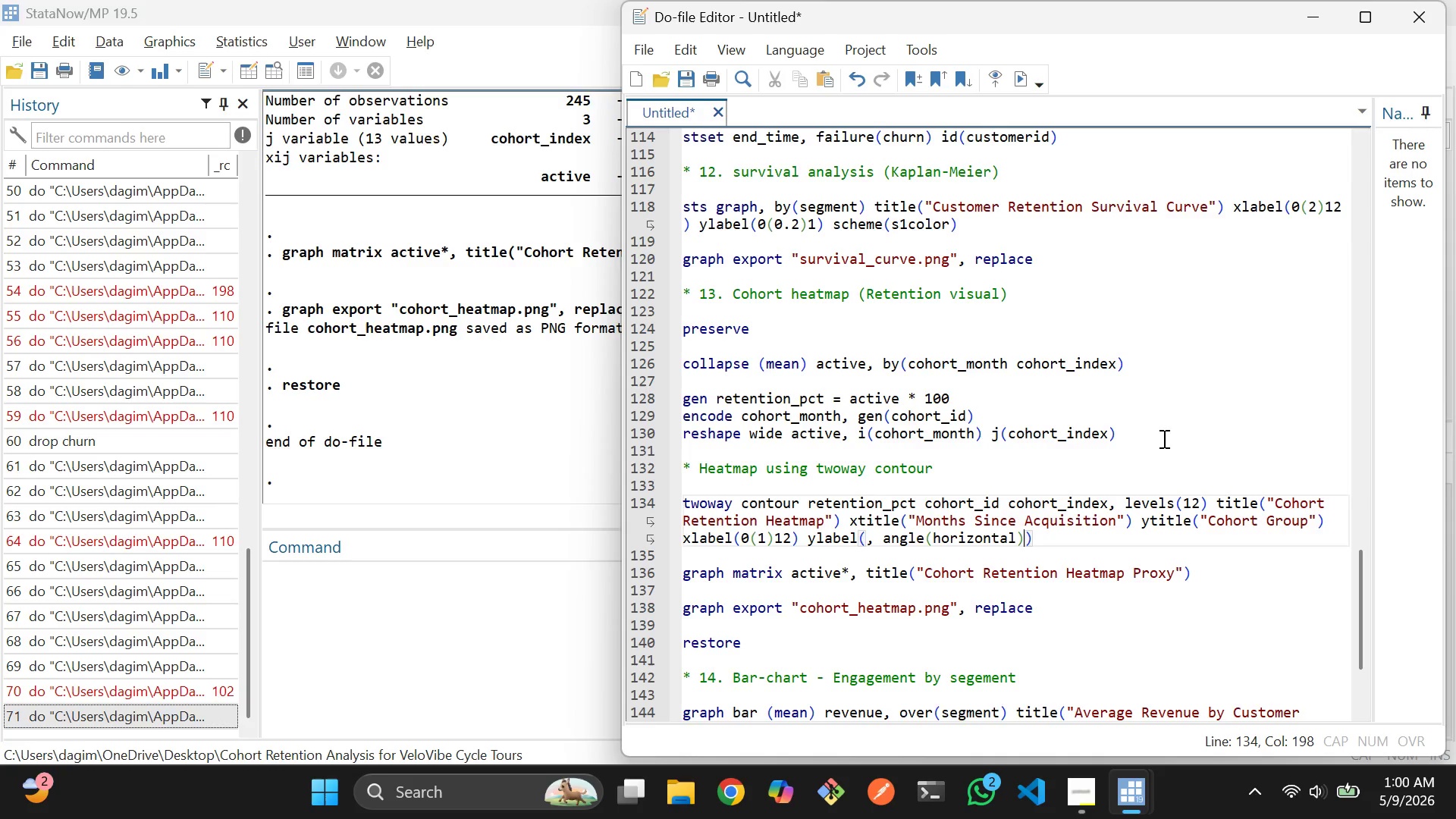 
key(ArrowRight)
 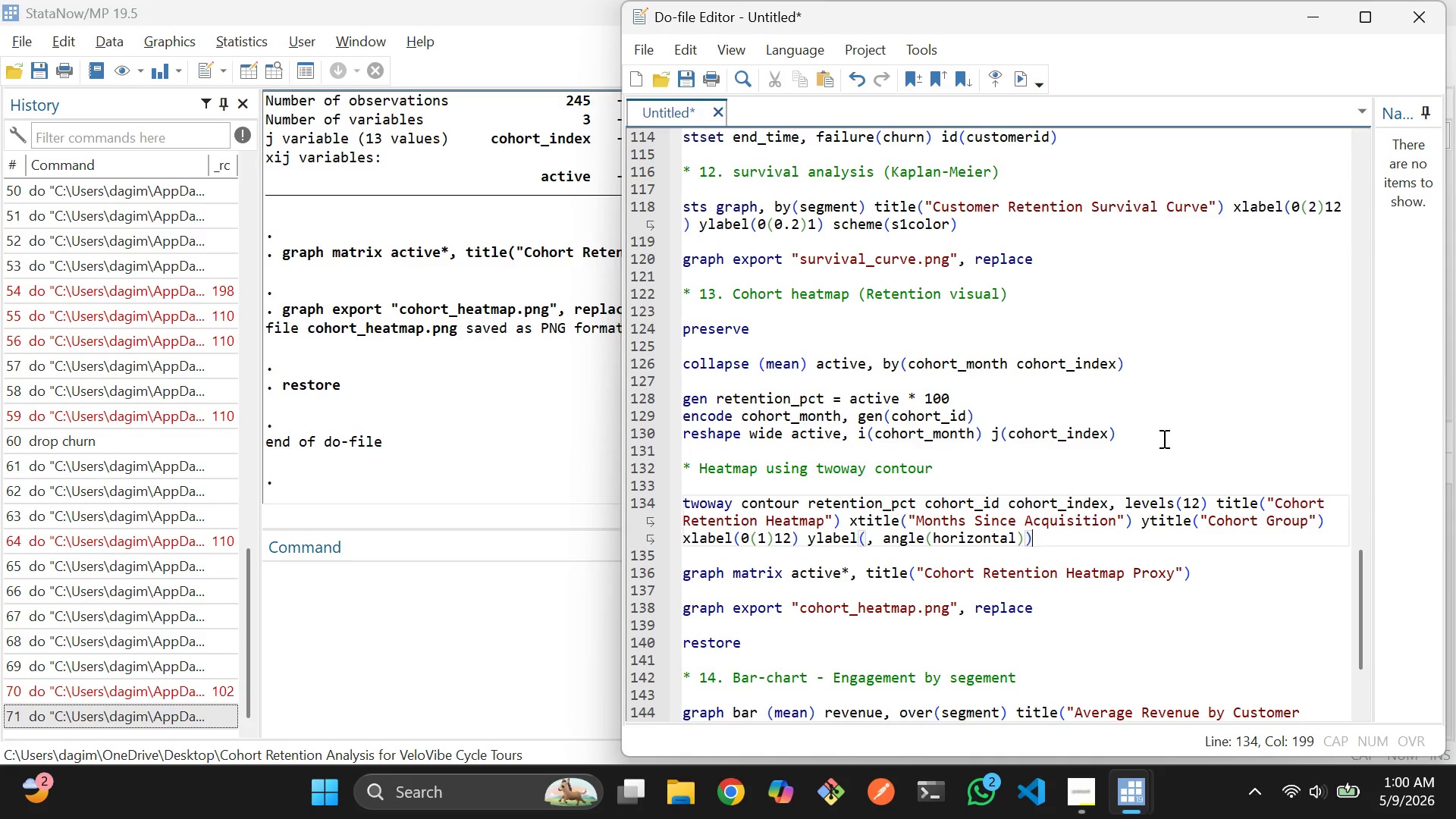 
type( sche)
 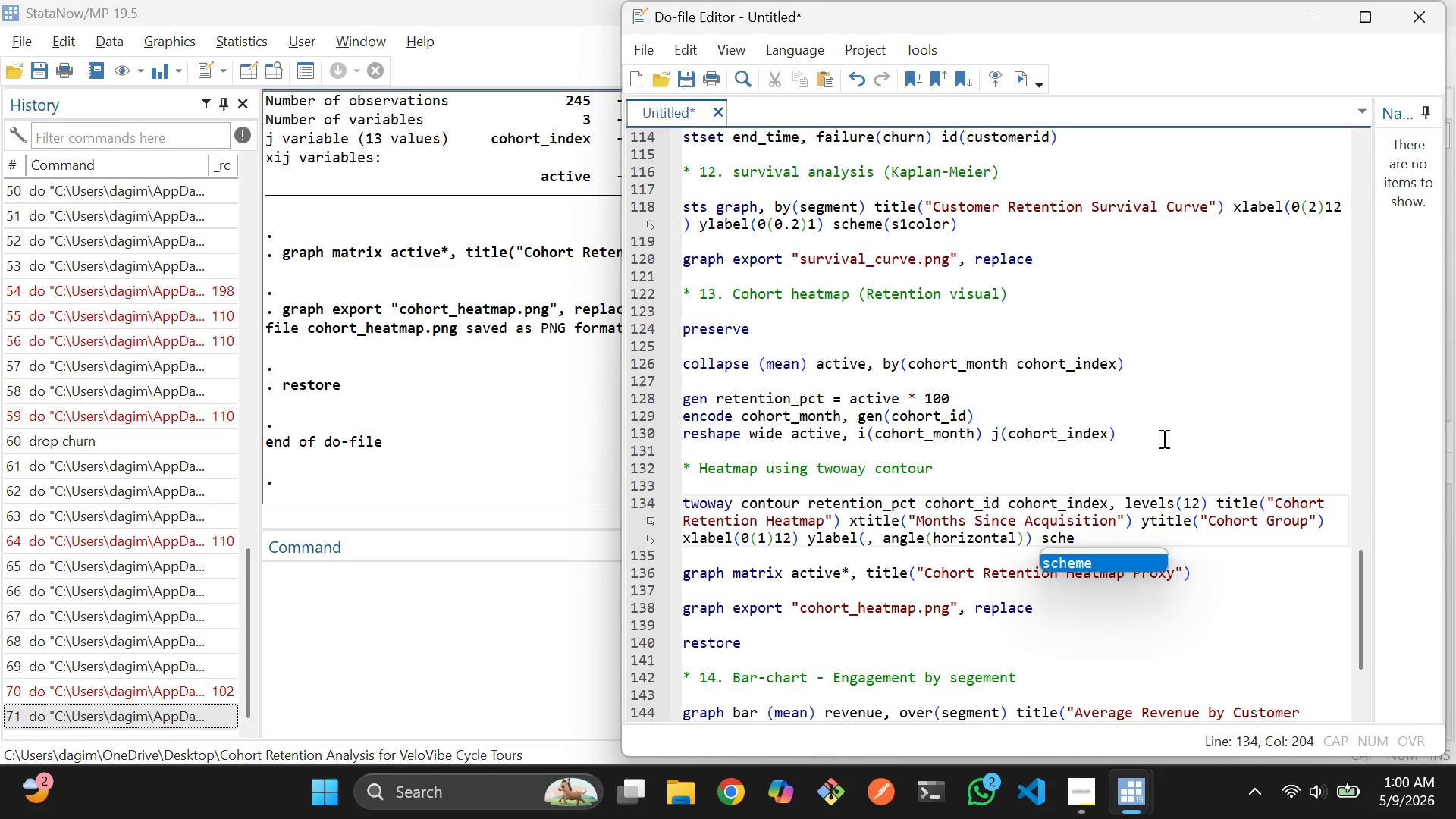 
key(Enter)
 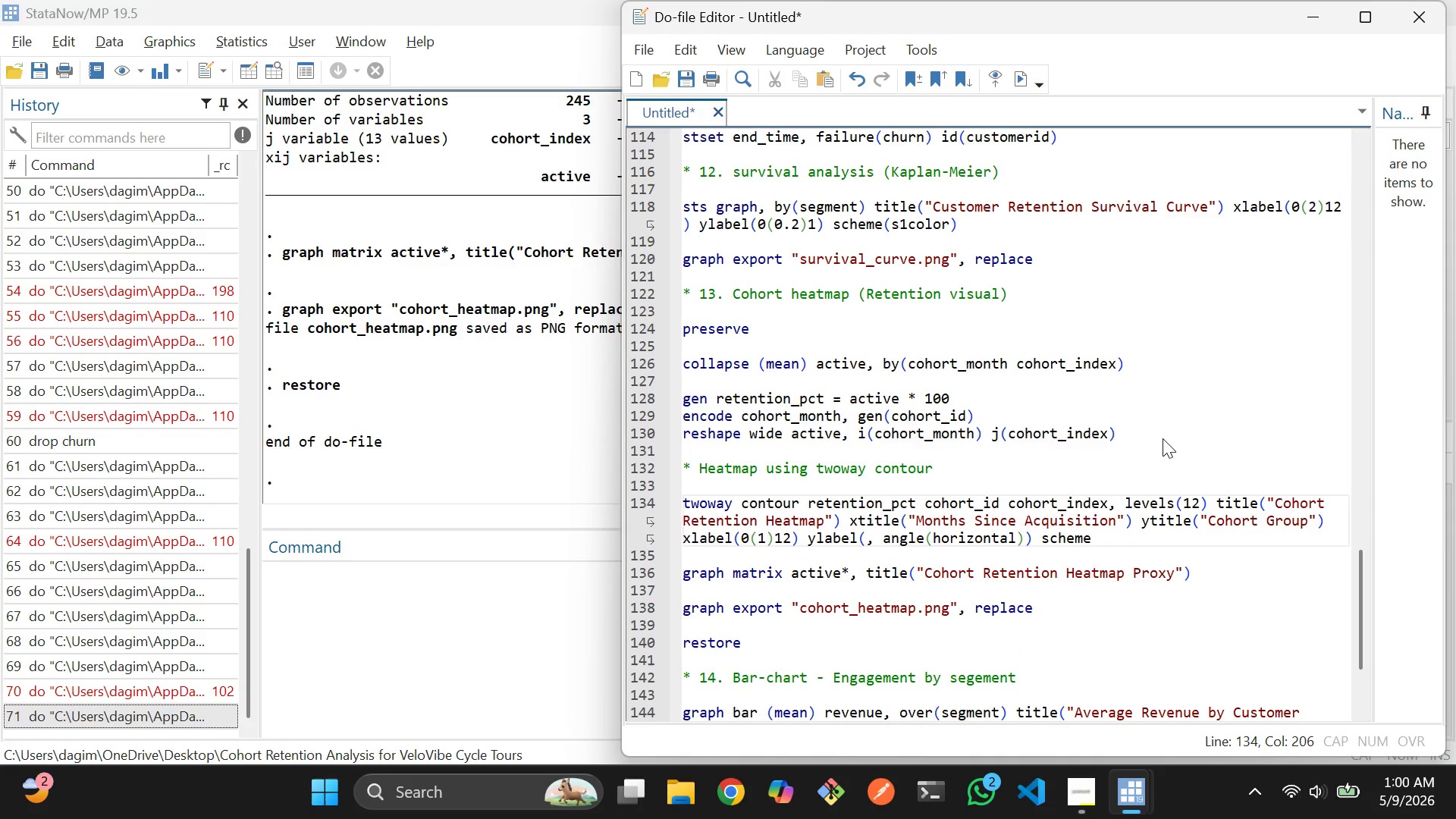 
type((s1)
 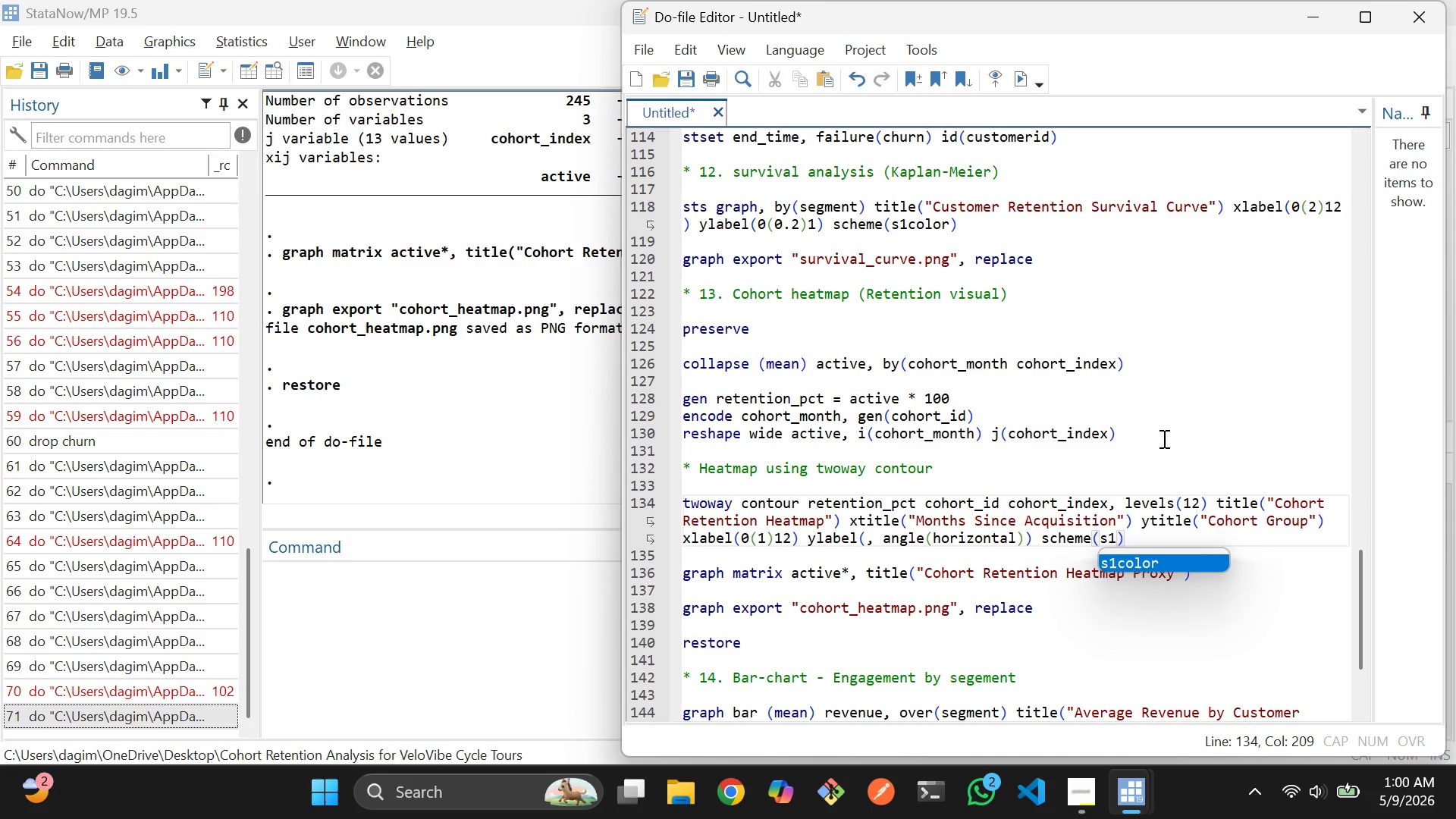 
key(Enter)
 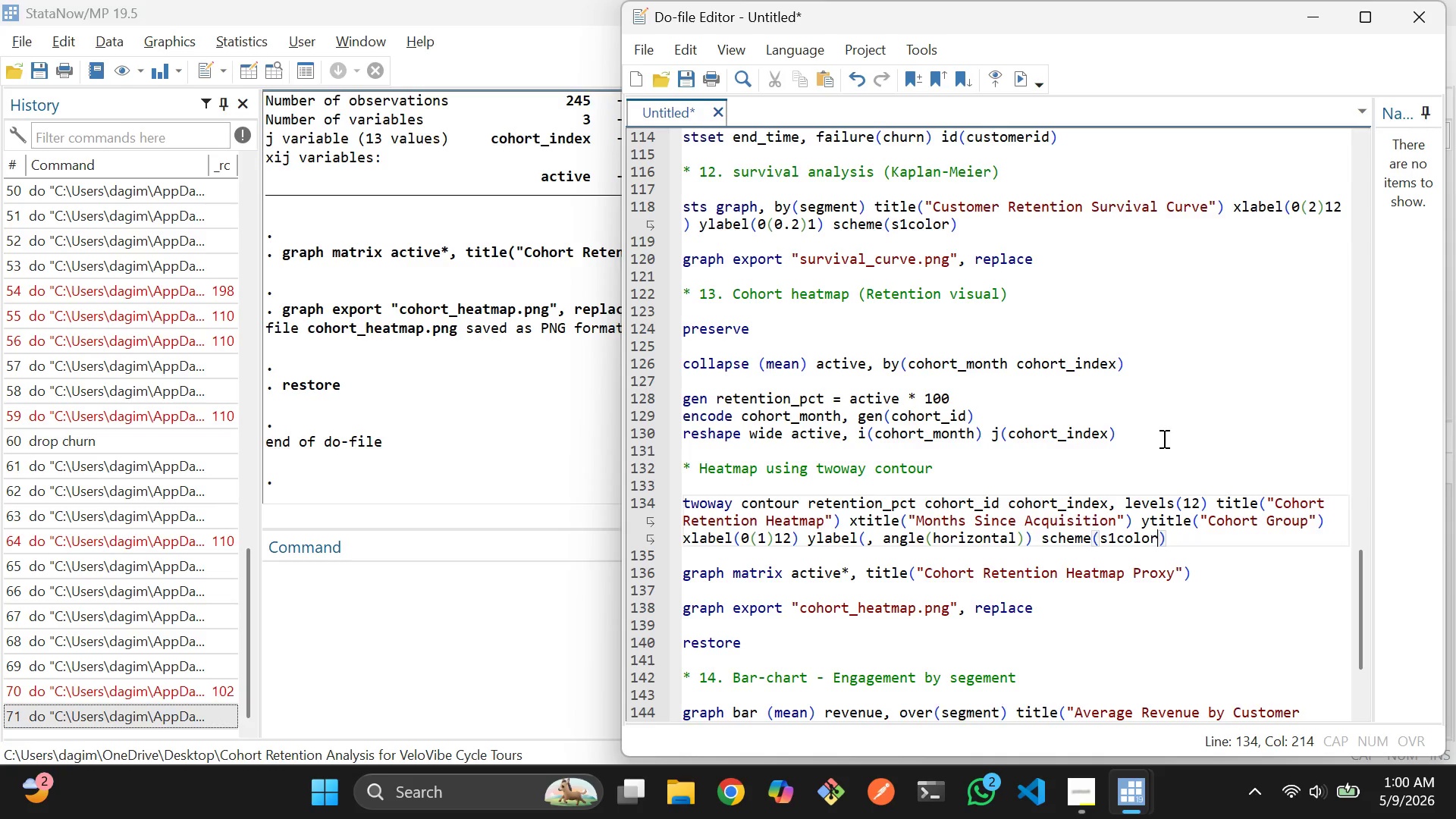 
key(ArrowRight)
 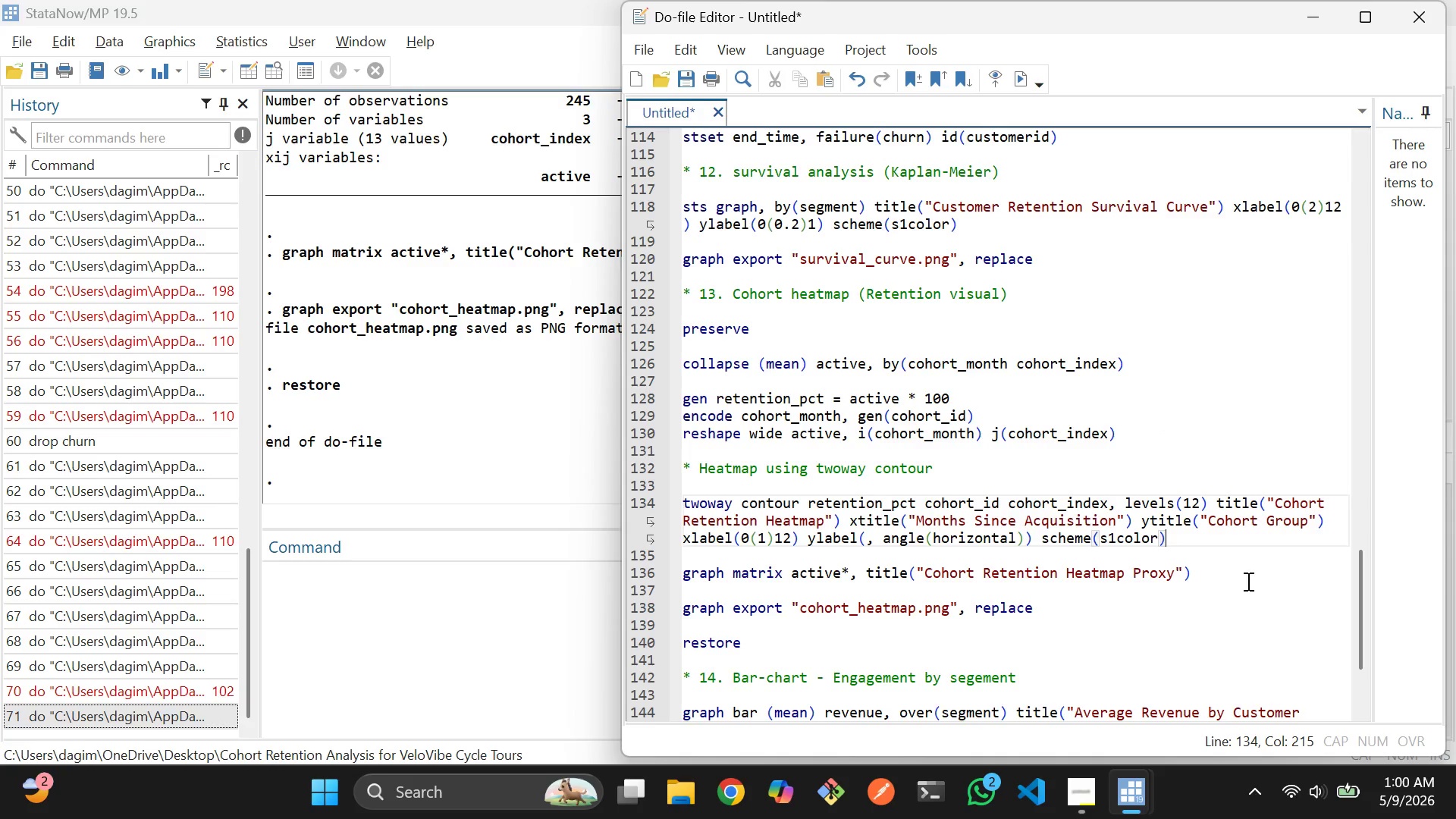 
left_click_drag(start_coordinate=[1244, 572], to_coordinate=[679, 567])
 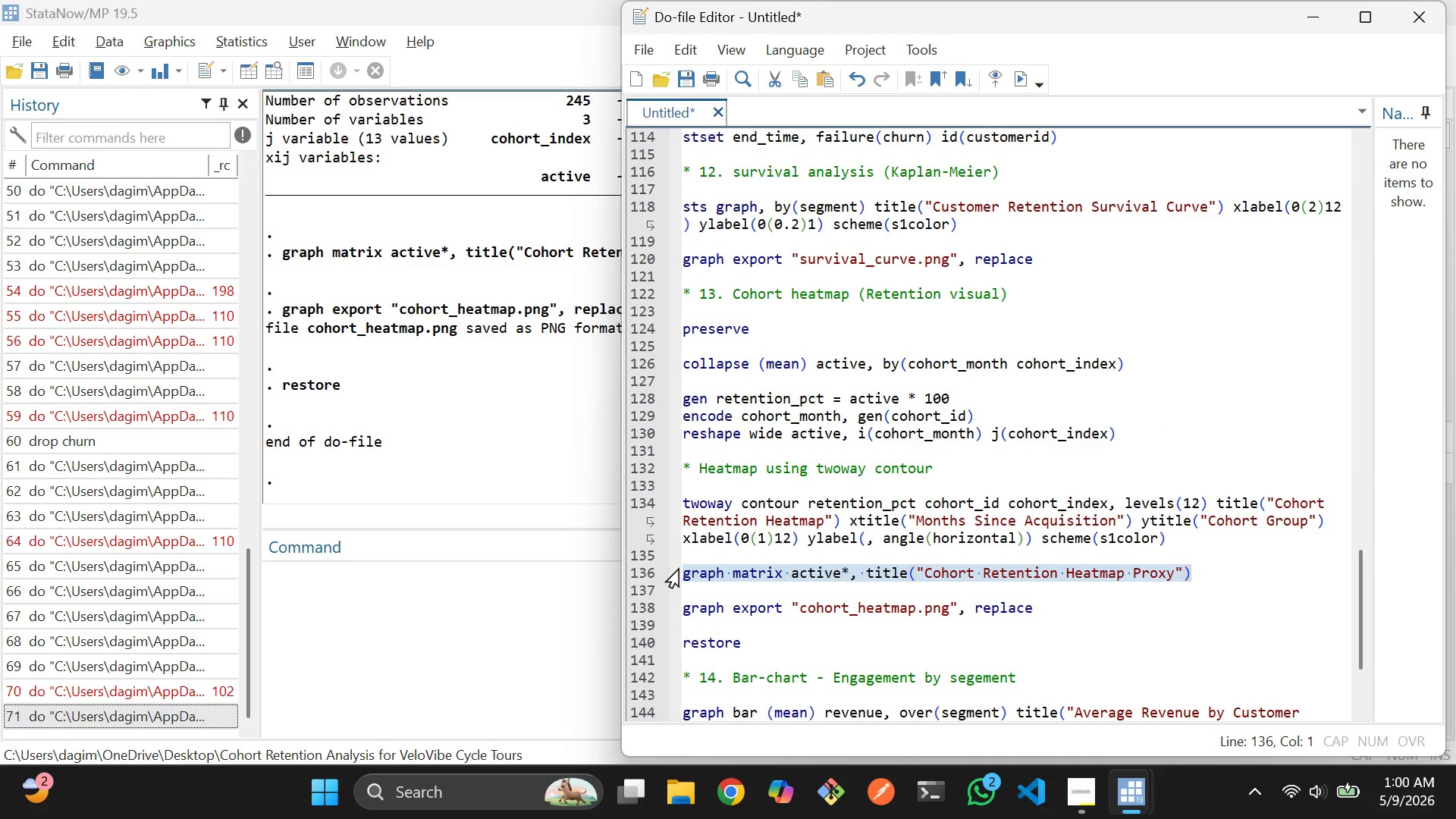 
key(Backspace)
 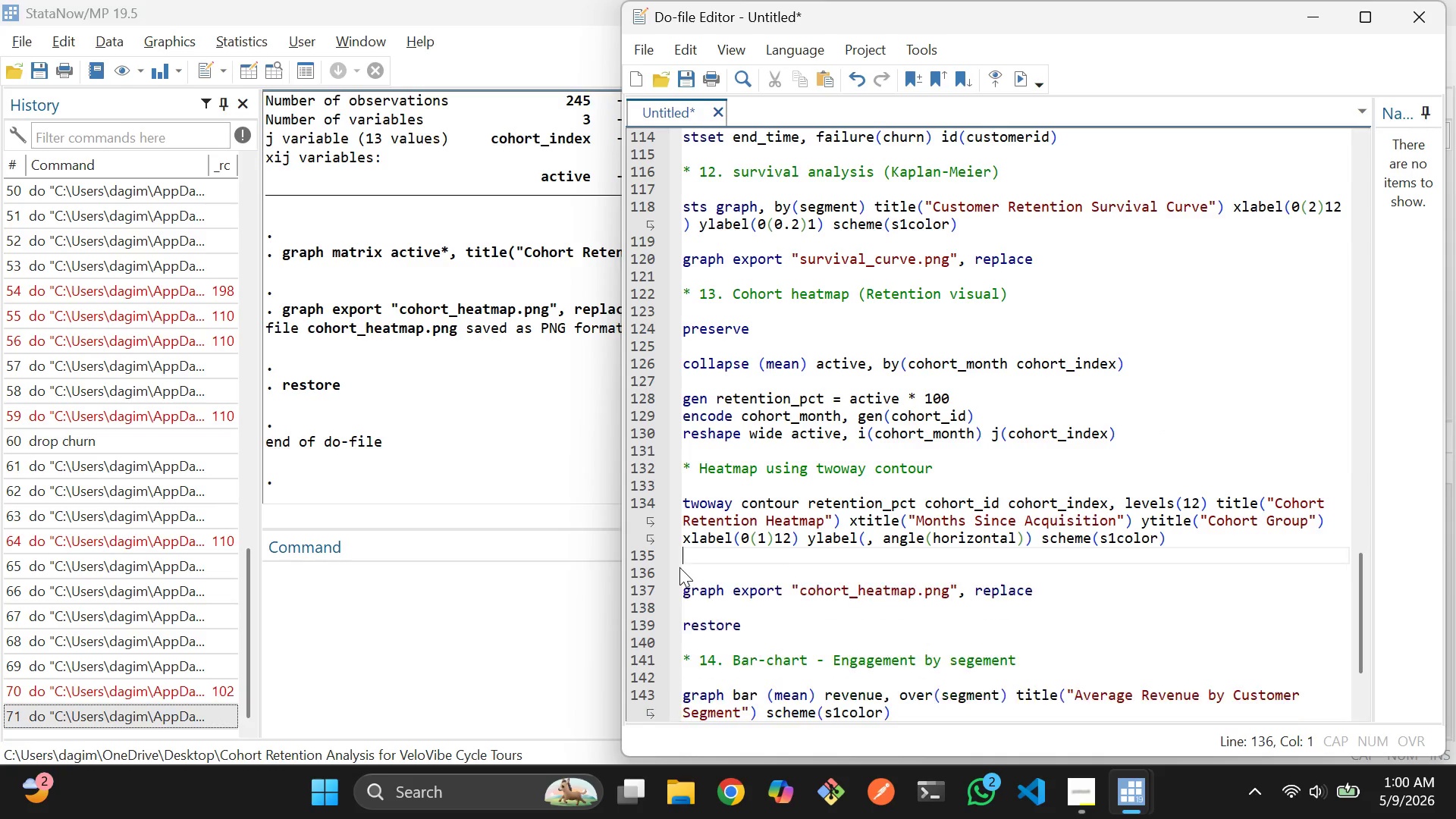 
key(Backspace)
 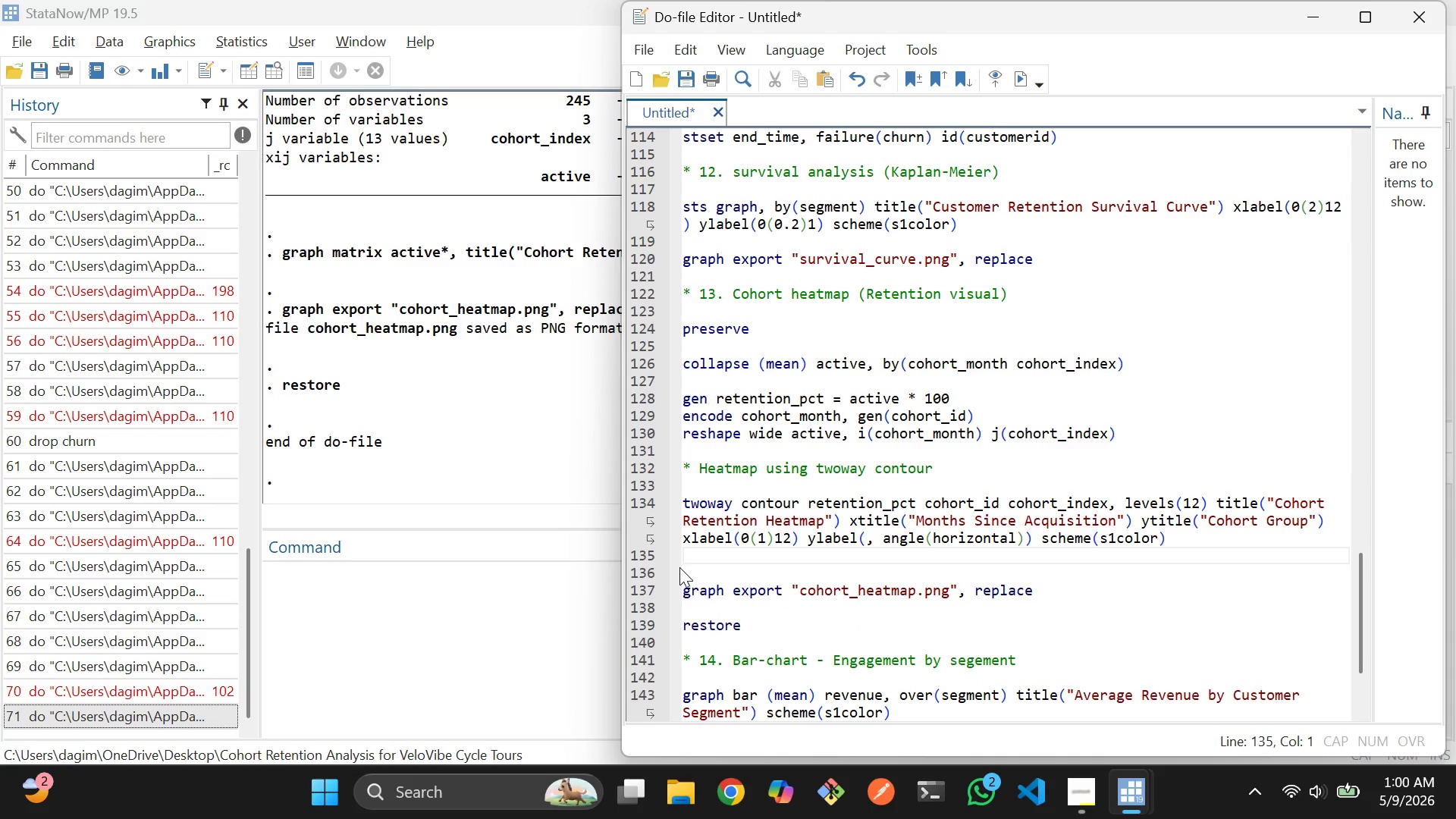 
key(Backspace)
 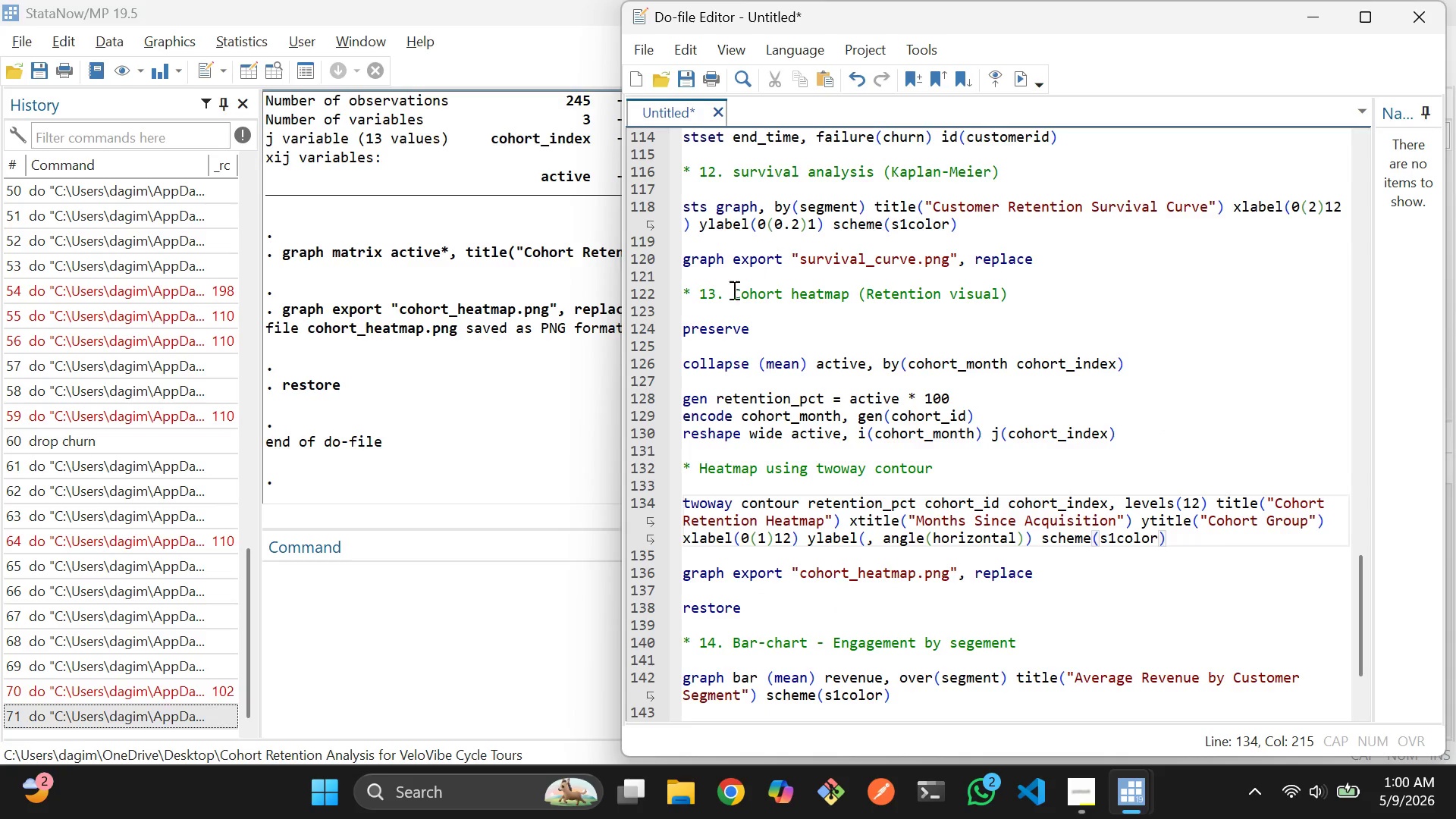 
left_click_drag(start_coordinate=[710, 309], to_coordinate=[768, 614])
 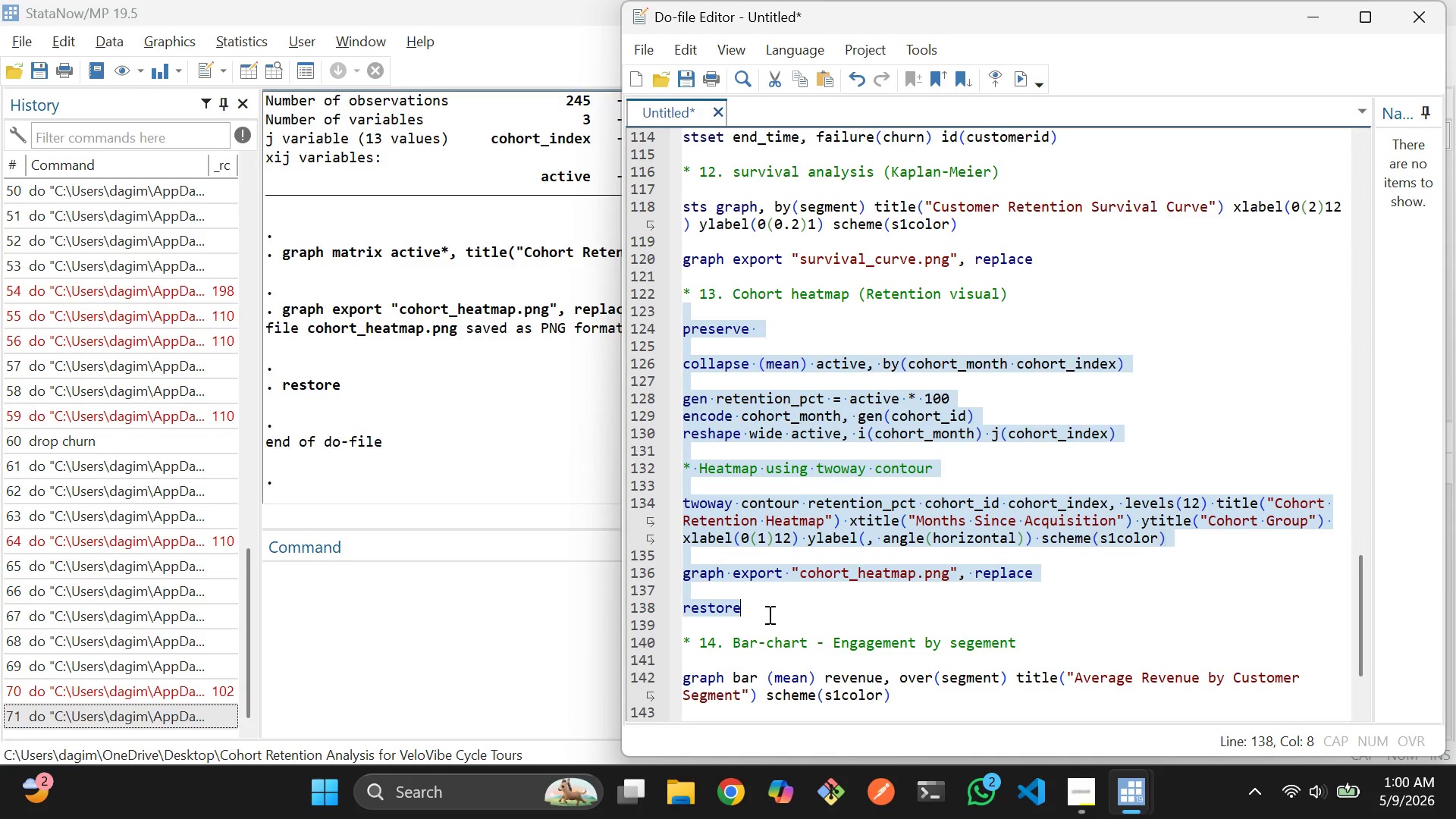 
key(Control+D)
 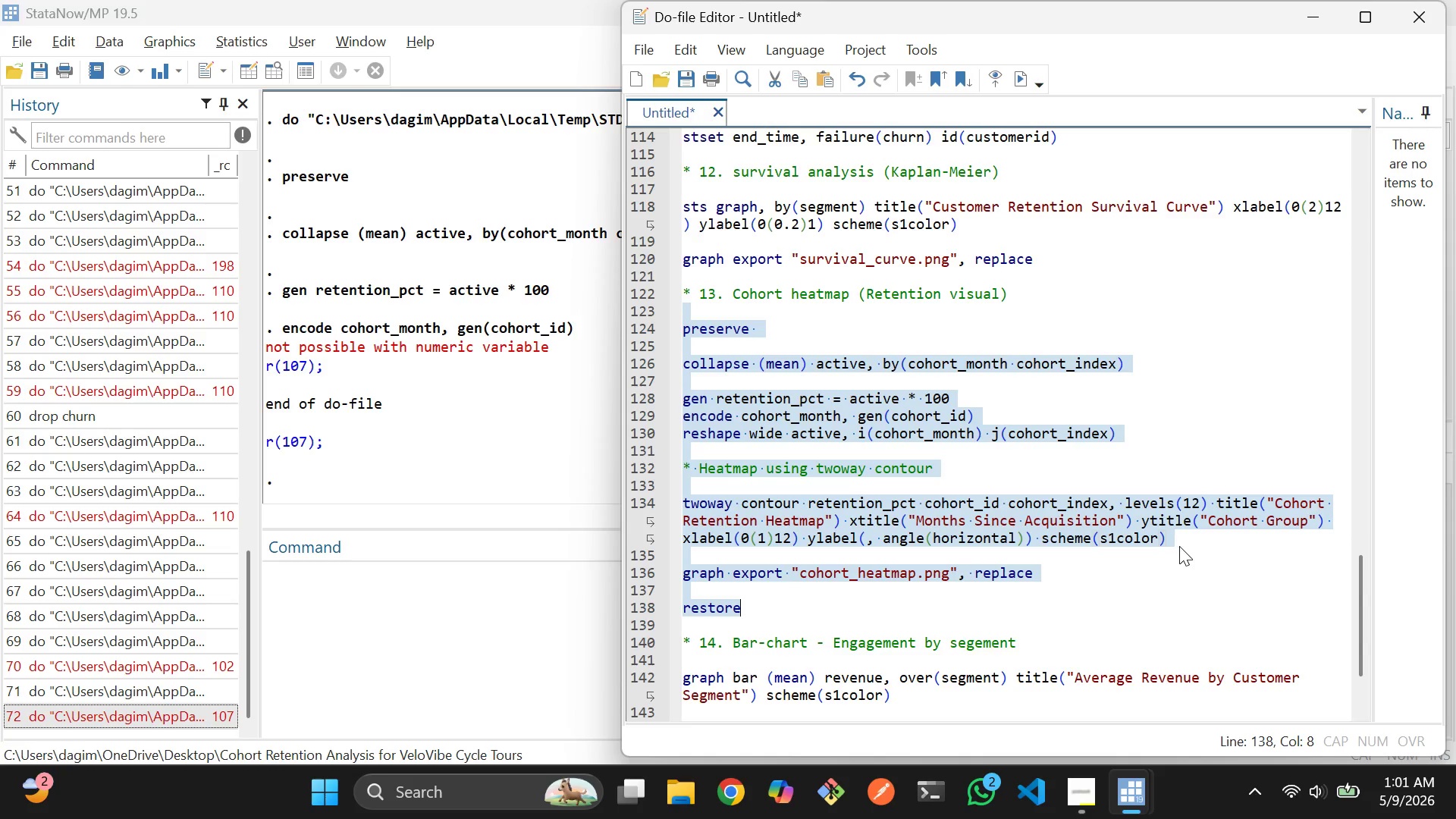 
wait(56.02)
 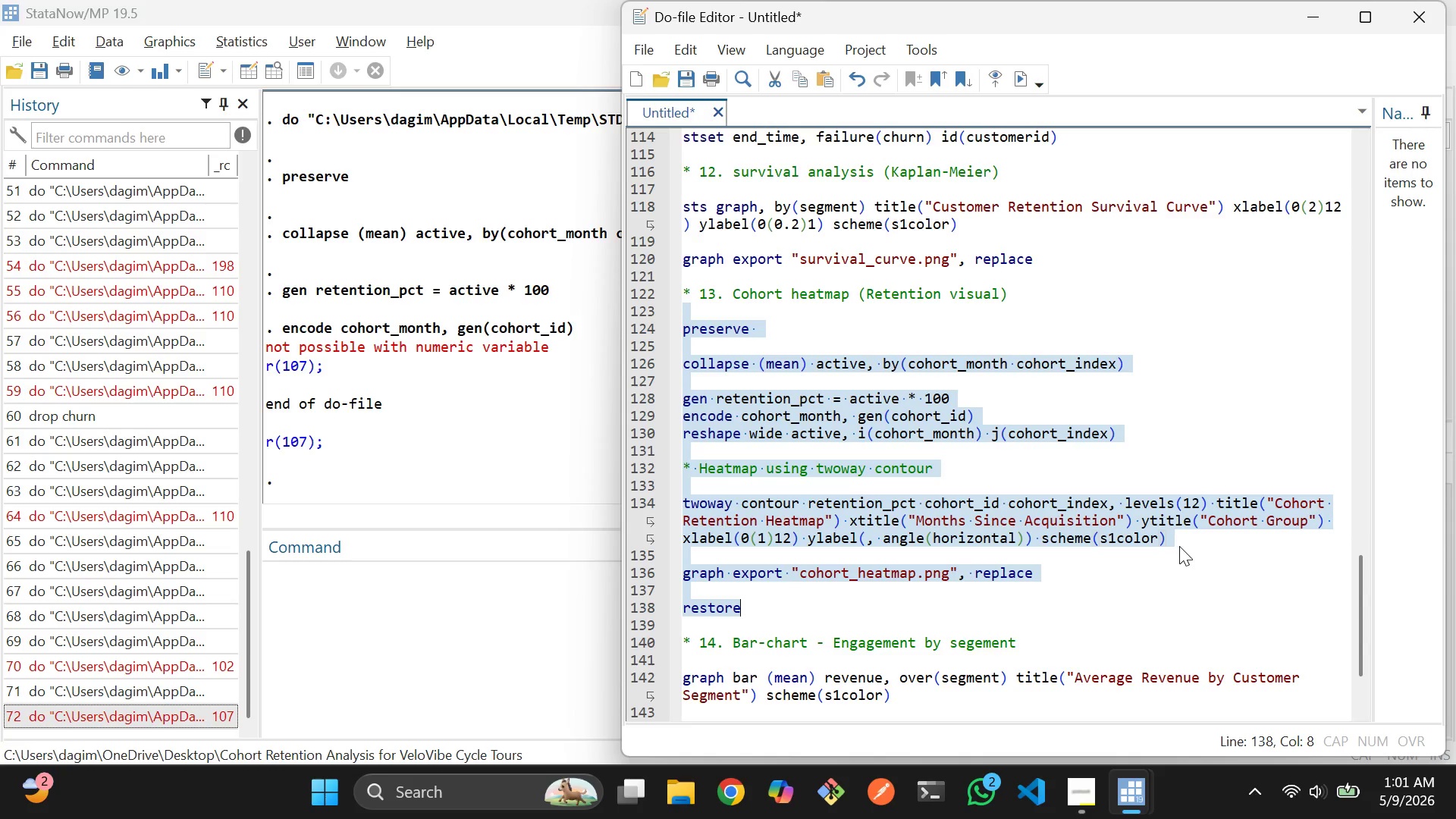 
scroll: coordinate [1038, 400], scroll_direction: down, amount: 1.0
 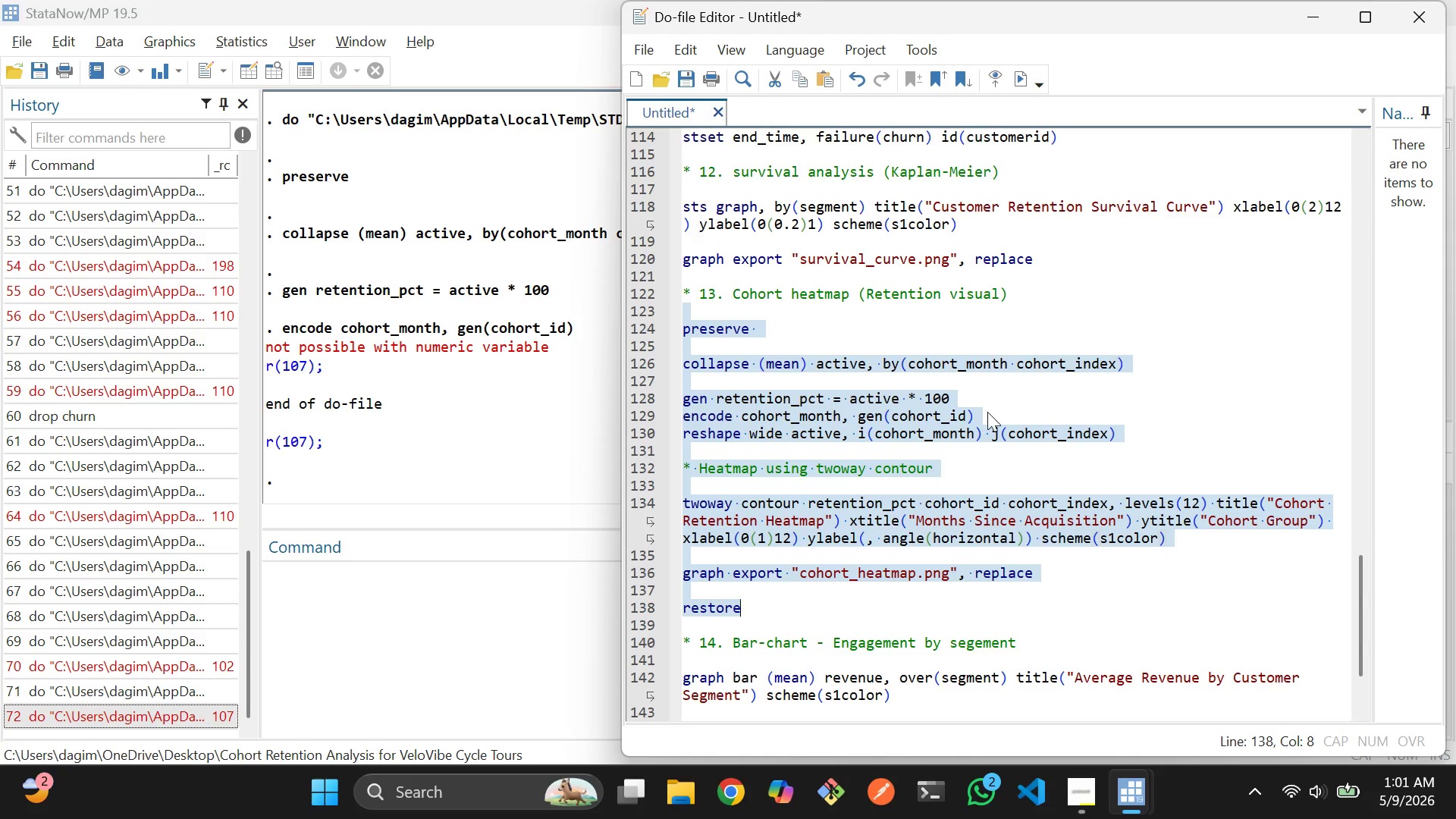 
left_click([987, 412])
 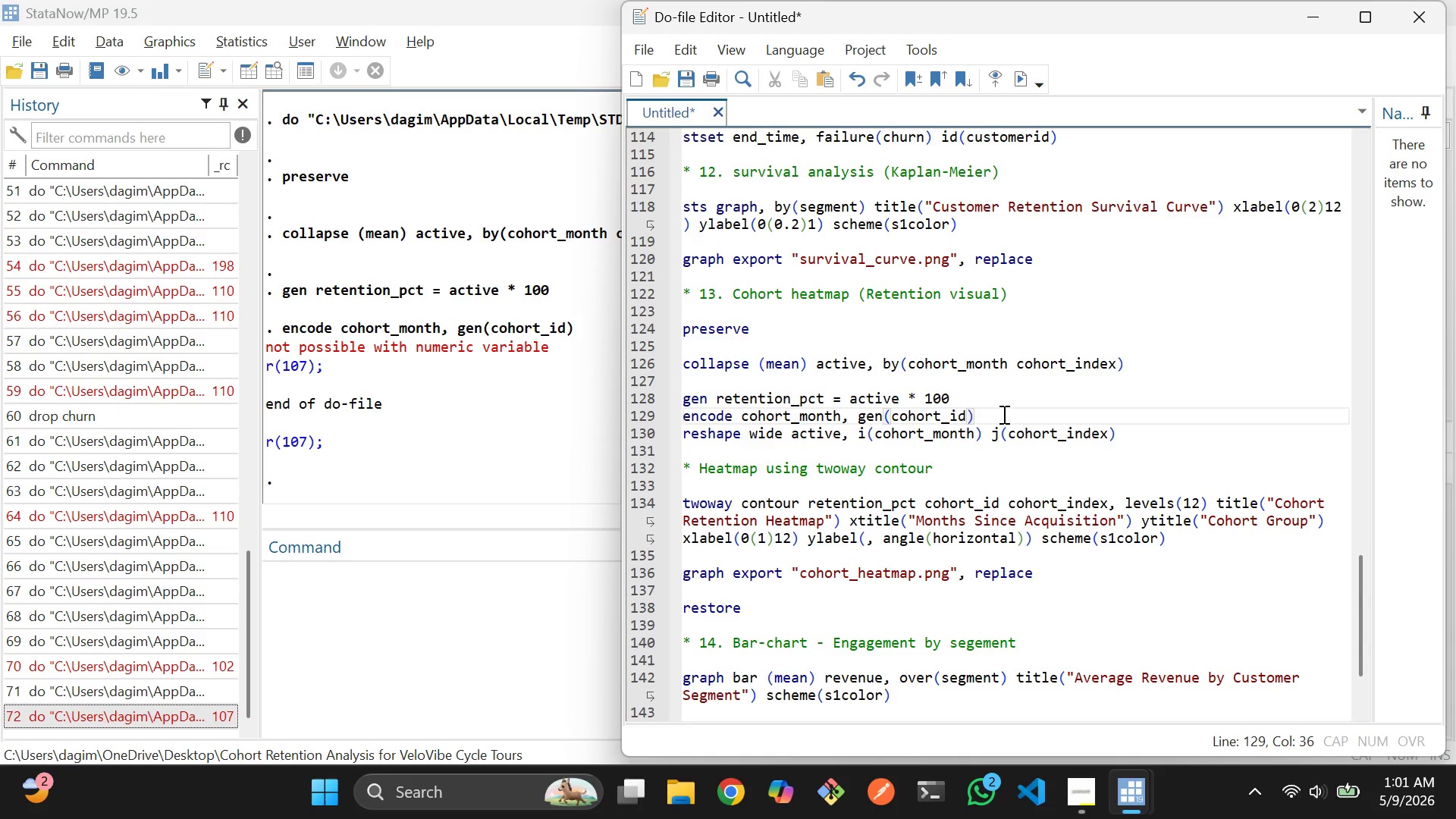 
left_click_drag(start_coordinate=[1003, 414], to_coordinate=[626, 409])
 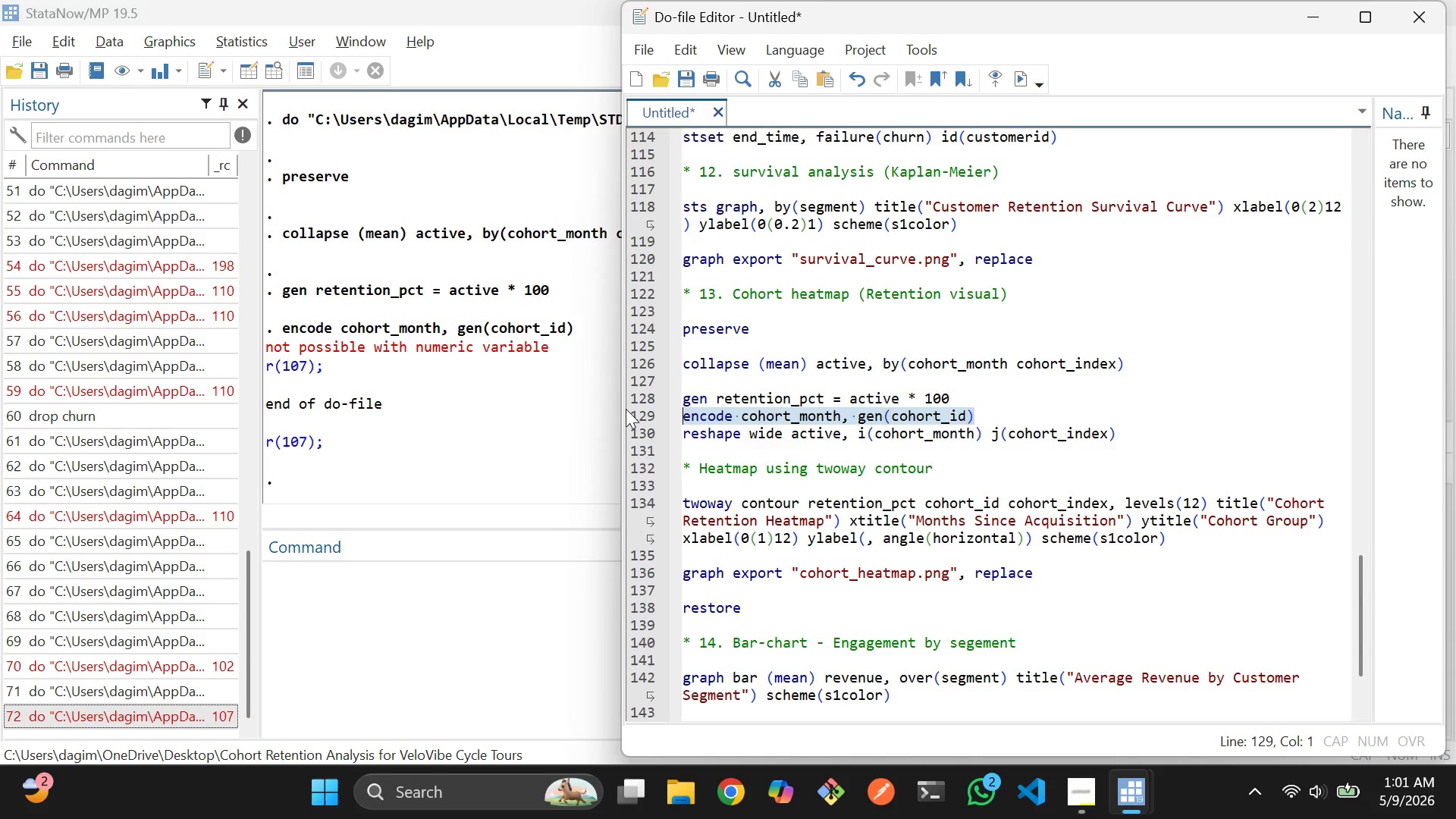 
key(Backspace)
 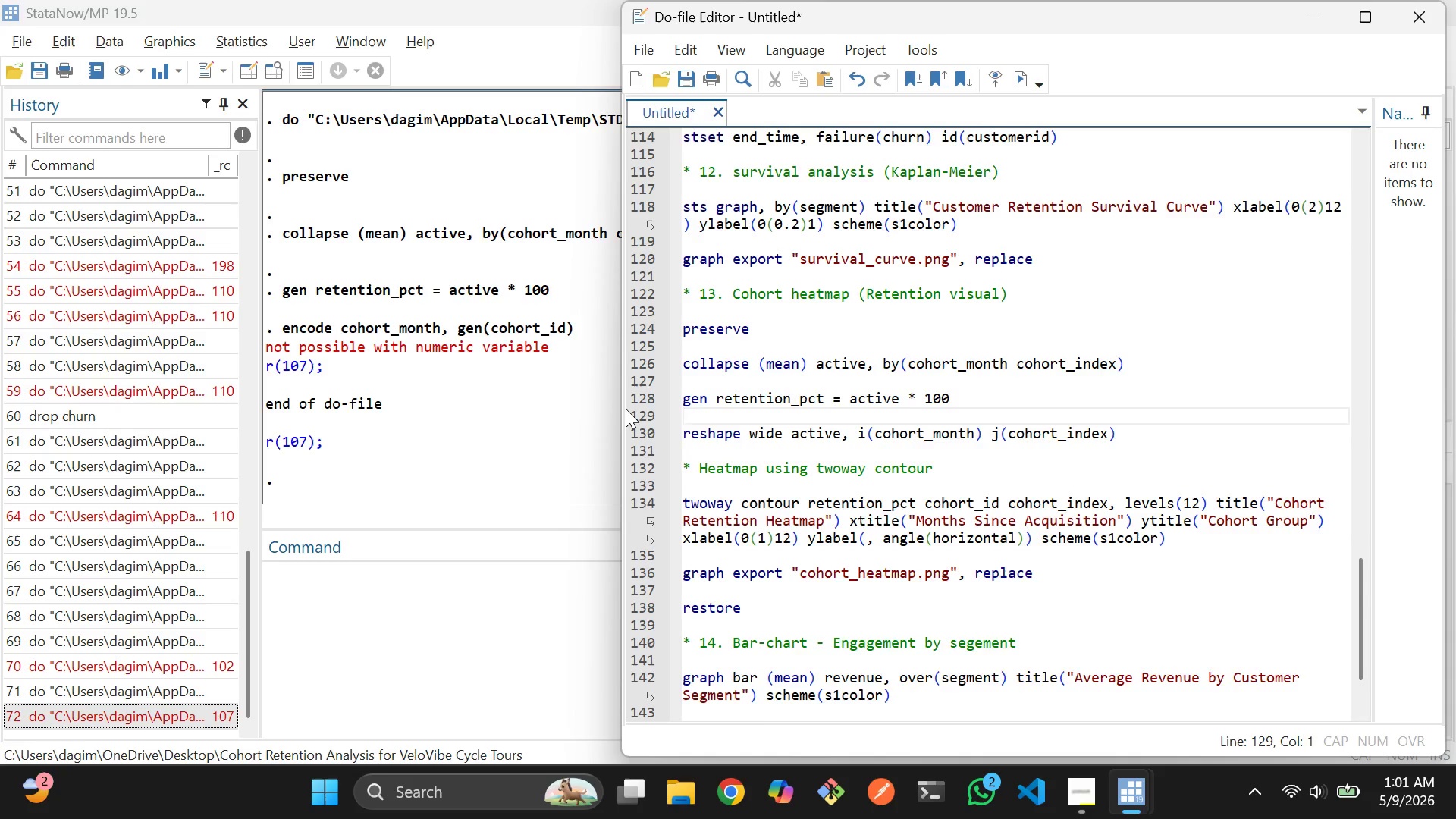 
key(Backspace)
 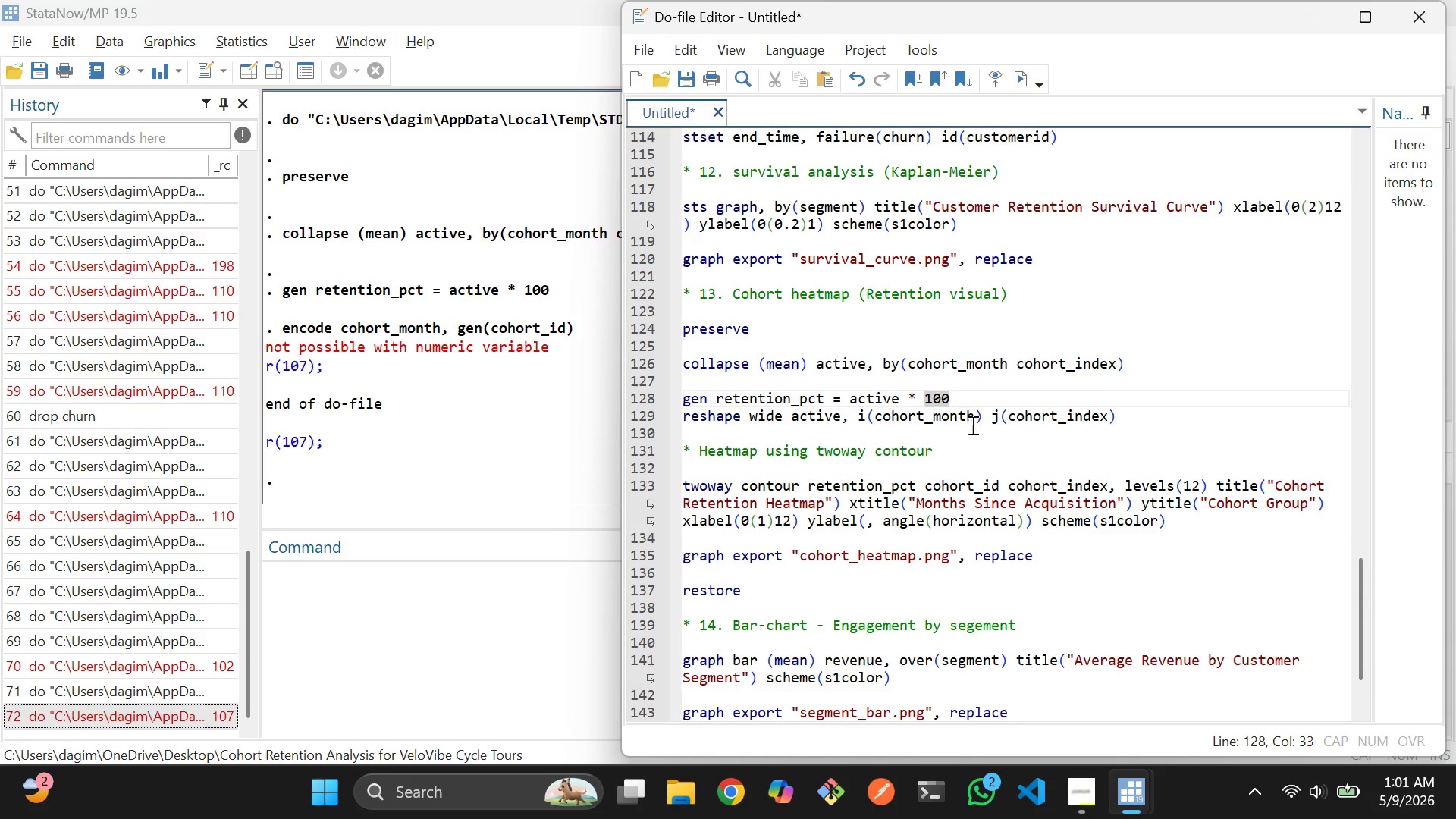 
left_click([978, 429])
 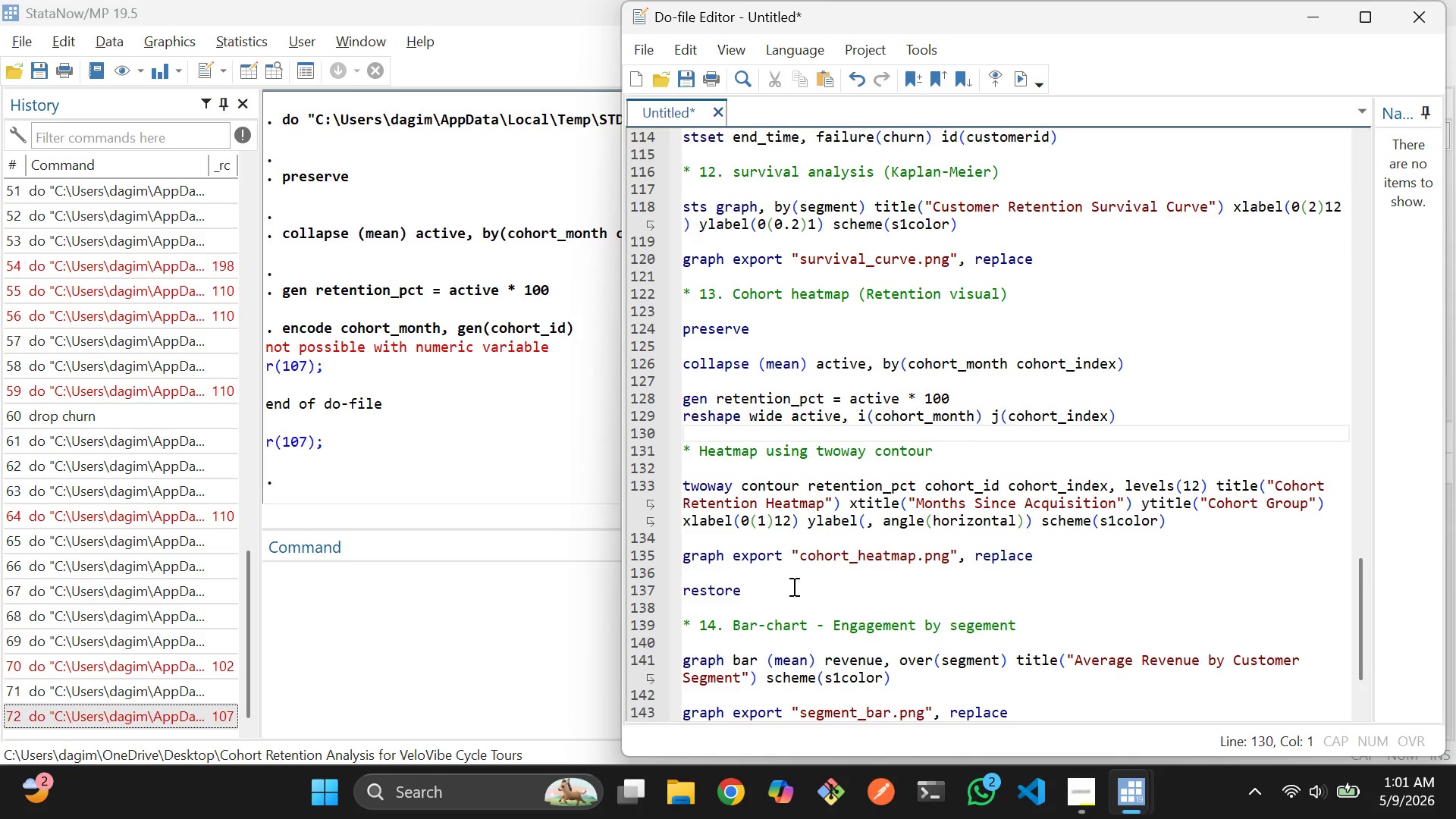 
left_click_drag(start_coordinate=[792, 586], to_coordinate=[673, 309])
 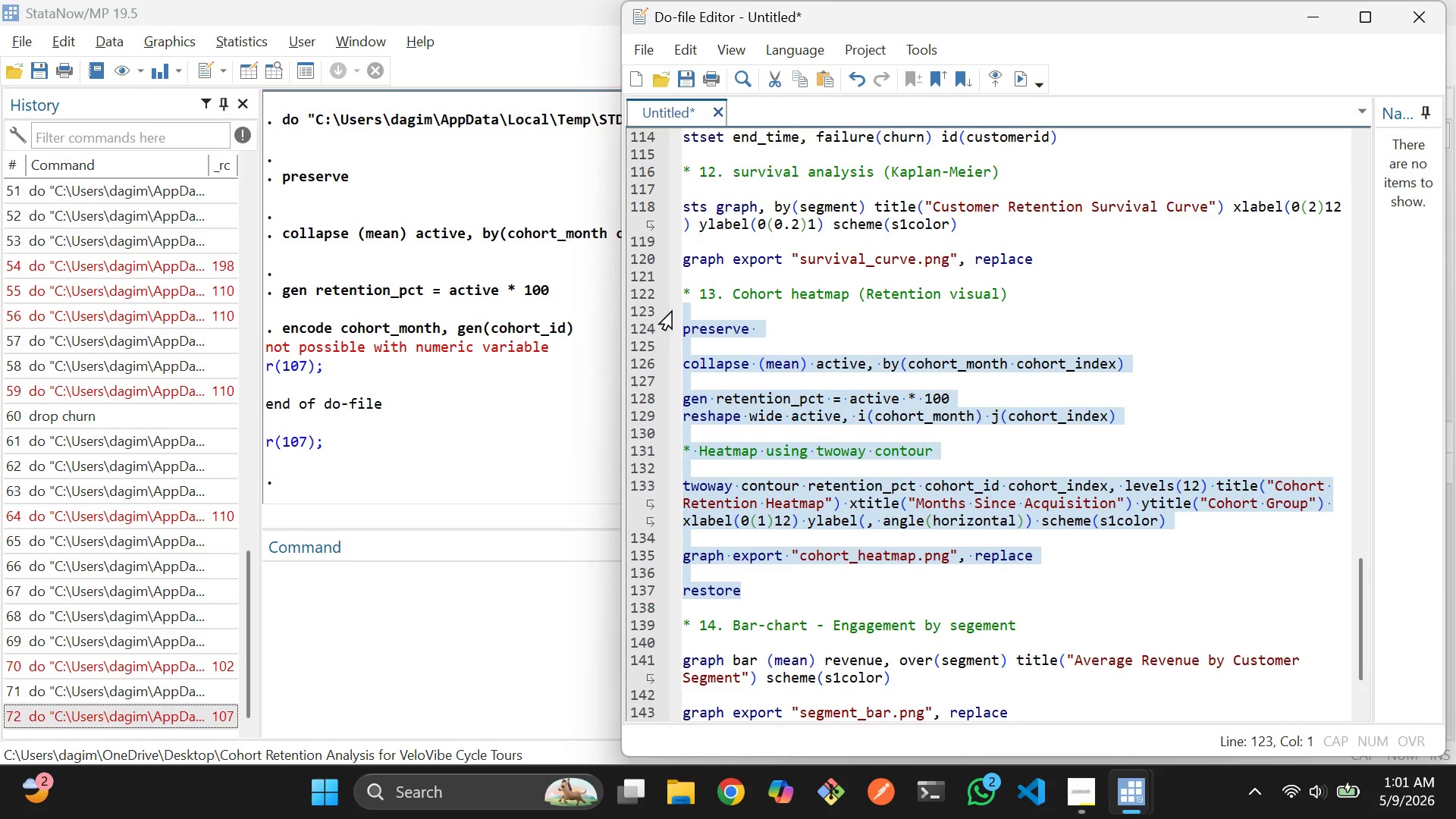 
key(Control+D)
 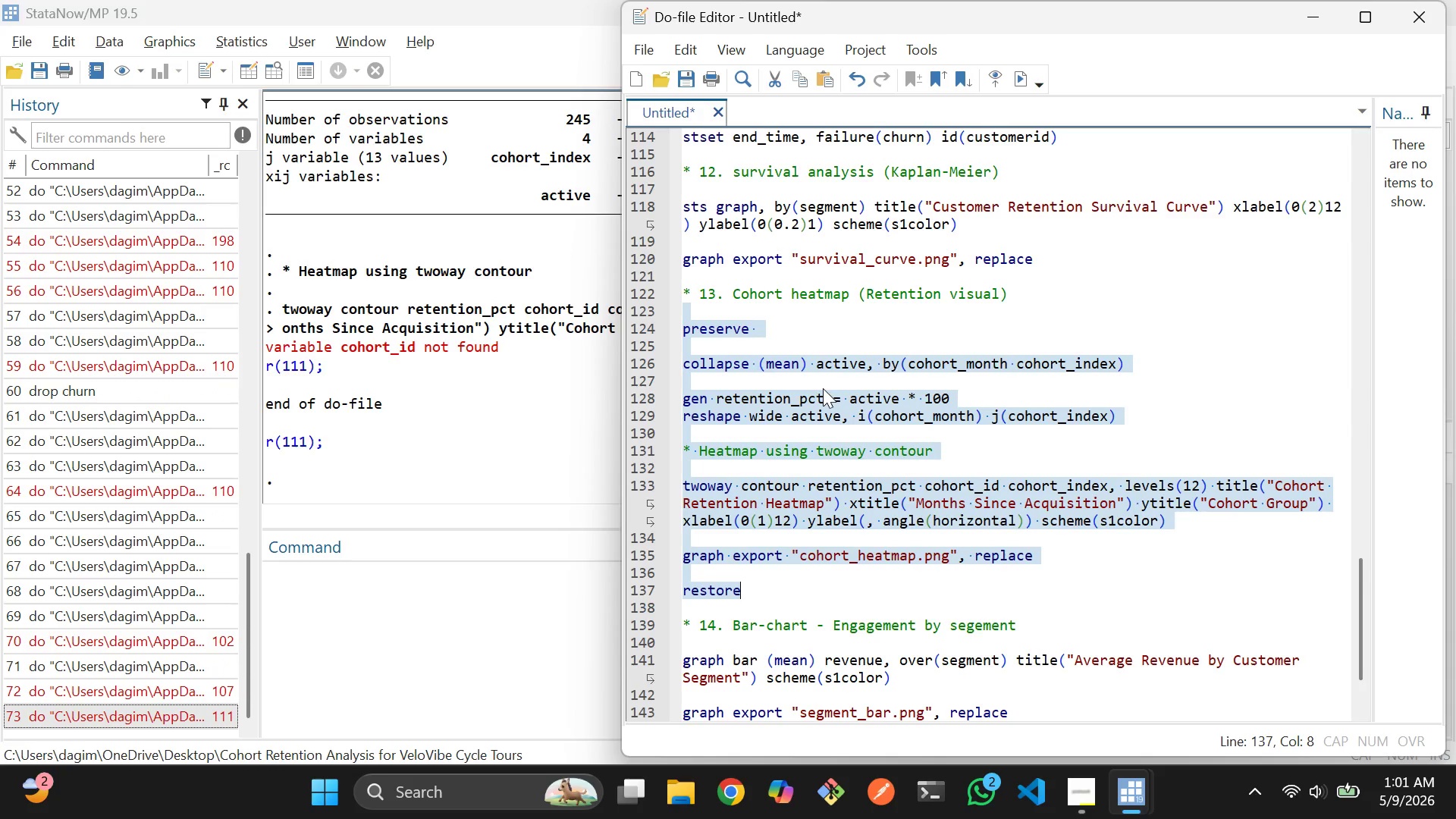 
left_click([925, 460])
 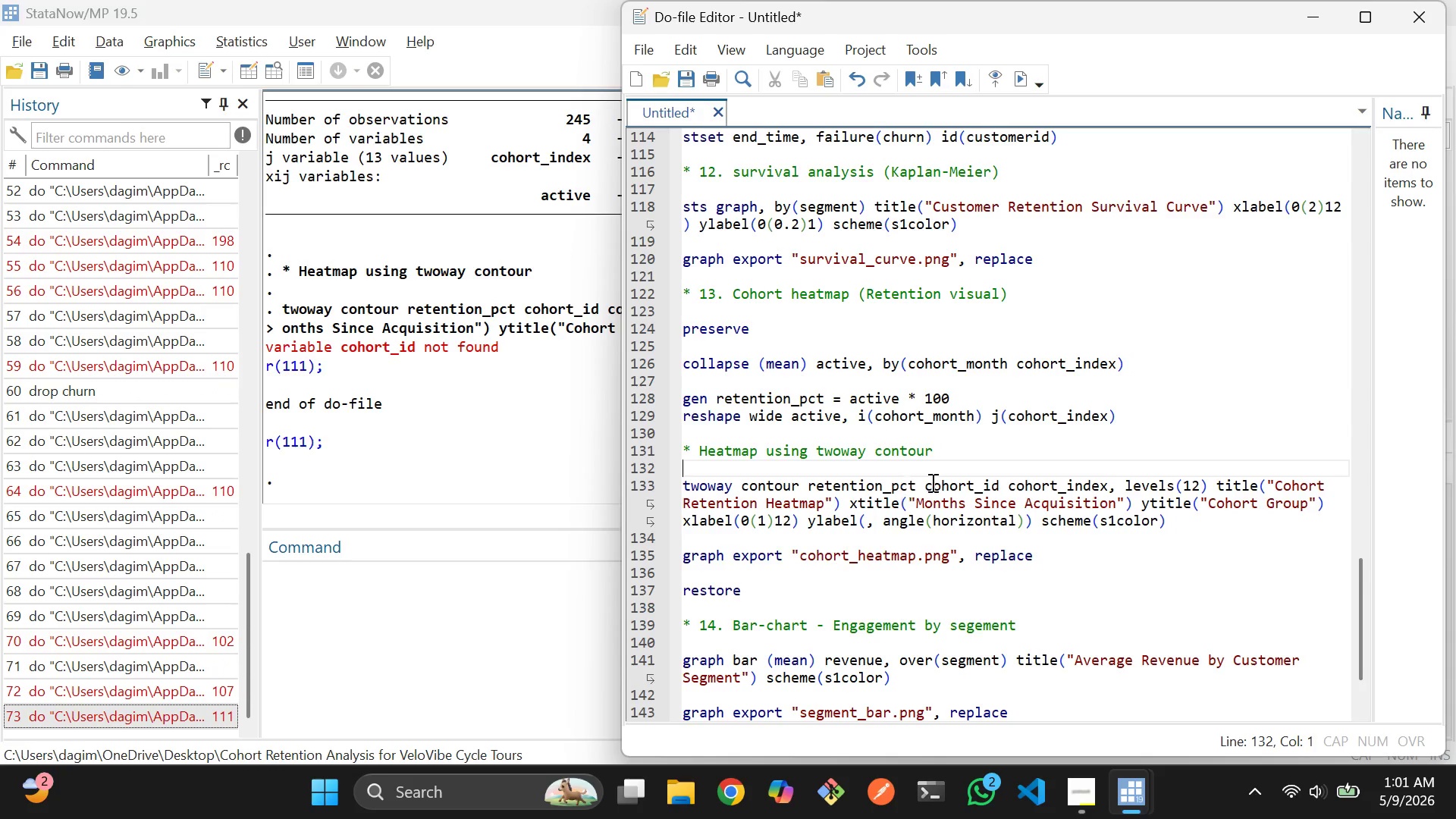 
left_click([1008, 491])
 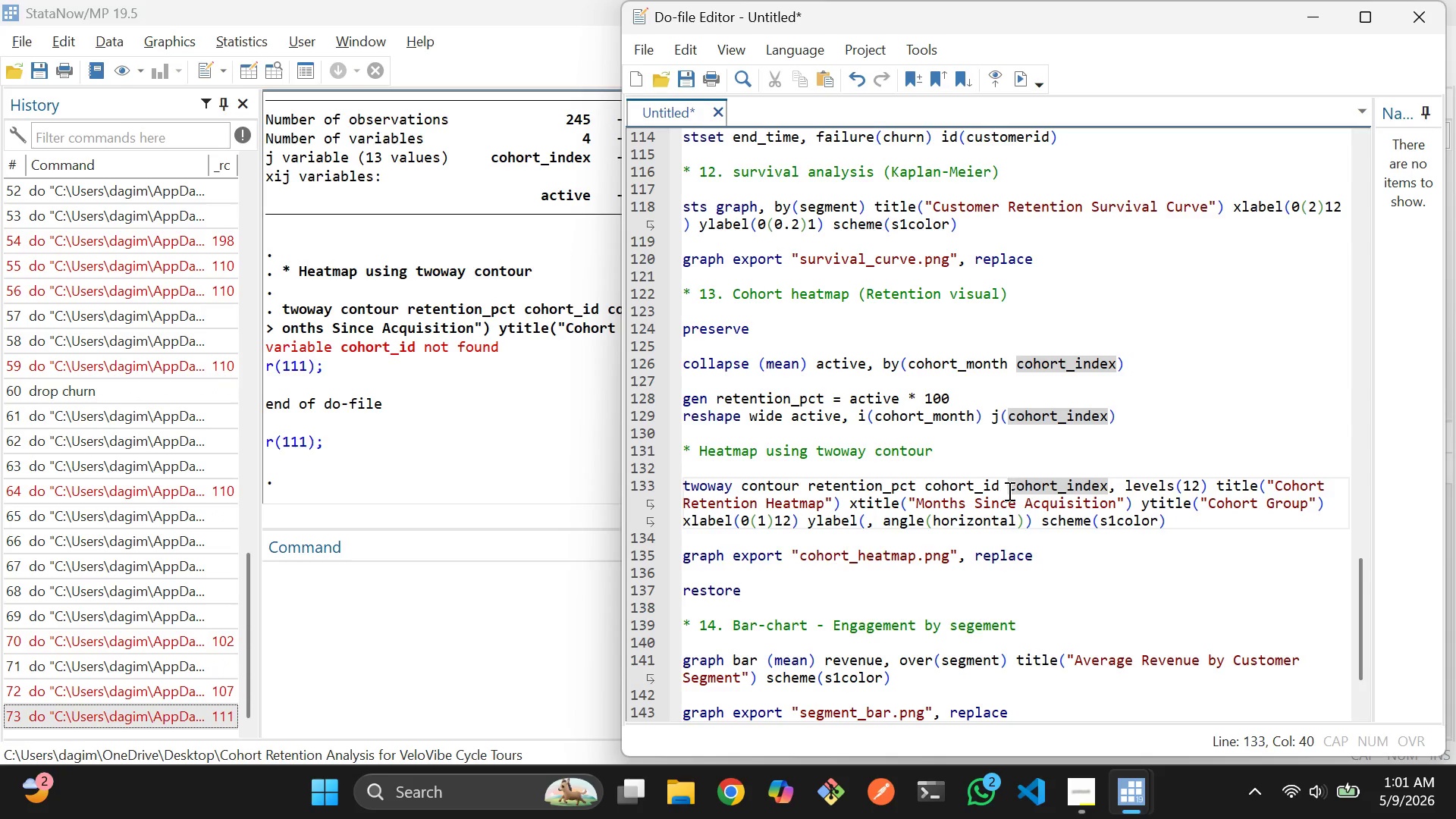 
key(ArrowLeft)
 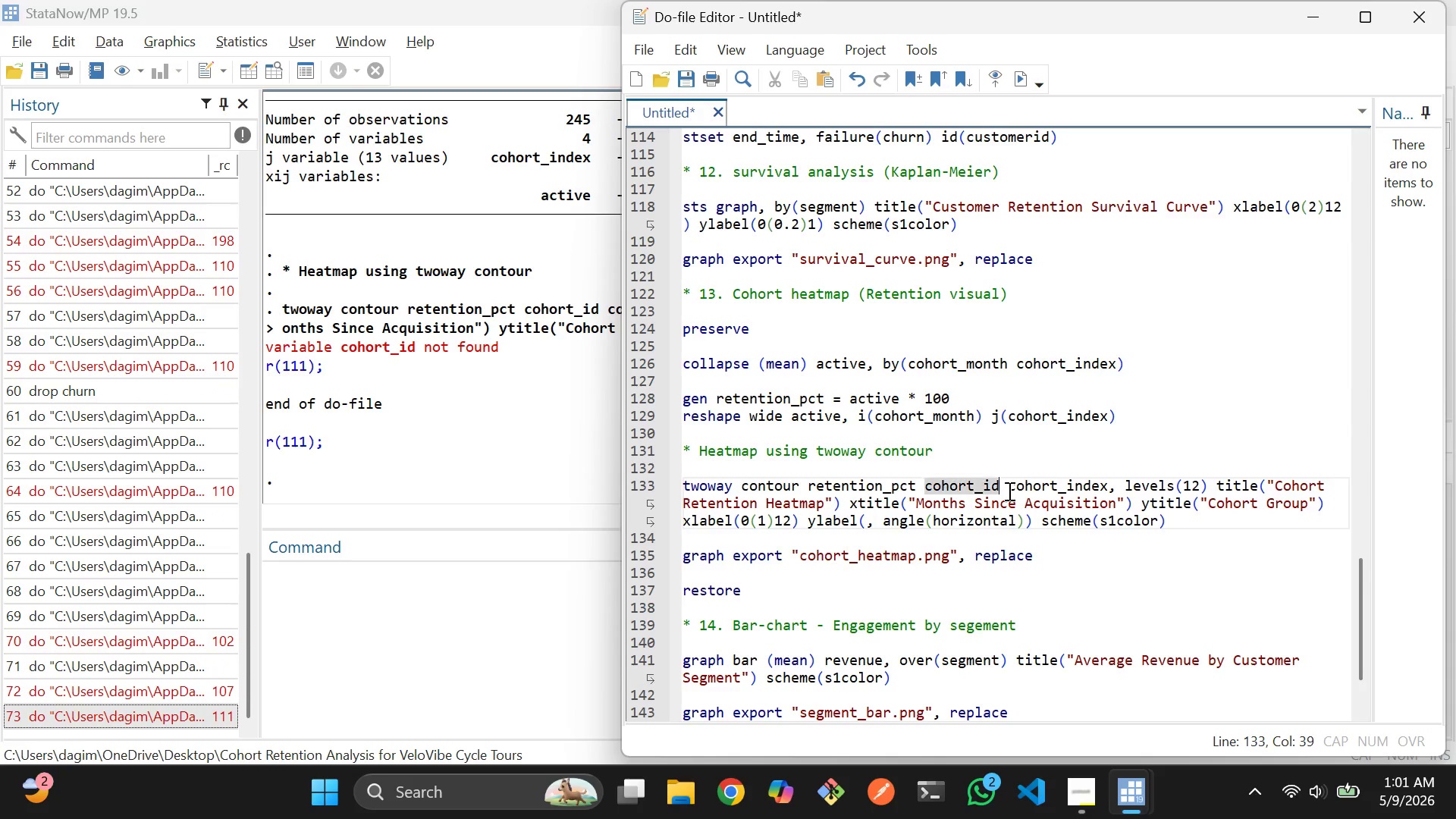 
key(Backspace)
key(Backspace)
type(mon)
key(Tab)
 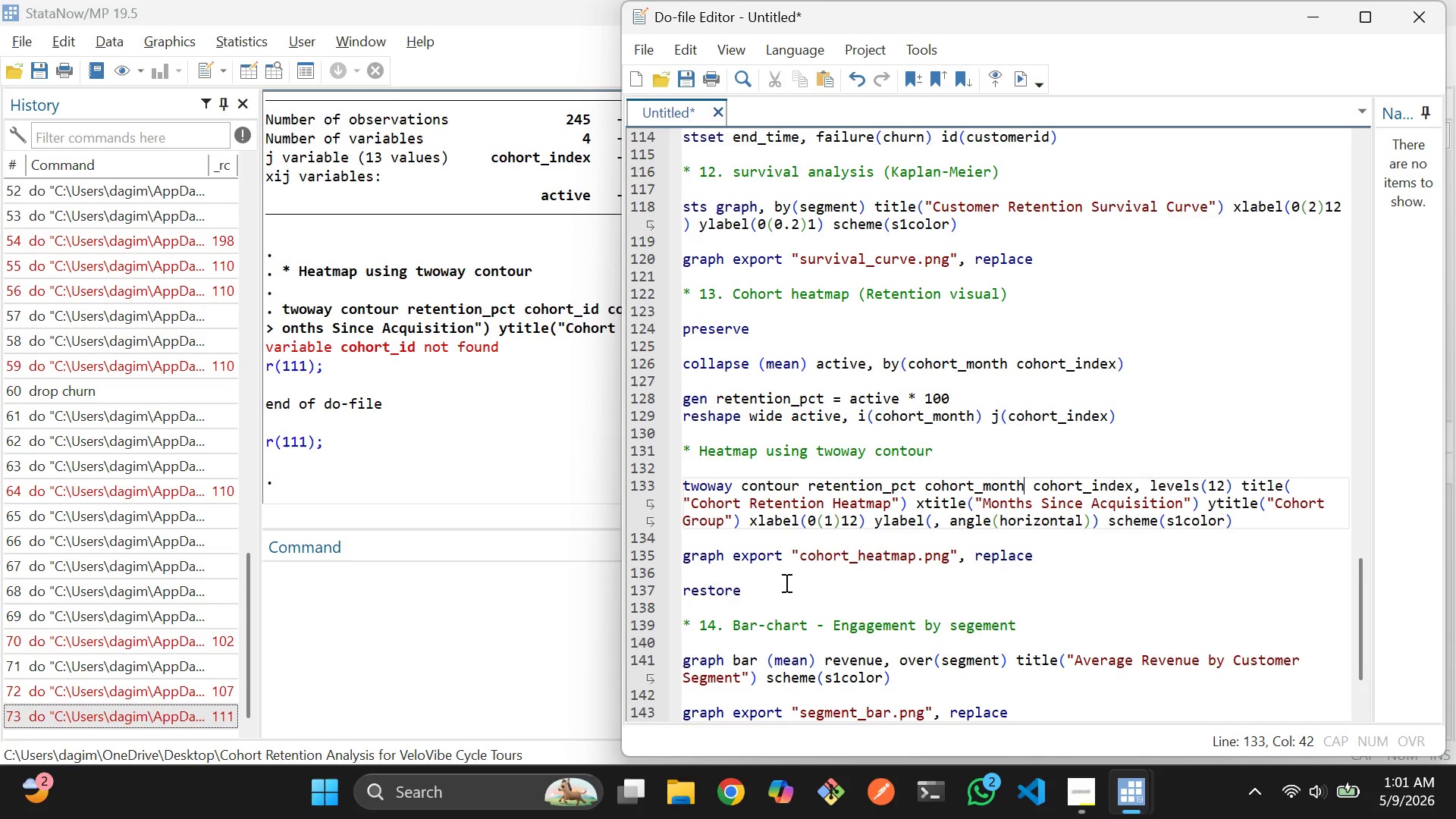 
left_click_drag(start_coordinate=[785, 582], to_coordinate=[677, 313])
 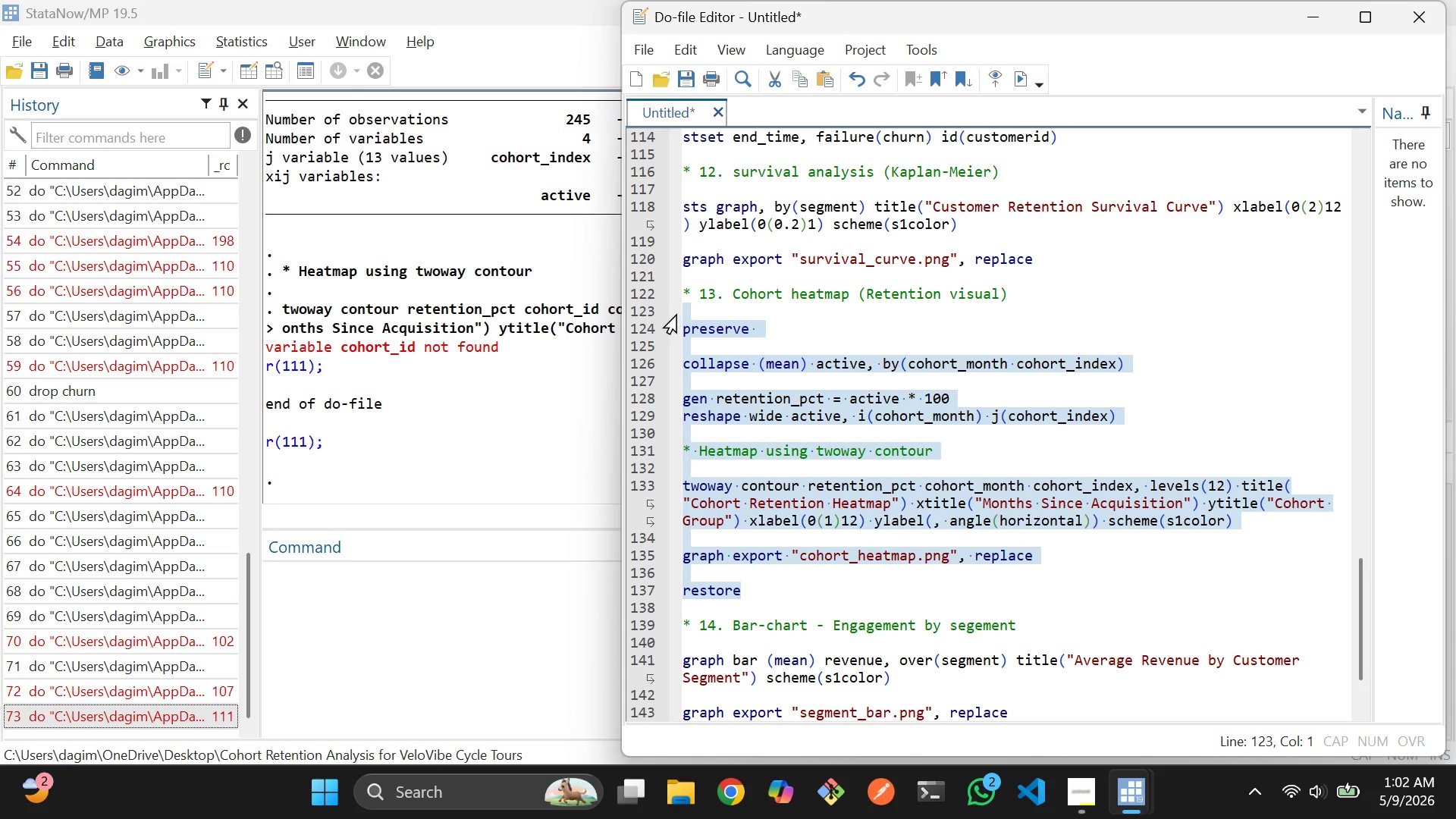 
key(Control+D)
 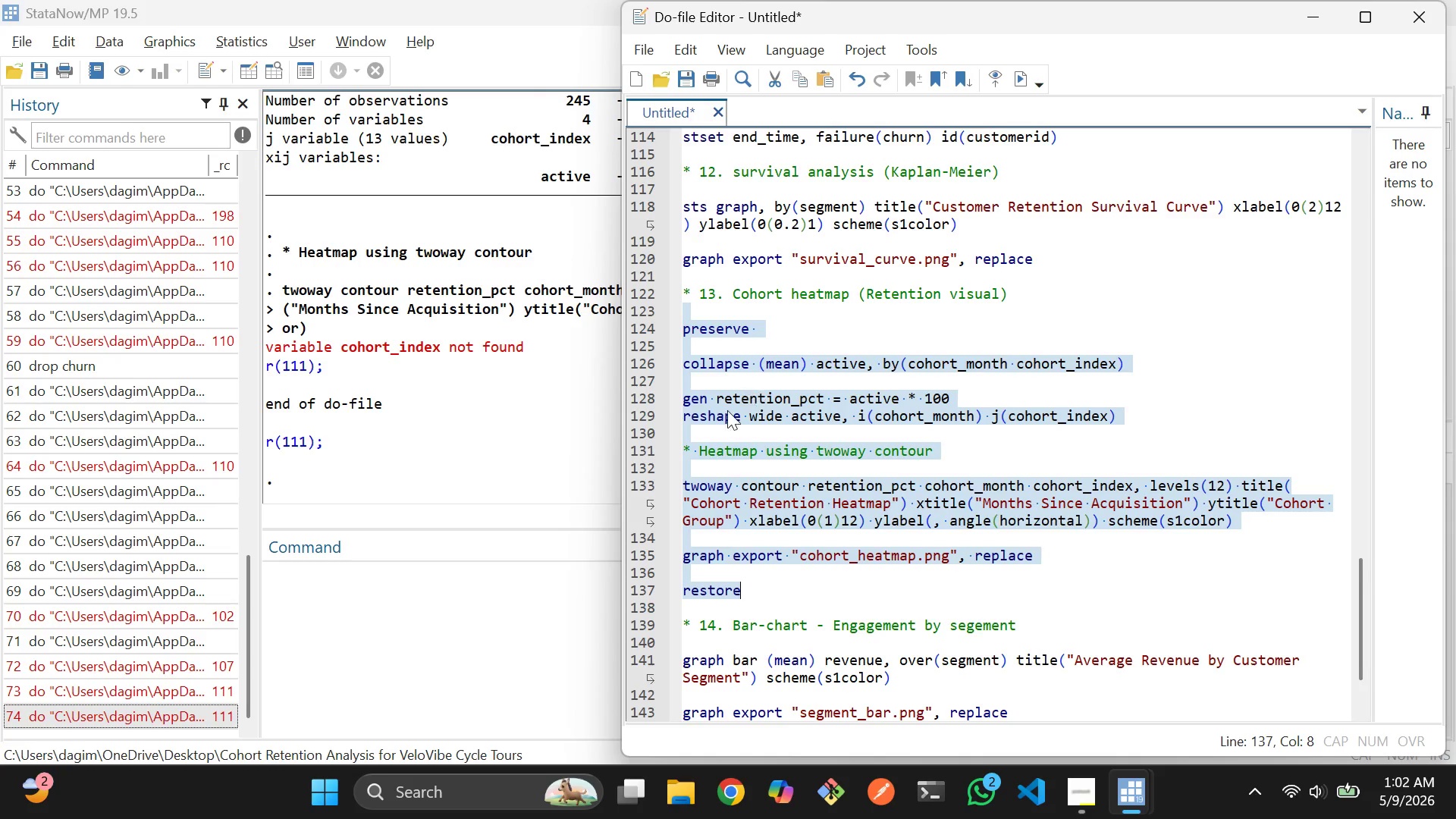 
wait(7.36)
 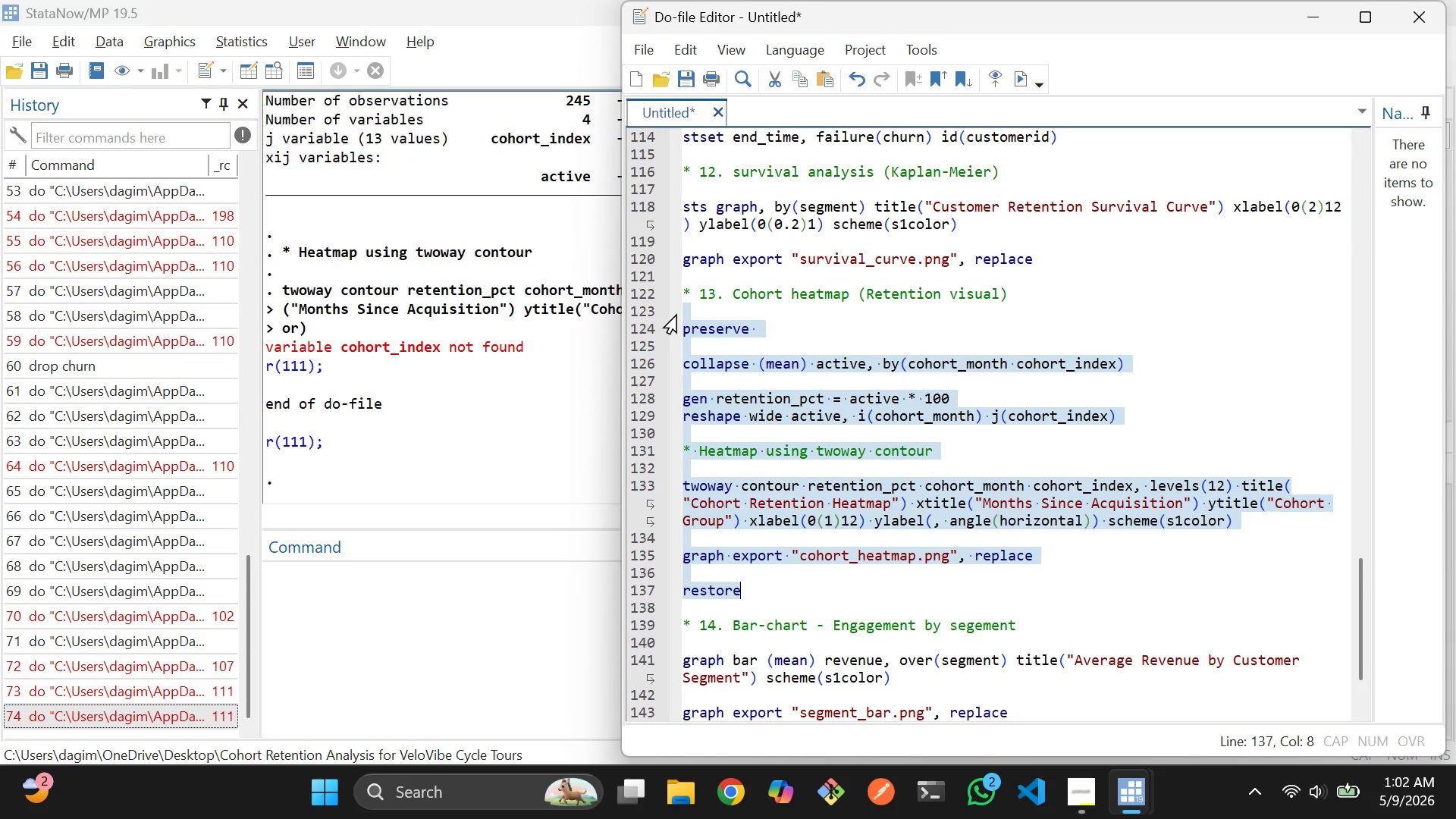 
left_click([1010, 378])
 